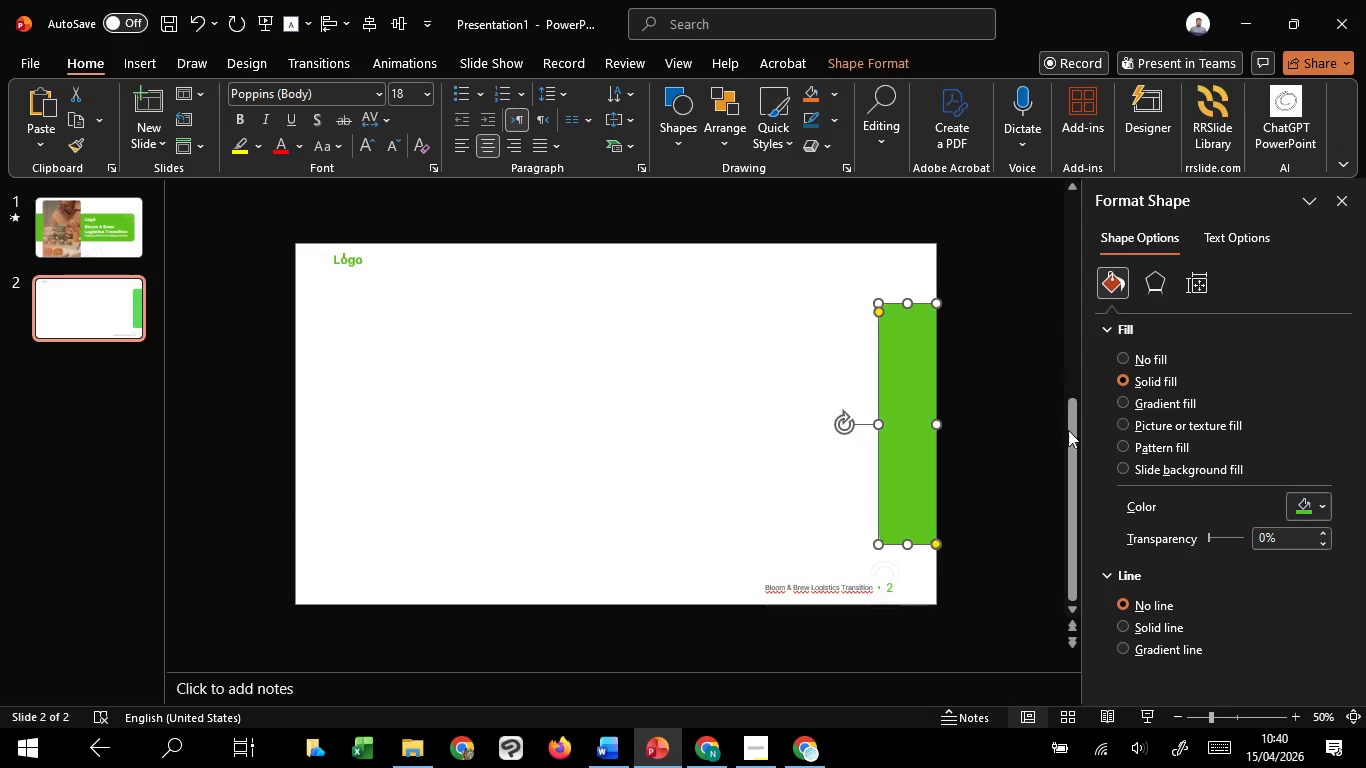 
left_click([1117, 411])
 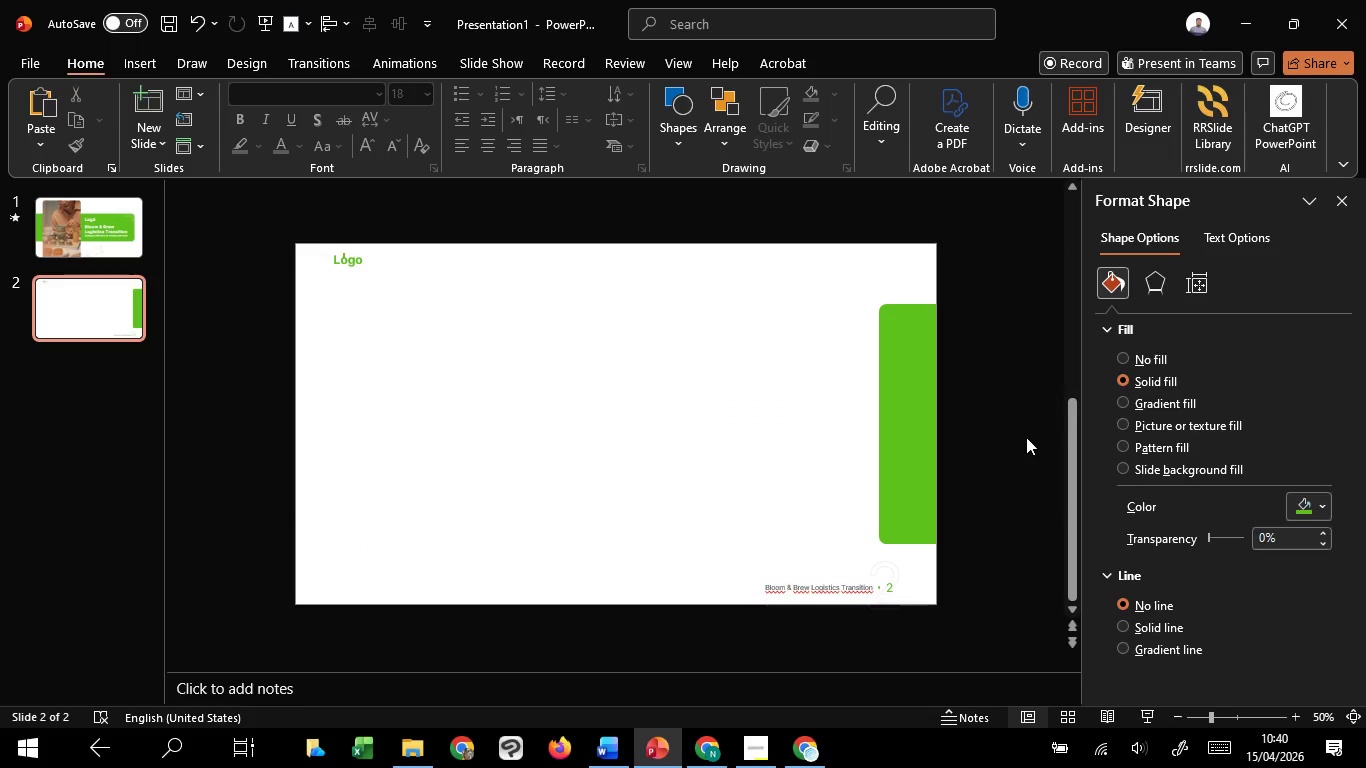 
left_click([1026, 437])
 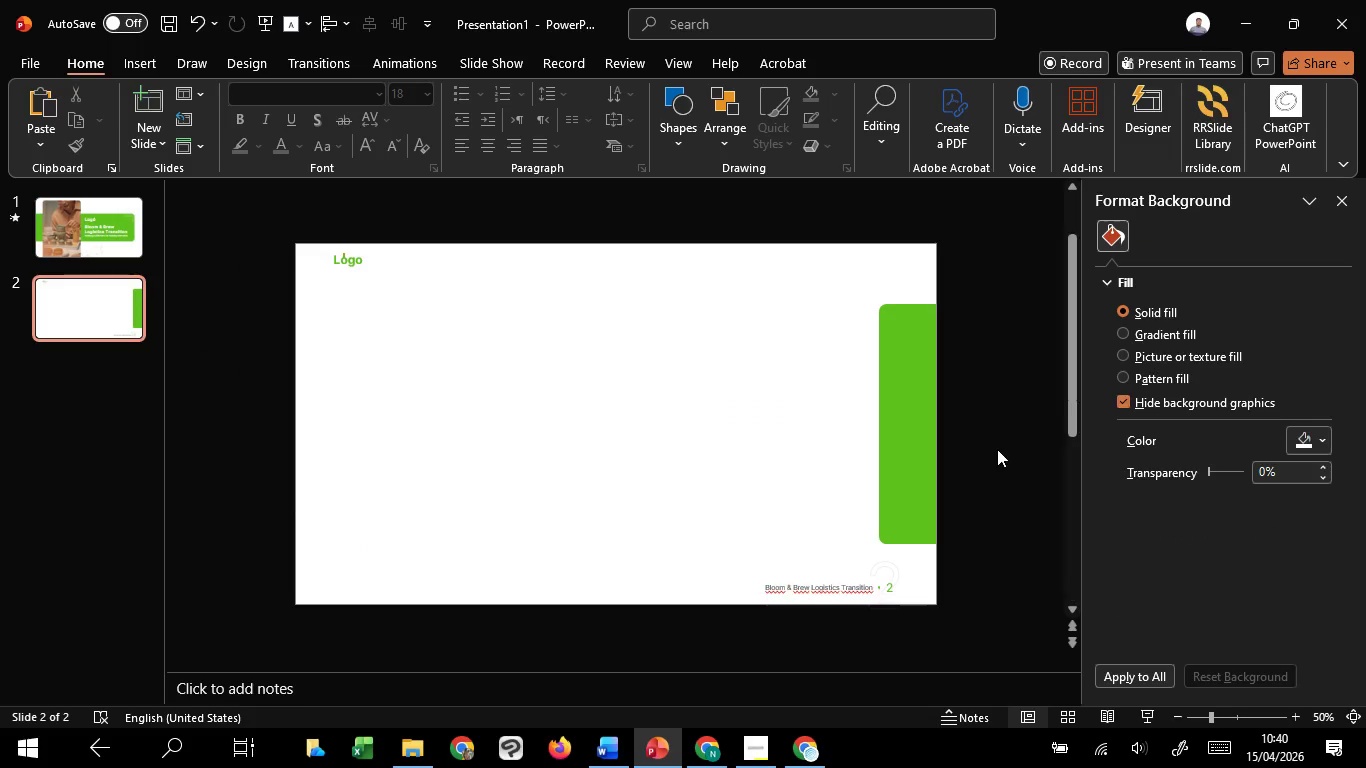 
scroll: coordinate [997, 449], scroll_direction: none, amount: 0.0
 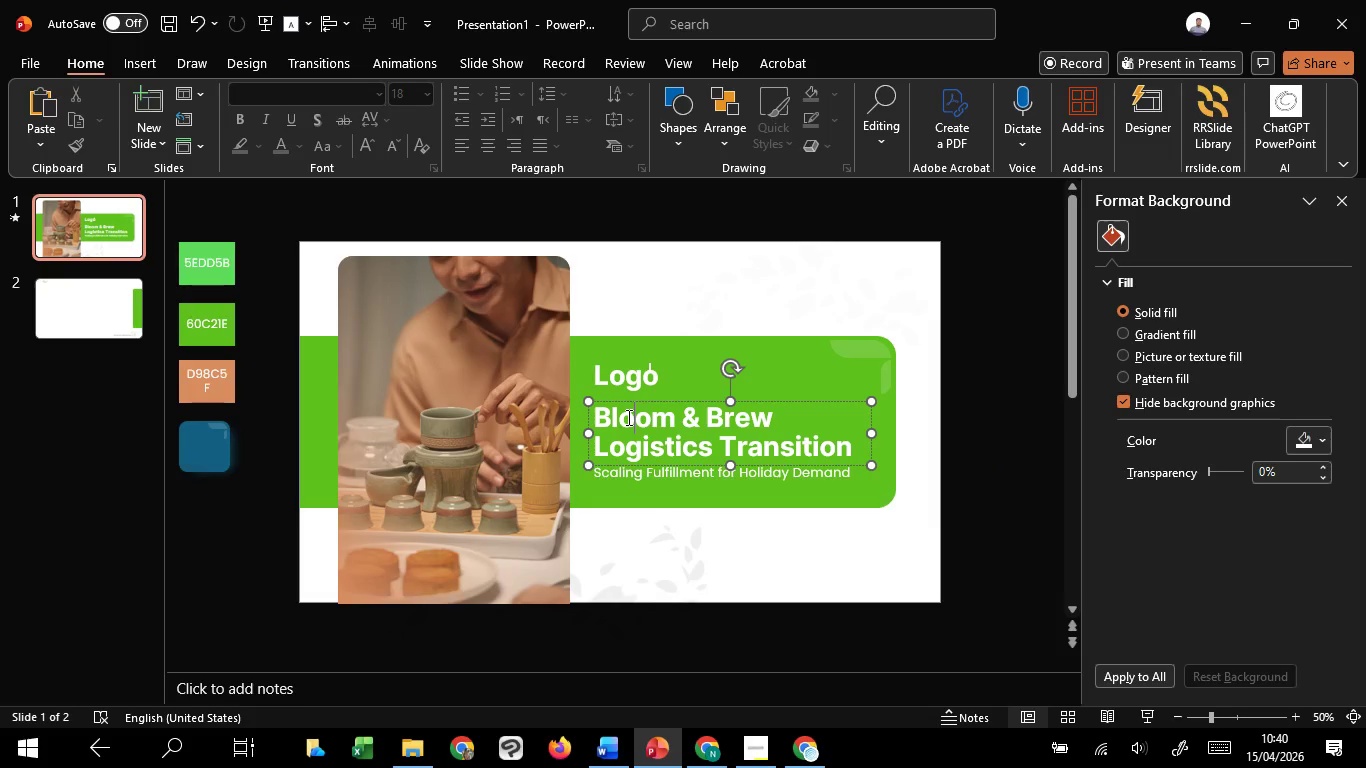 
left_click([627, 417])
 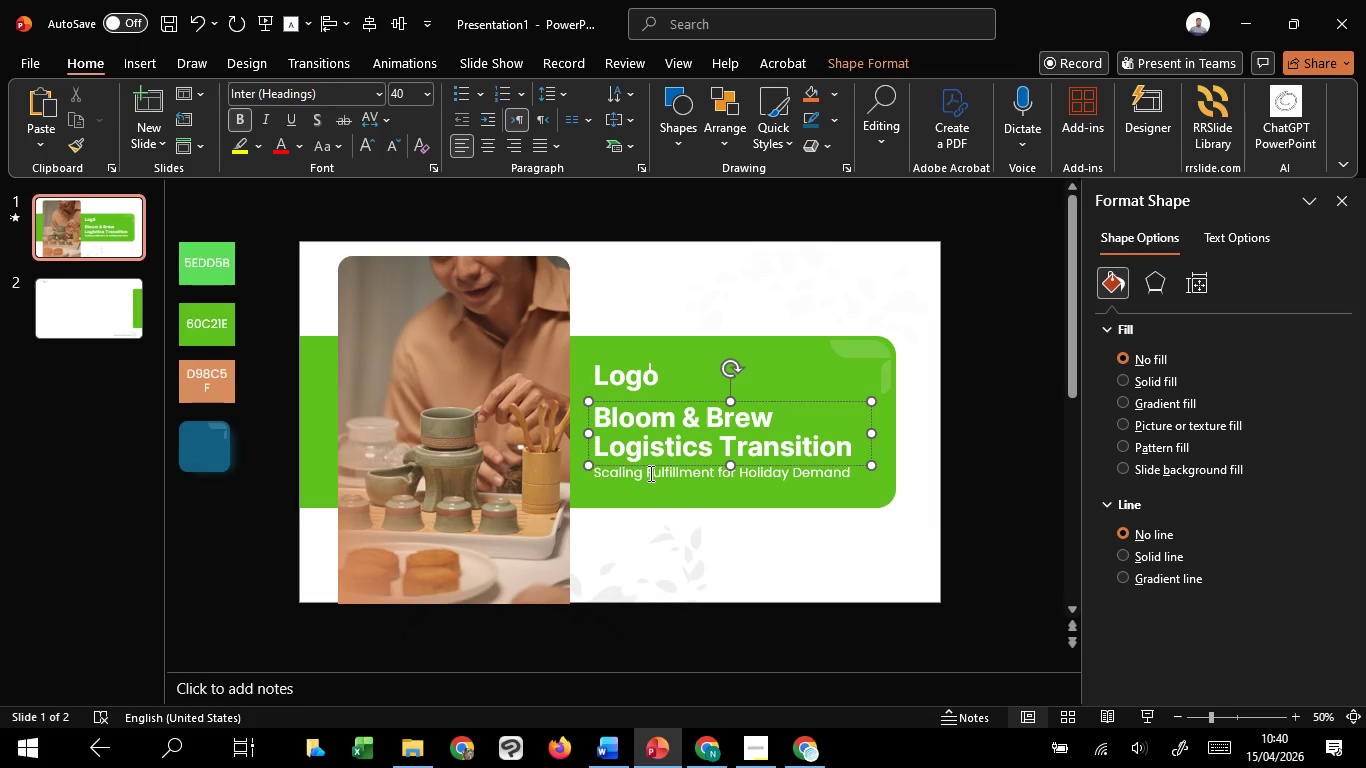 
hold_key(key=ShiftLeft, duration=0.84)
left_click([649, 473])
 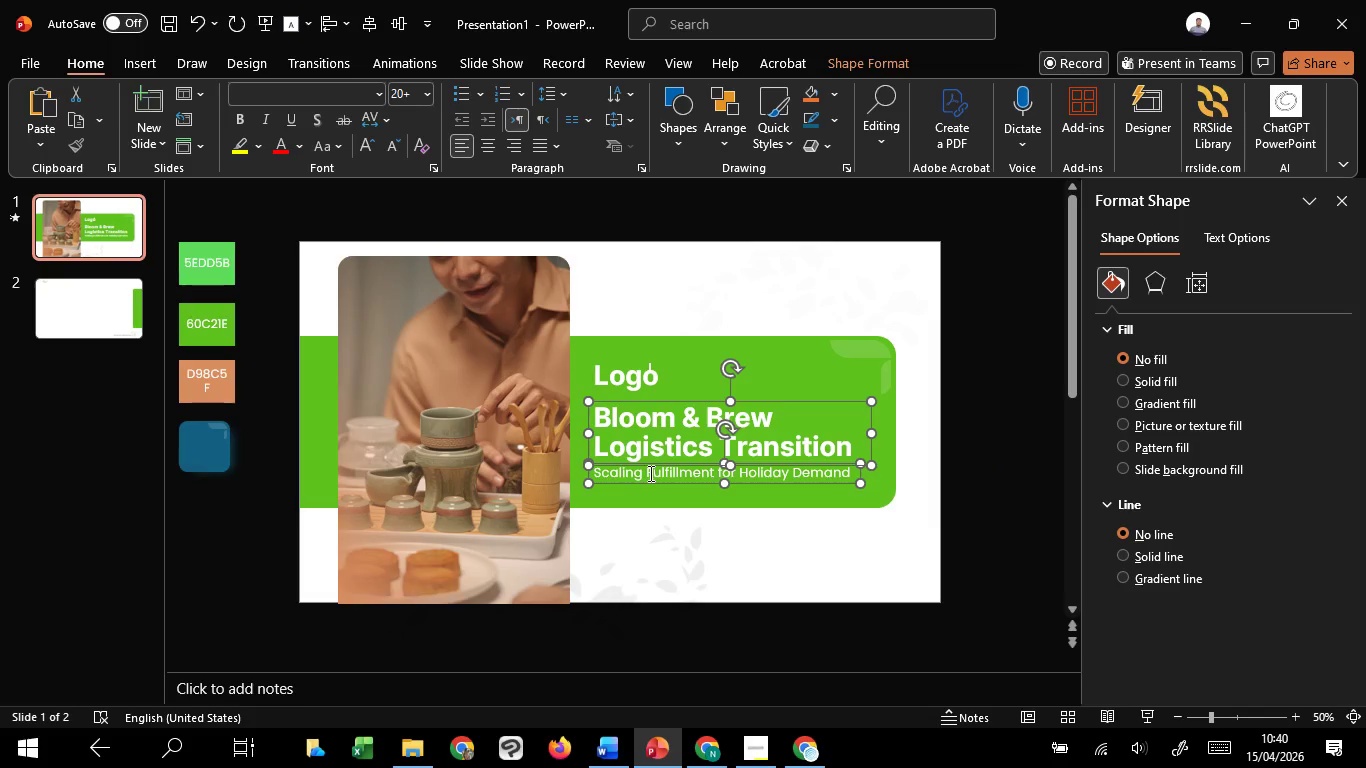 
key(Control+C)
 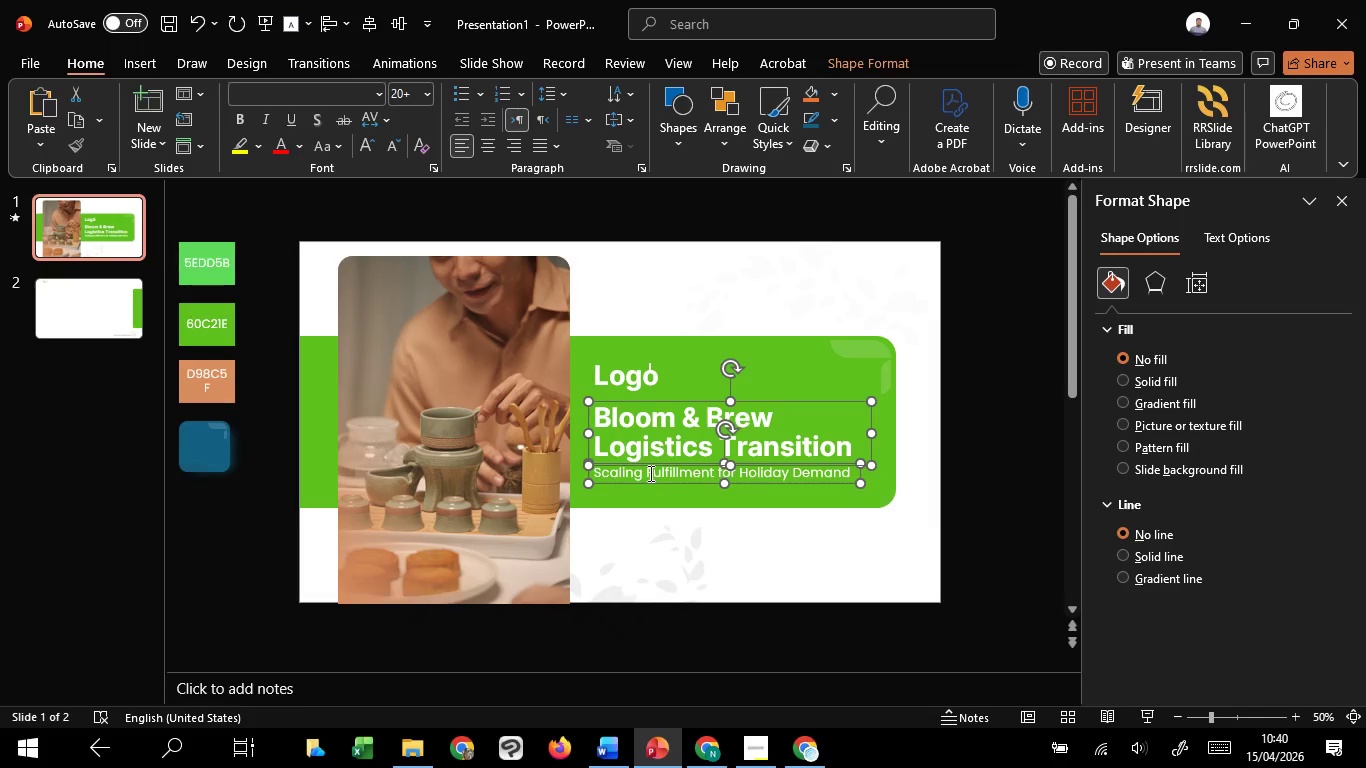 
key(Control+C)
 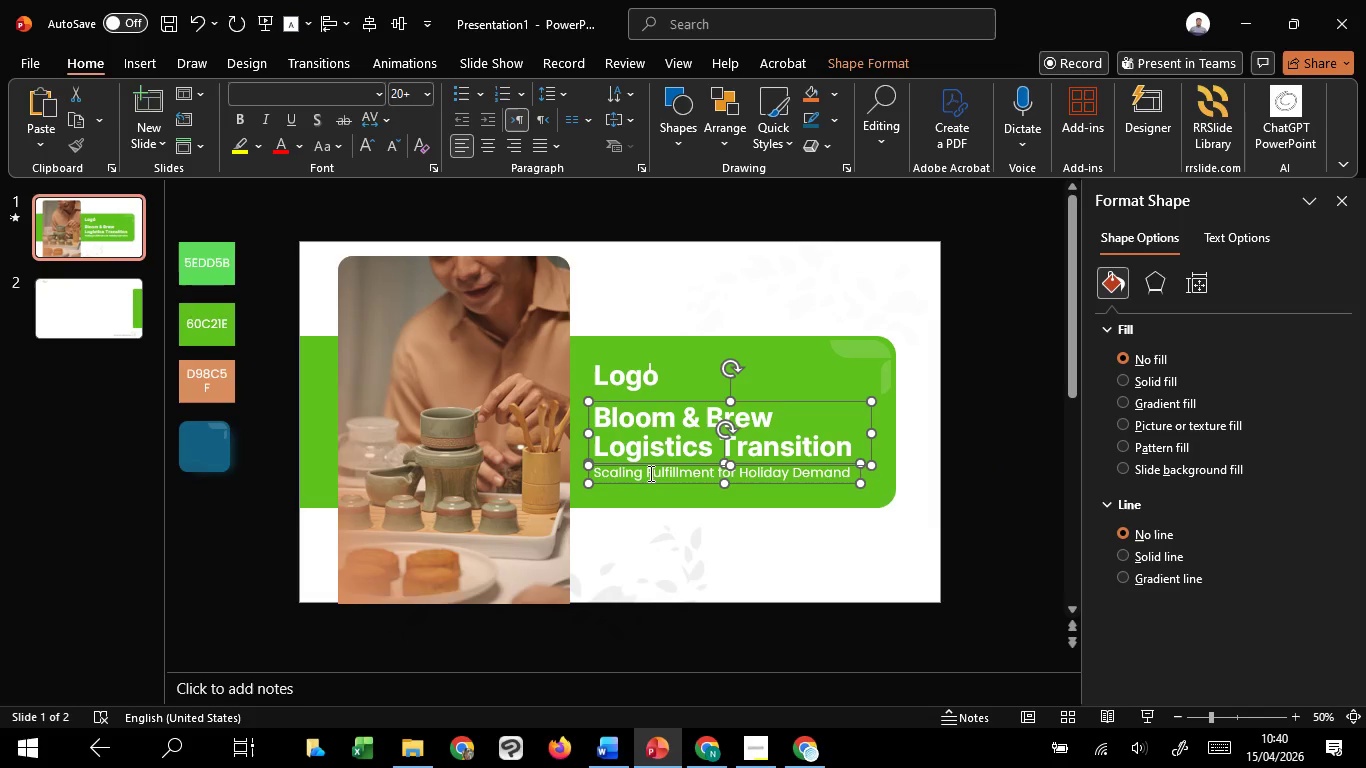 
key(Control+C)
 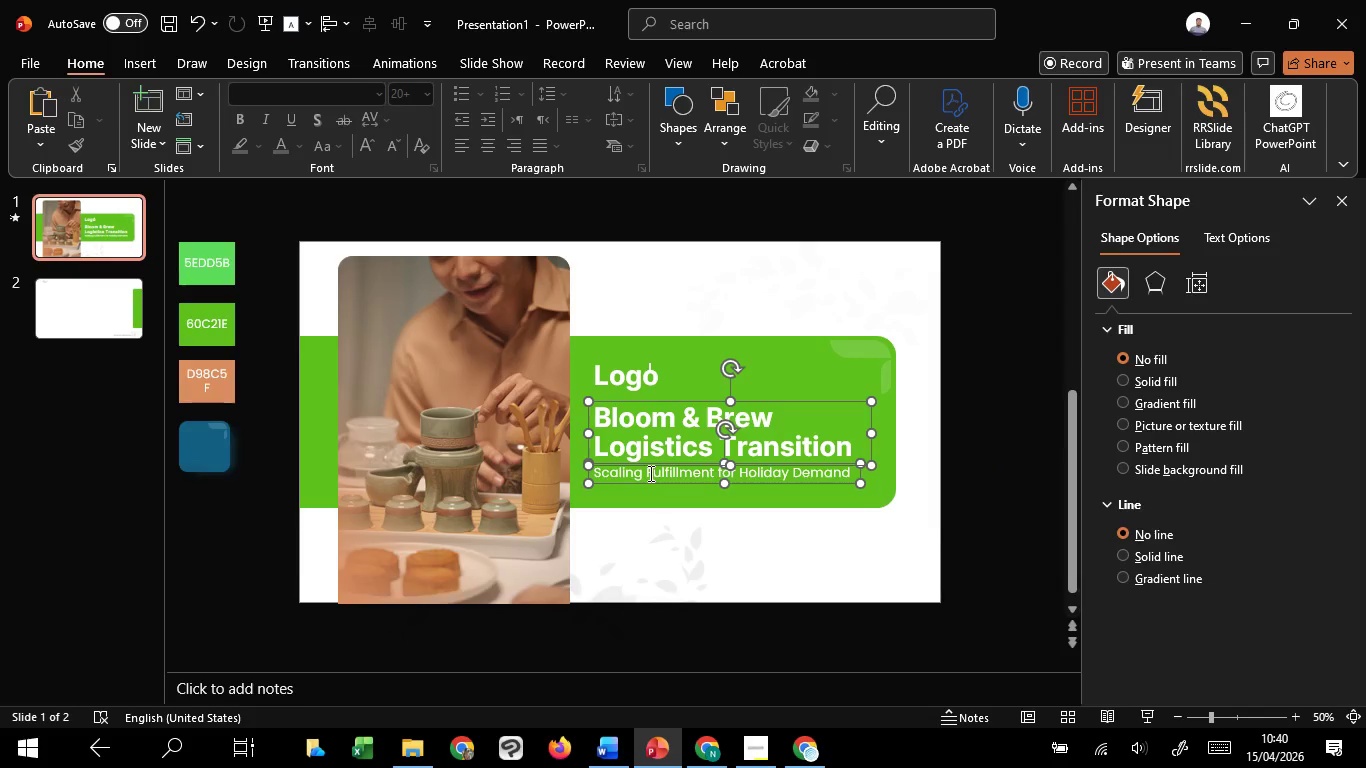 
scroll: coordinate [649, 473], scroll_direction: none, amount: 0.0
 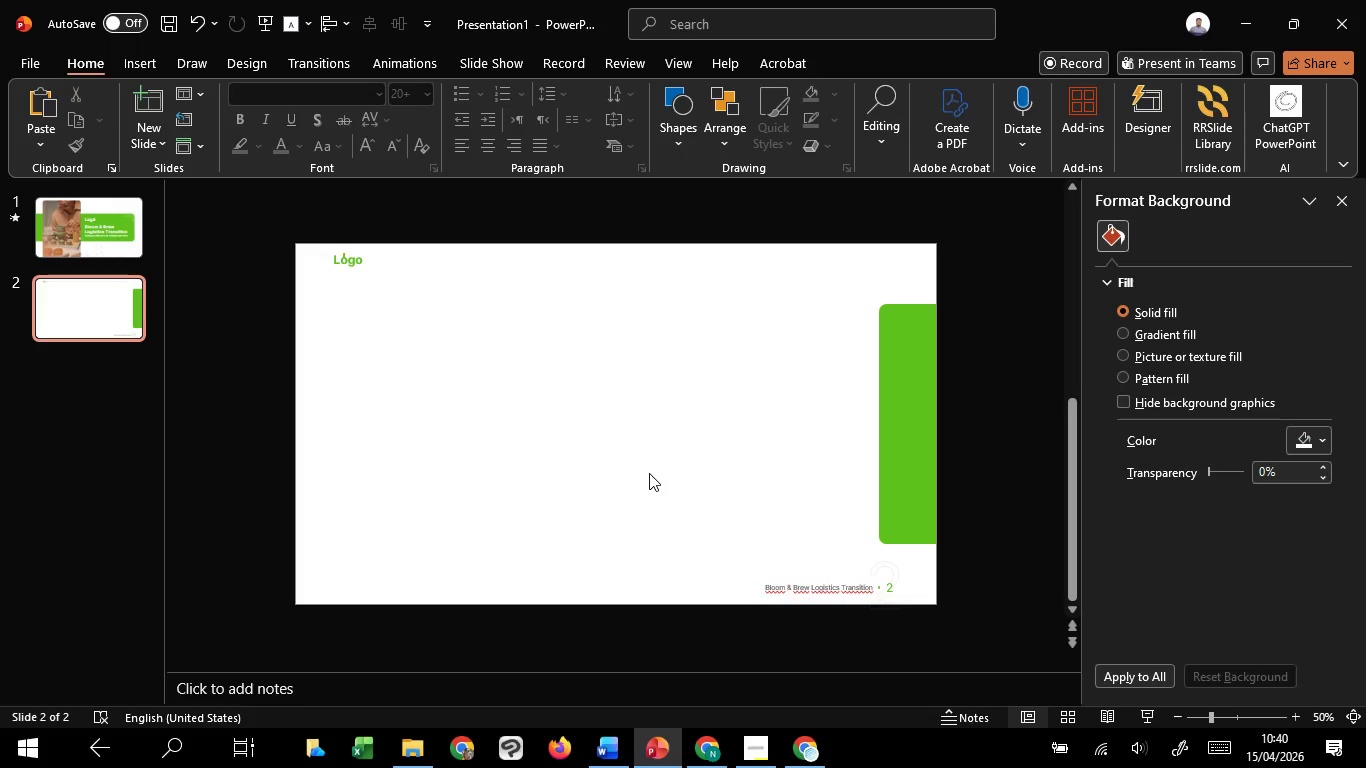 
key(Control+V)
 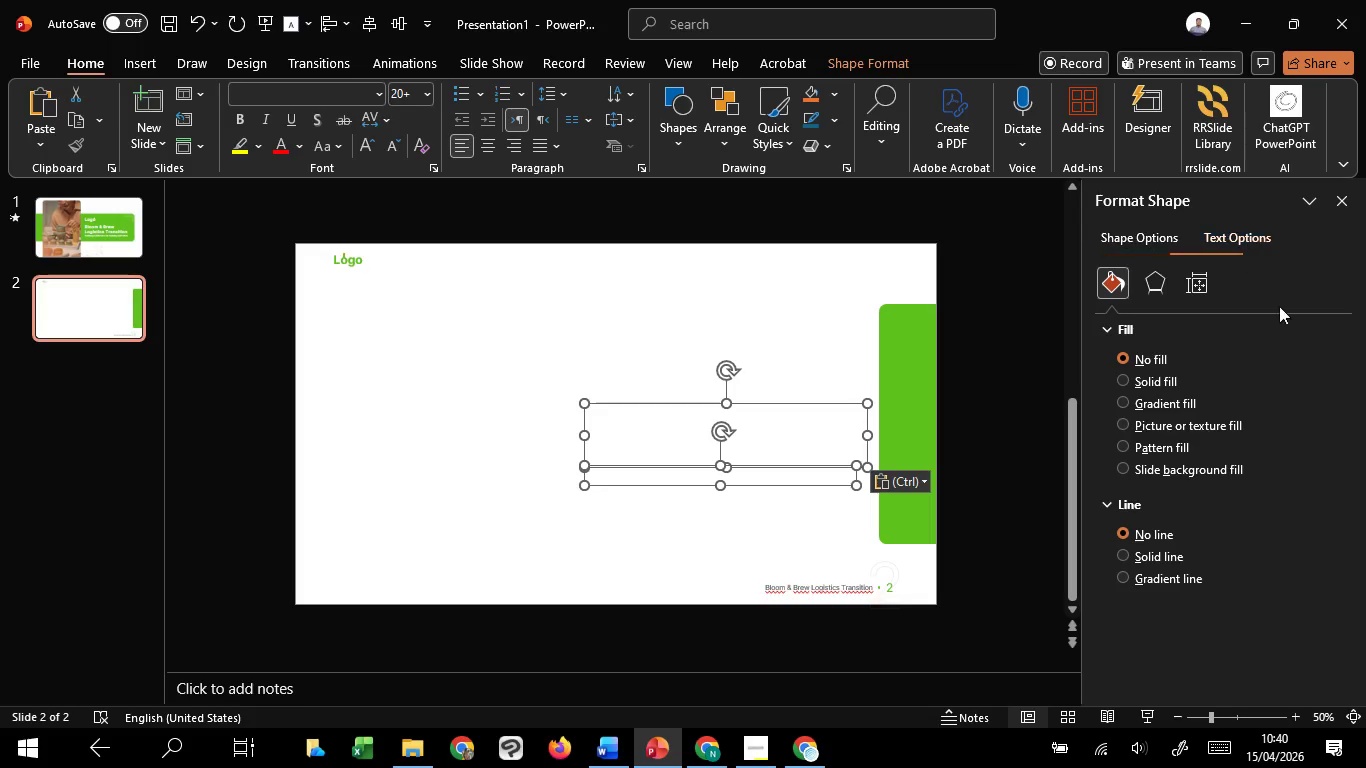 
left_click([1246, 242])
 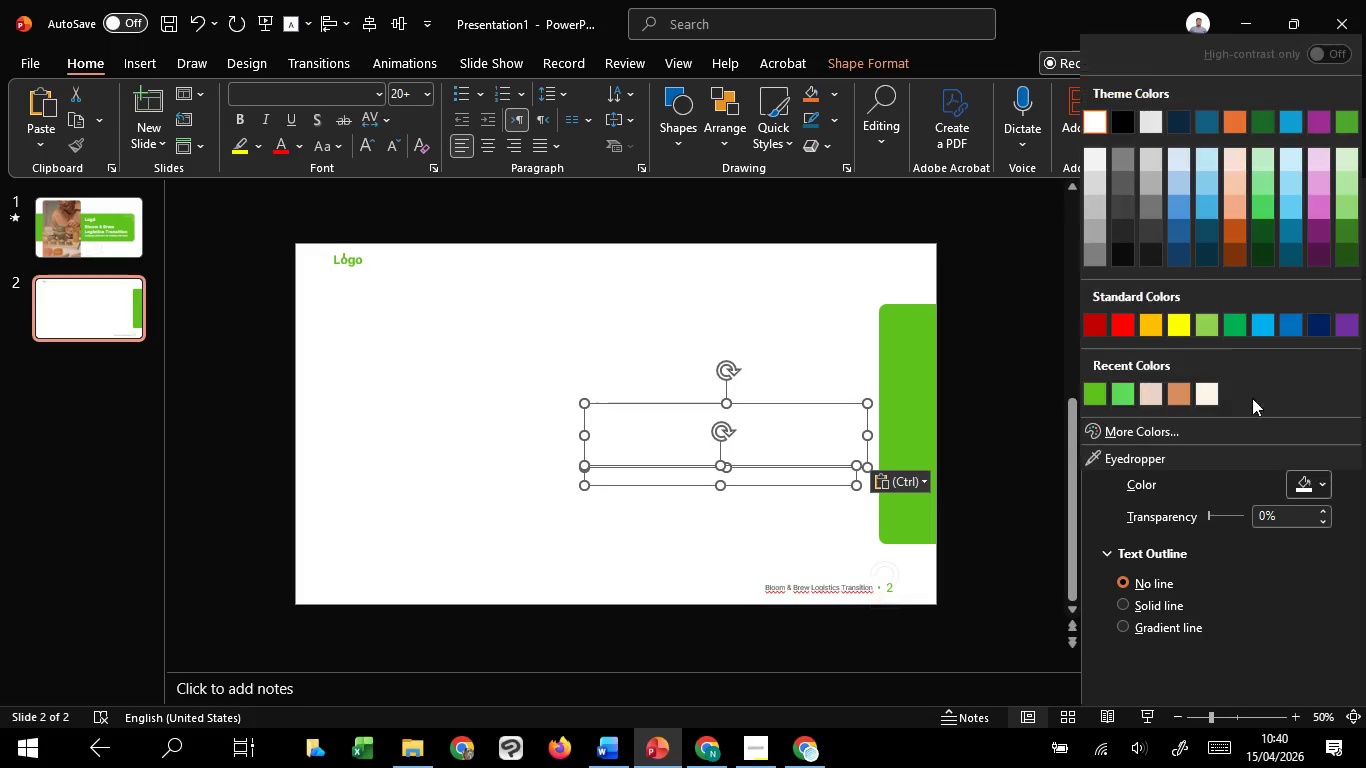 
left_click([1309, 476])
 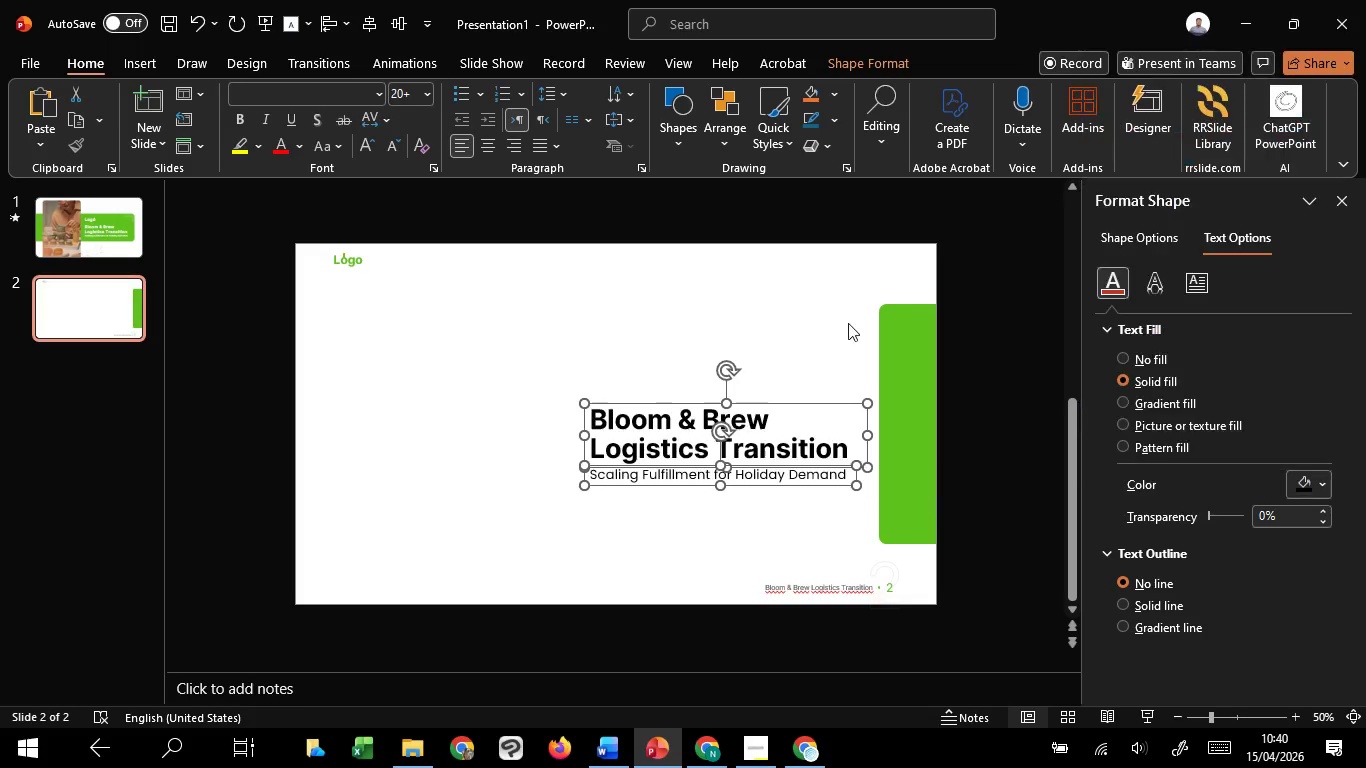 
left_click([1117, 111])
 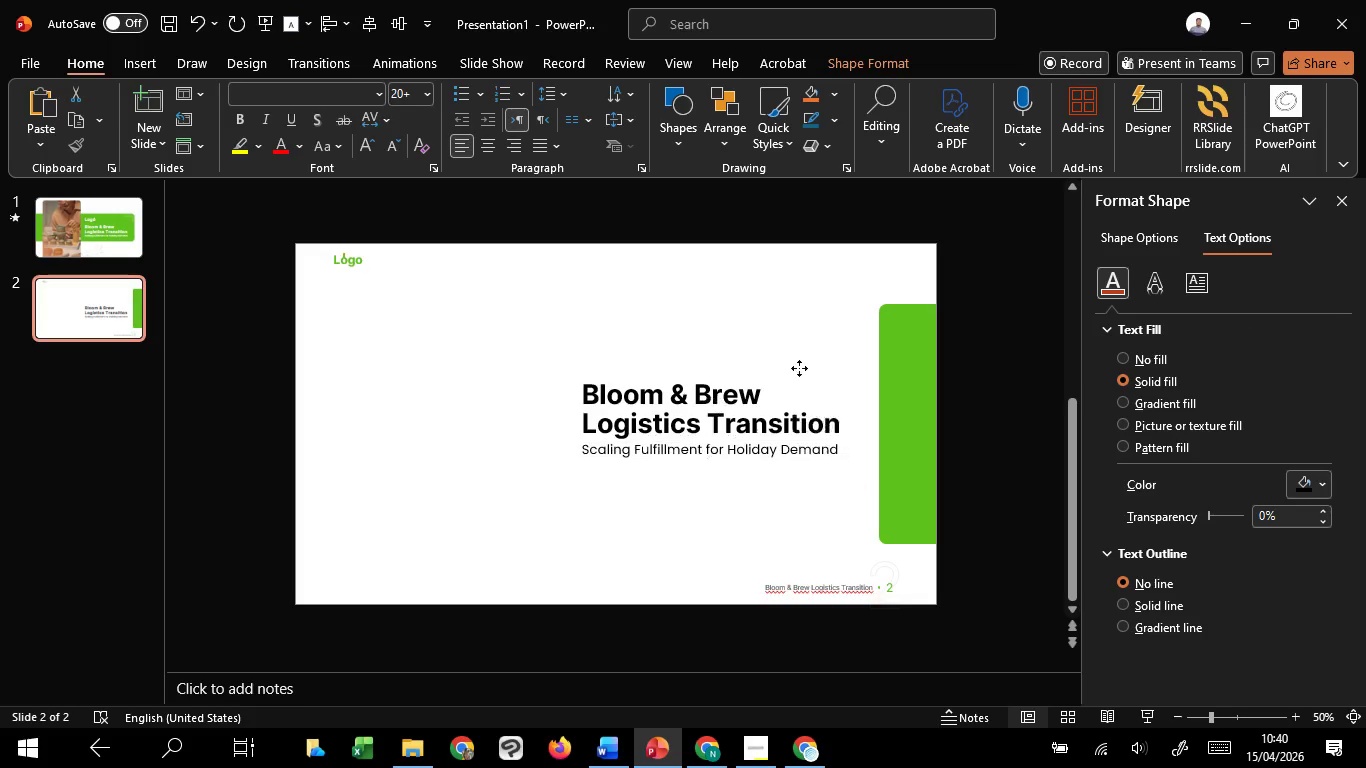 
left_click_drag(start_coordinate=[811, 405], to_coordinate=[784, 346])
 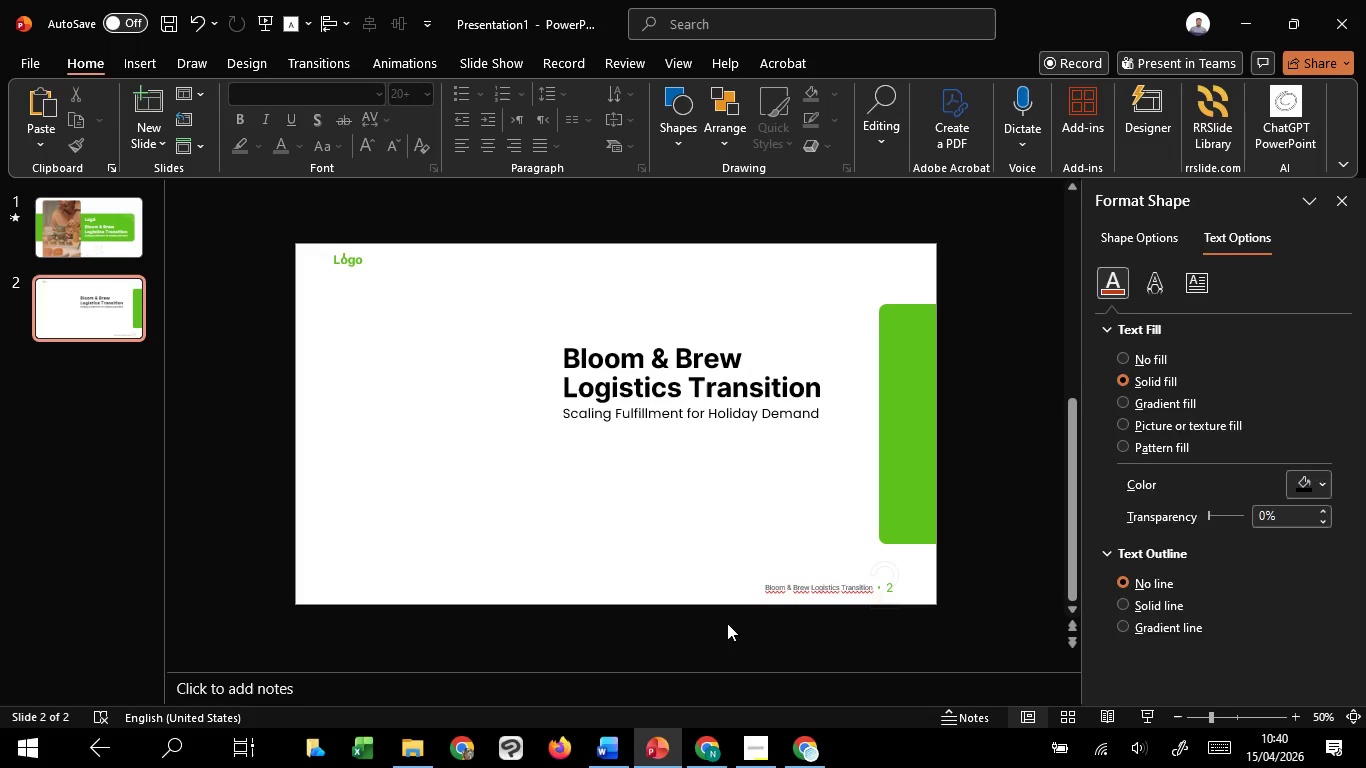 
left_click([781, 493])
 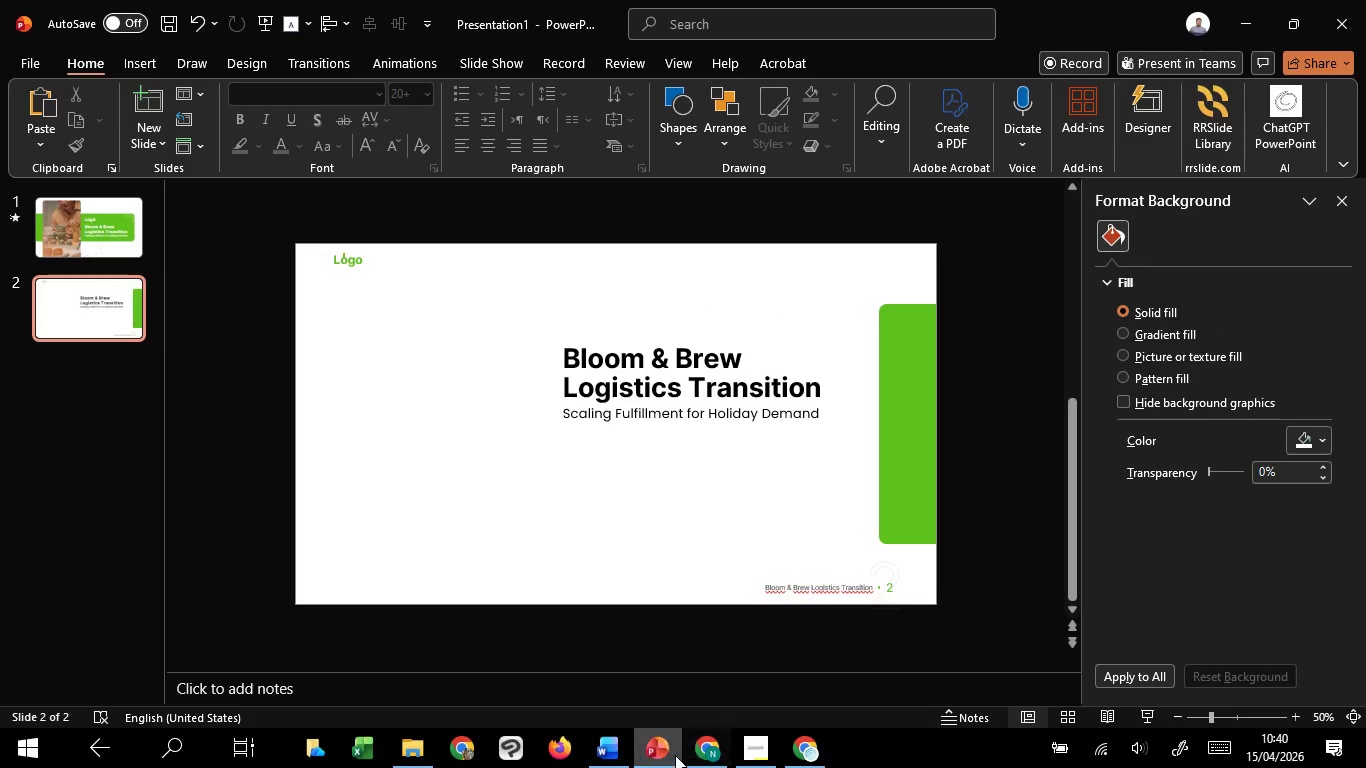 
mouse_move([686, 762])
 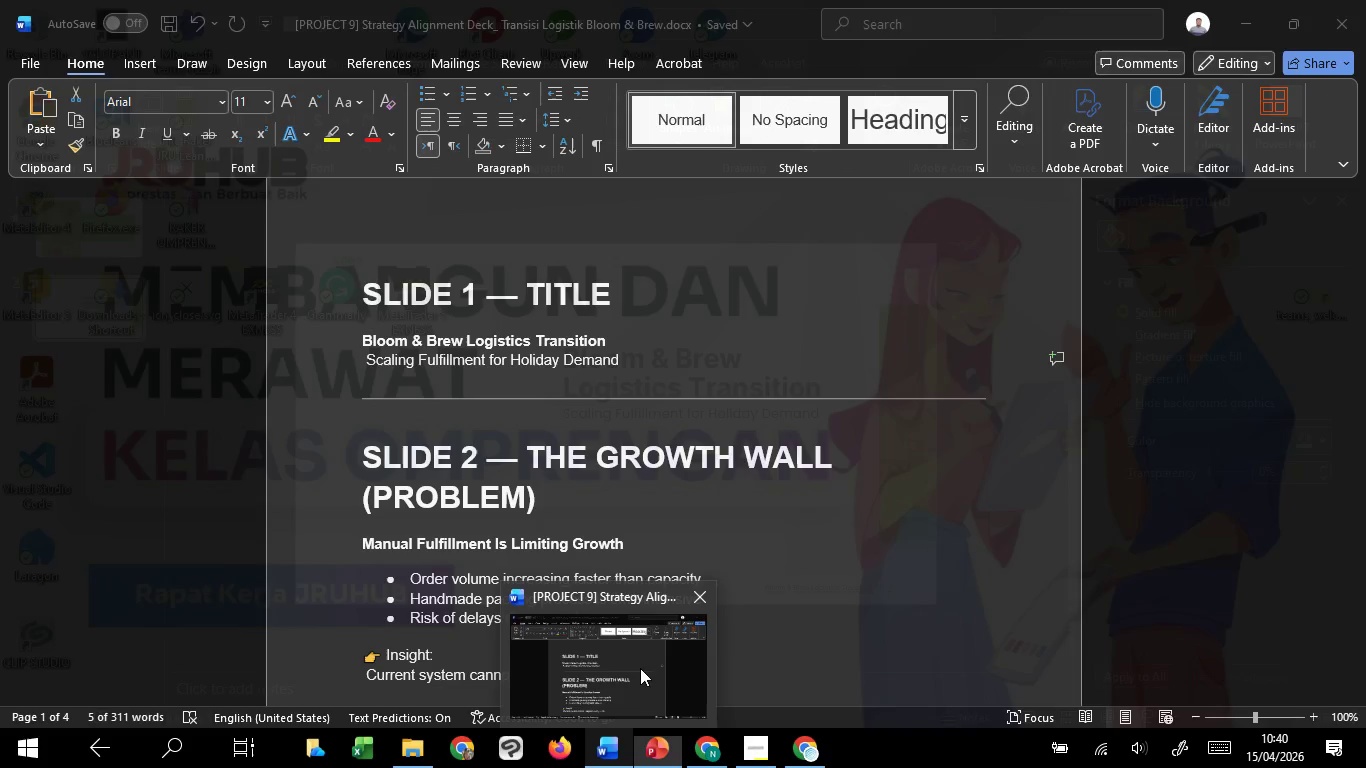 
left_click([640, 668])
 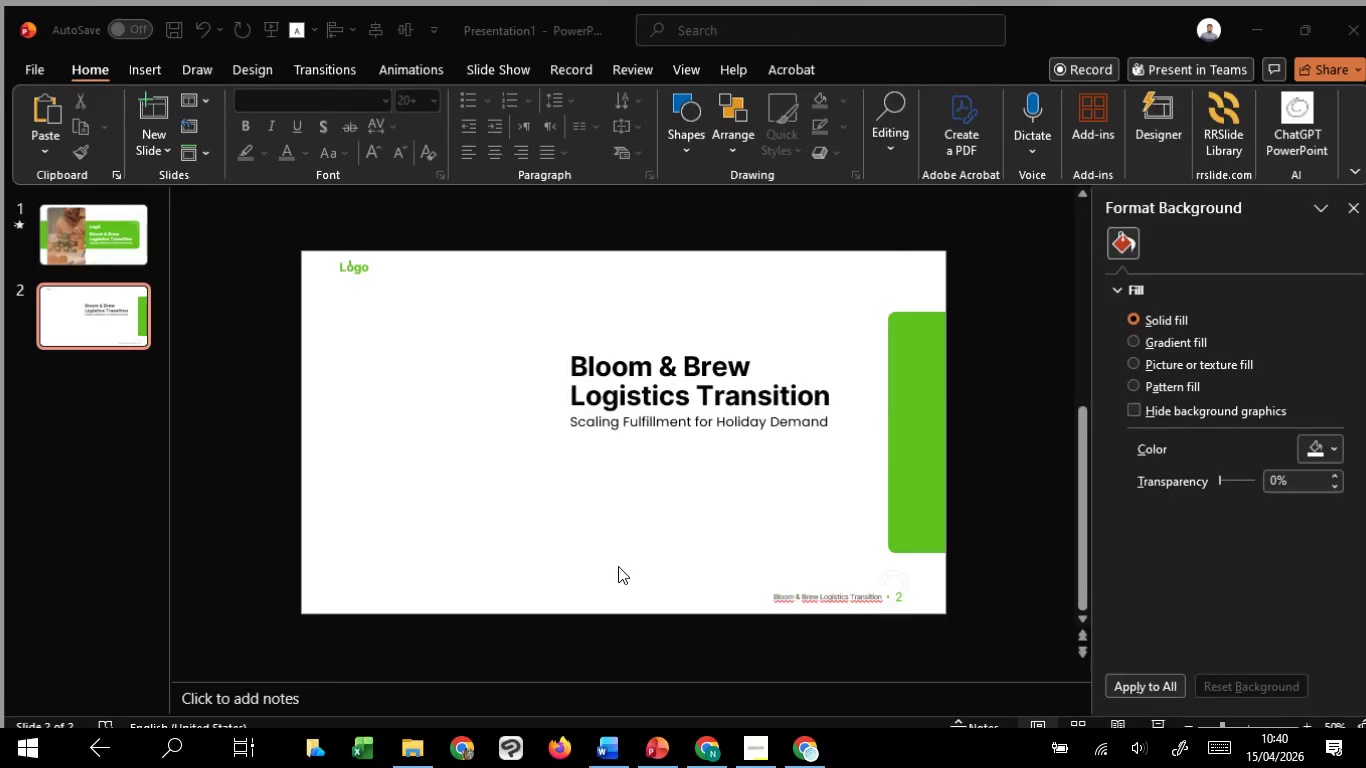 
scroll: coordinate [669, 523], scroll_direction: down, amount: 11.0
 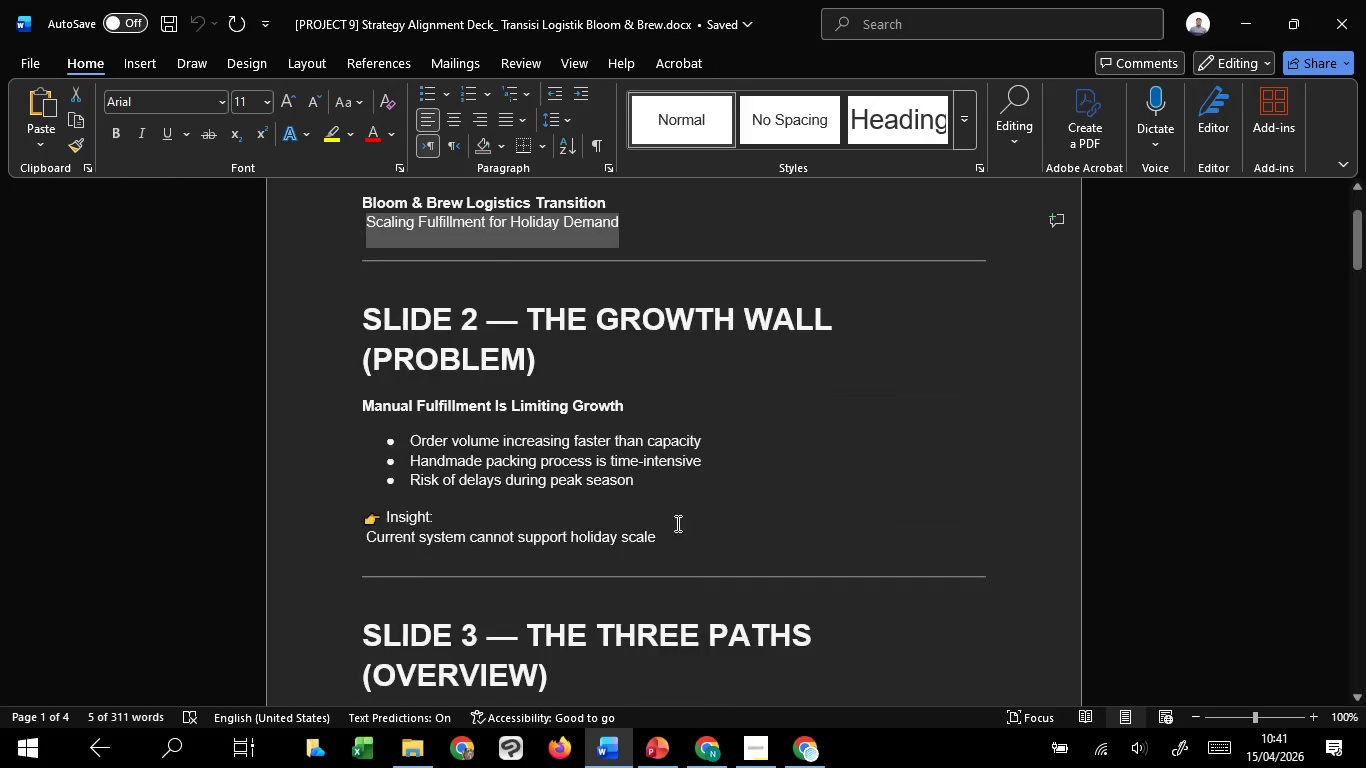 
scroll: coordinate [676, 523], scroll_direction: up, amount: 10.0
 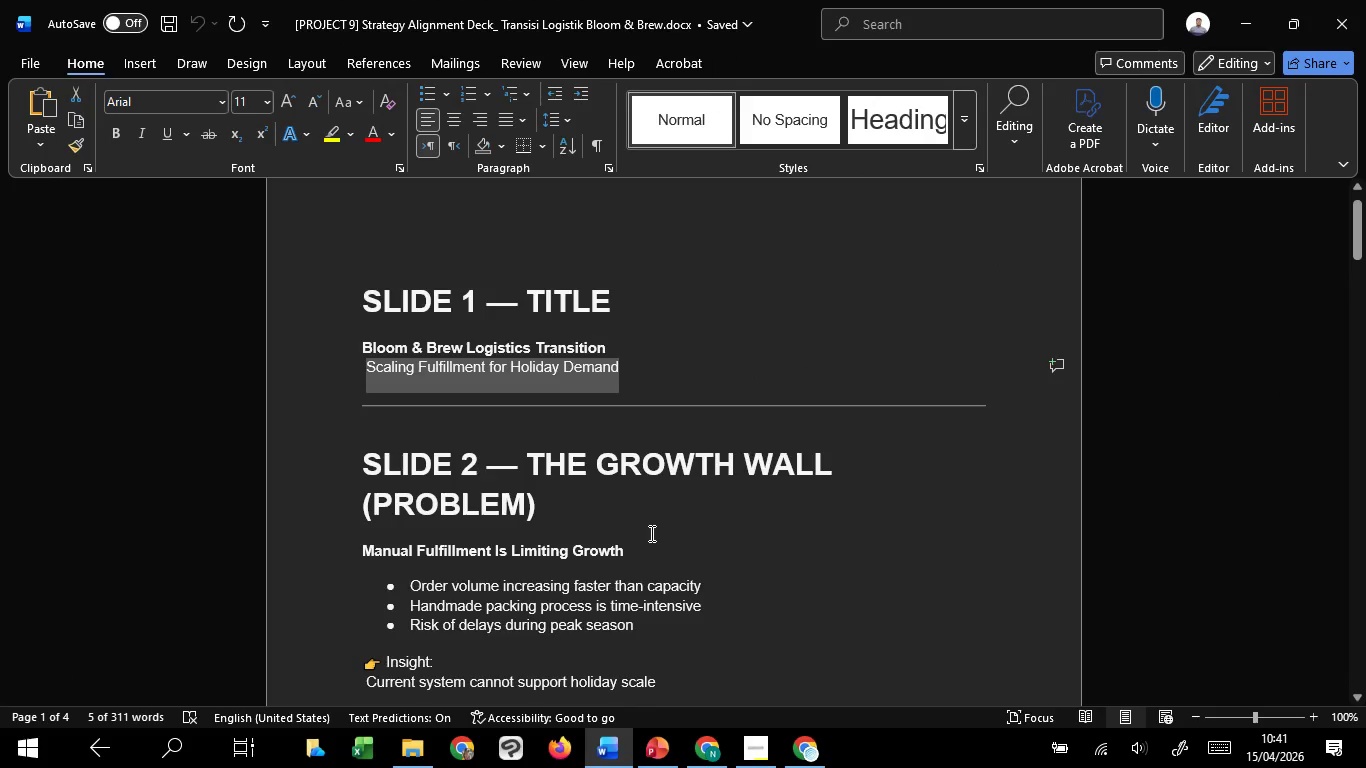 
scroll: coordinate [650, 533], scroll_direction: none, amount: 0.0
 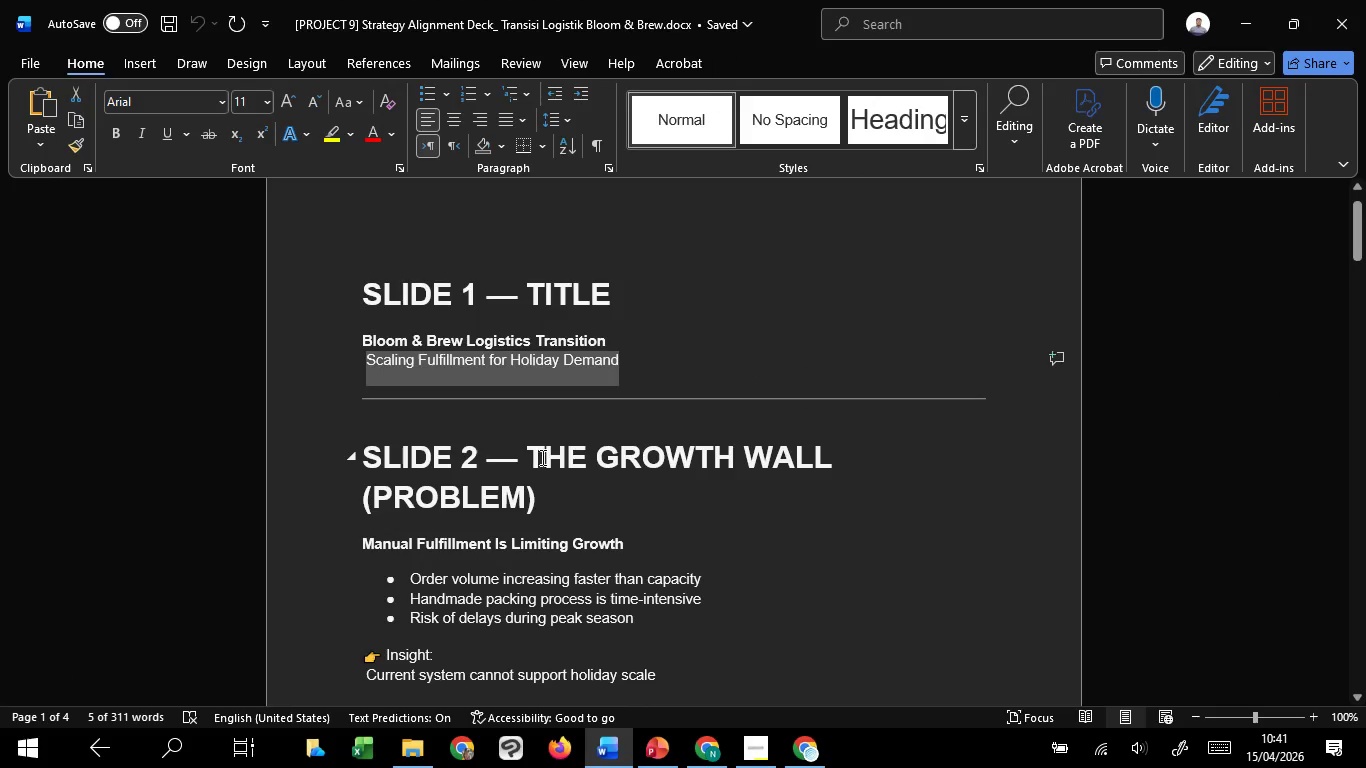 
left_click_drag(start_coordinate=[538, 457], to_coordinate=[693, 496])
 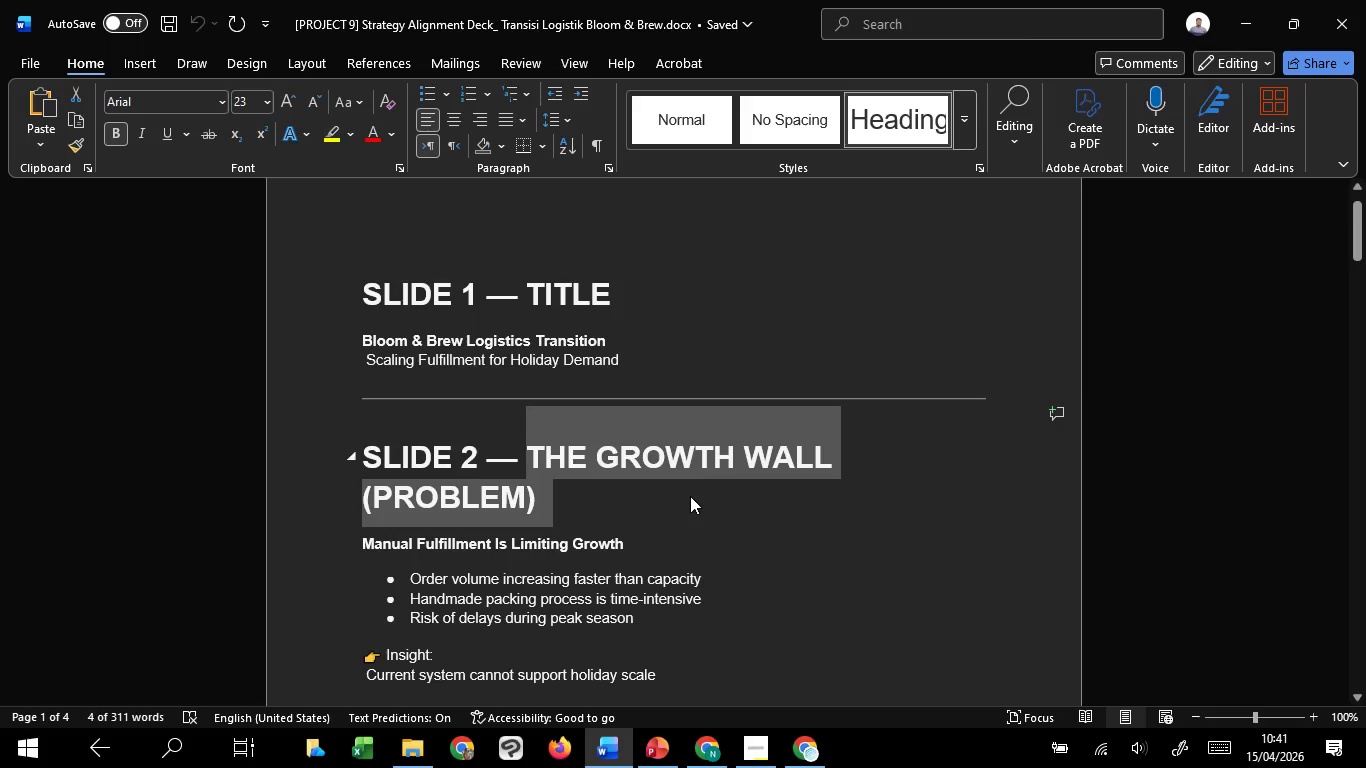 
hold_key(key=ControlLeft, duration=0.55)
 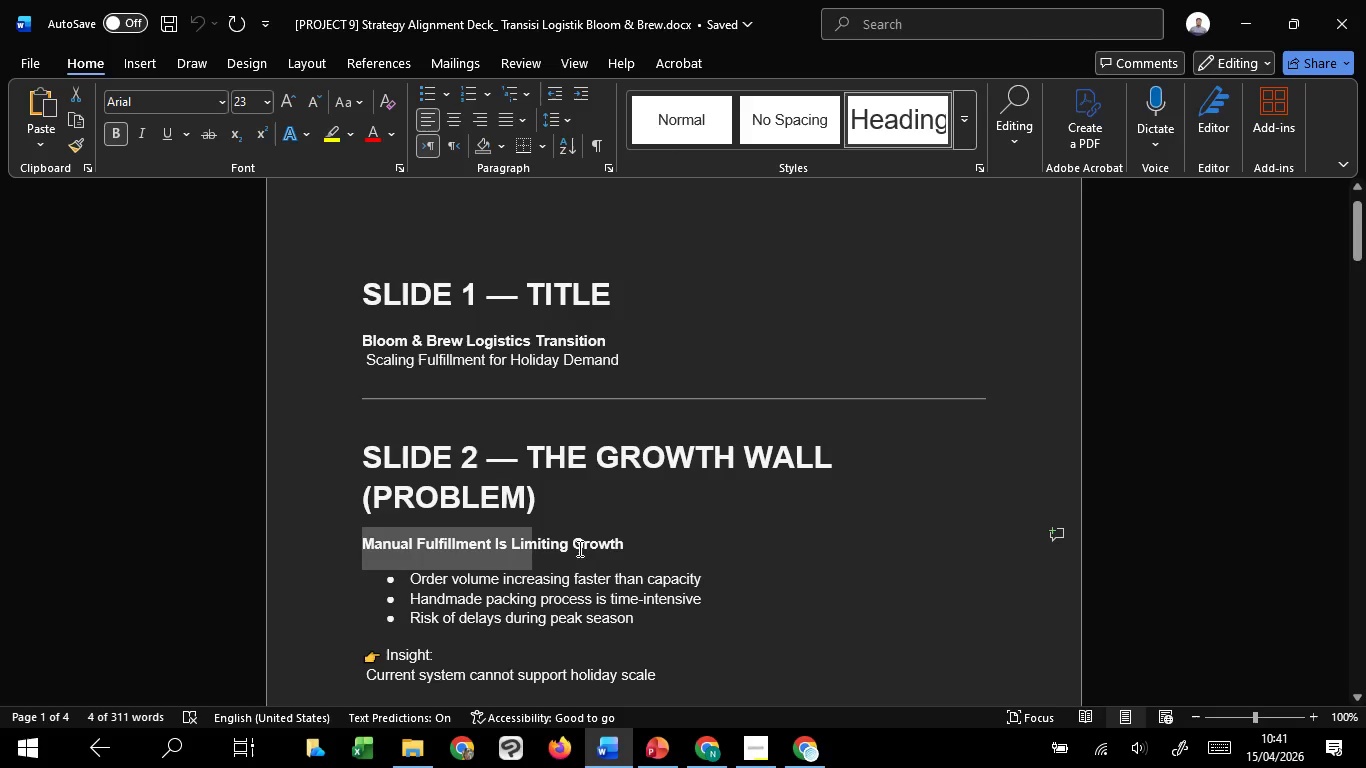 
left_click_drag(start_coordinate=[365, 548], to_coordinate=[647, 550])
 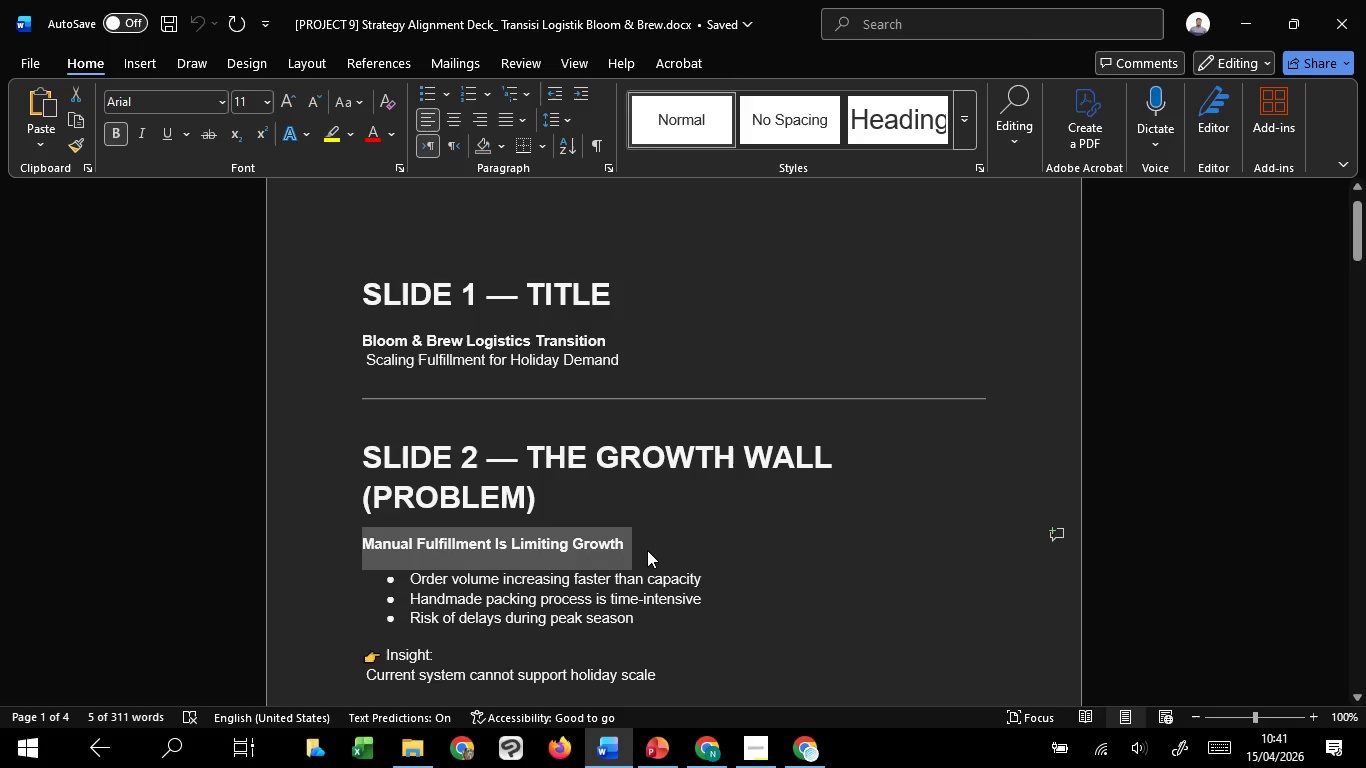 
key(Control+C)
 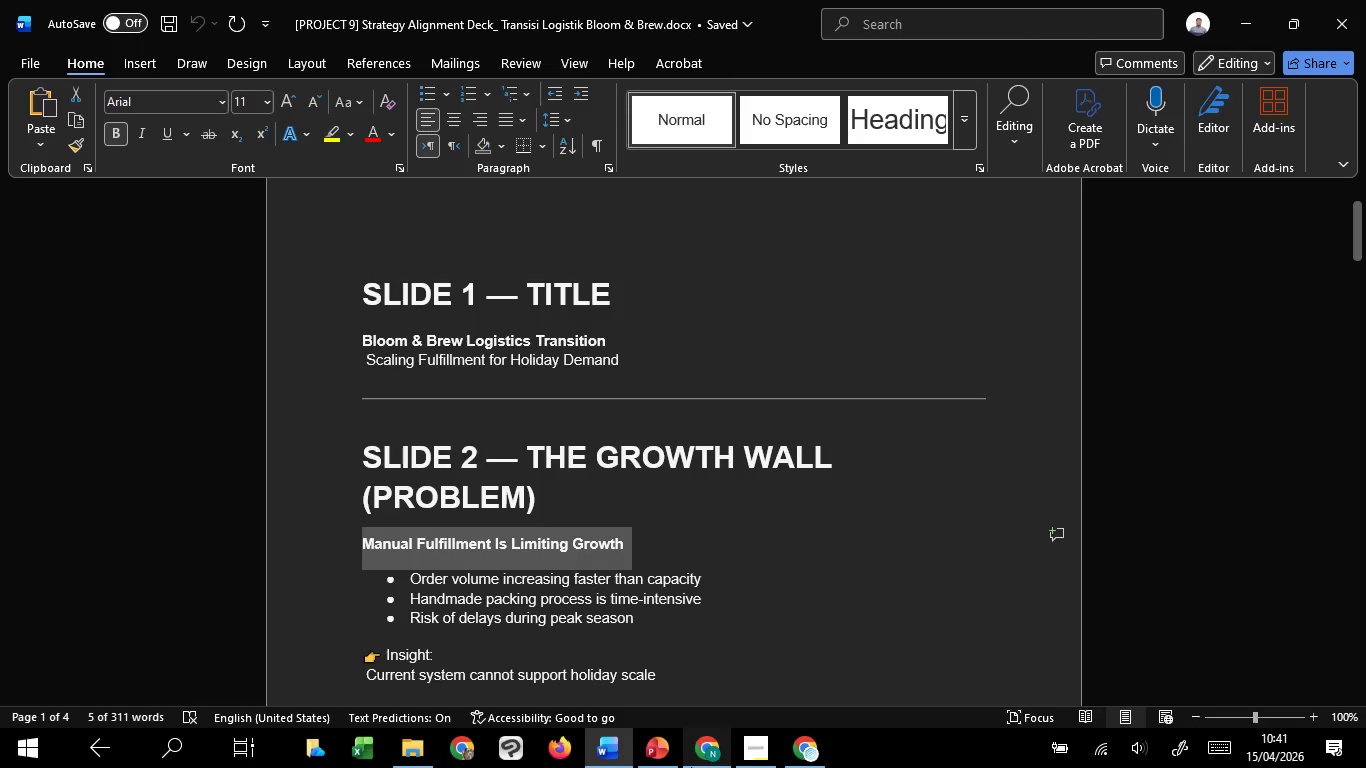 
key(Control+C)
 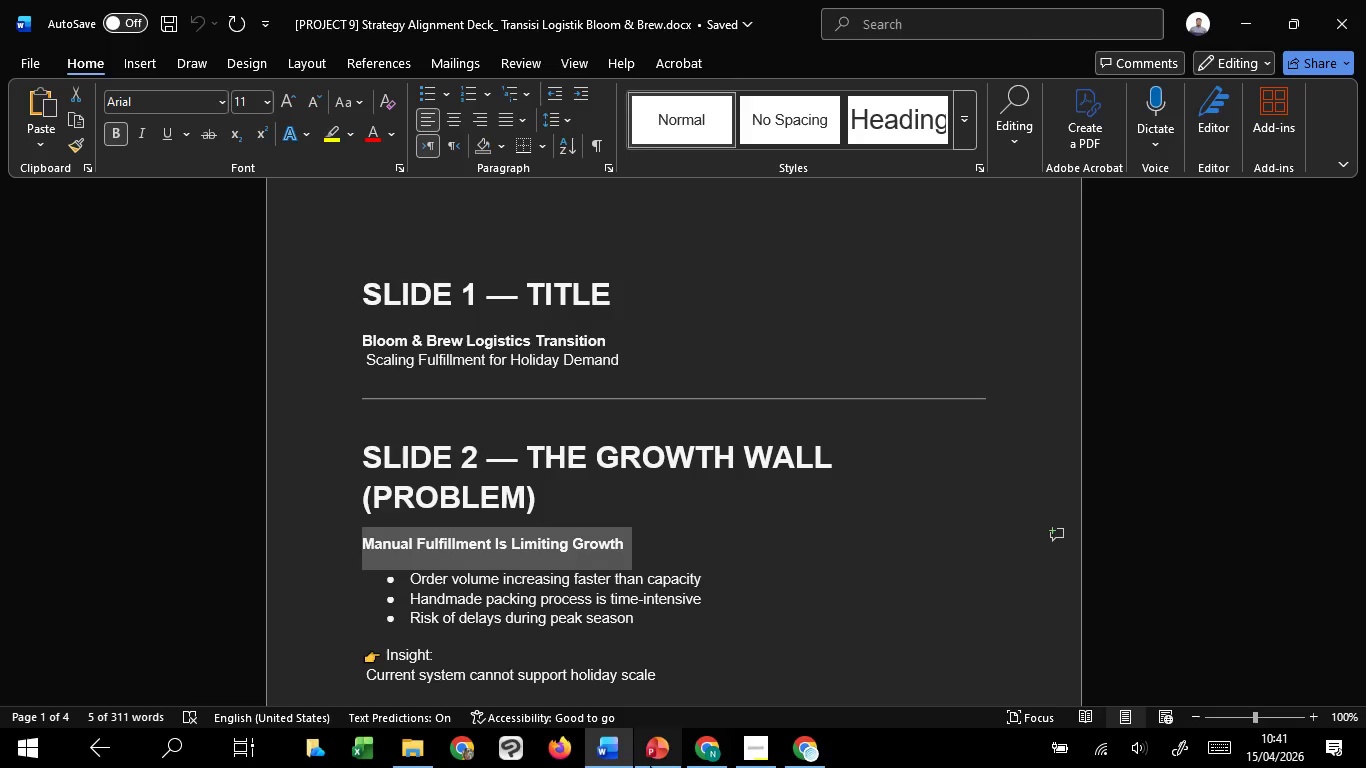 
key(Control+C)
 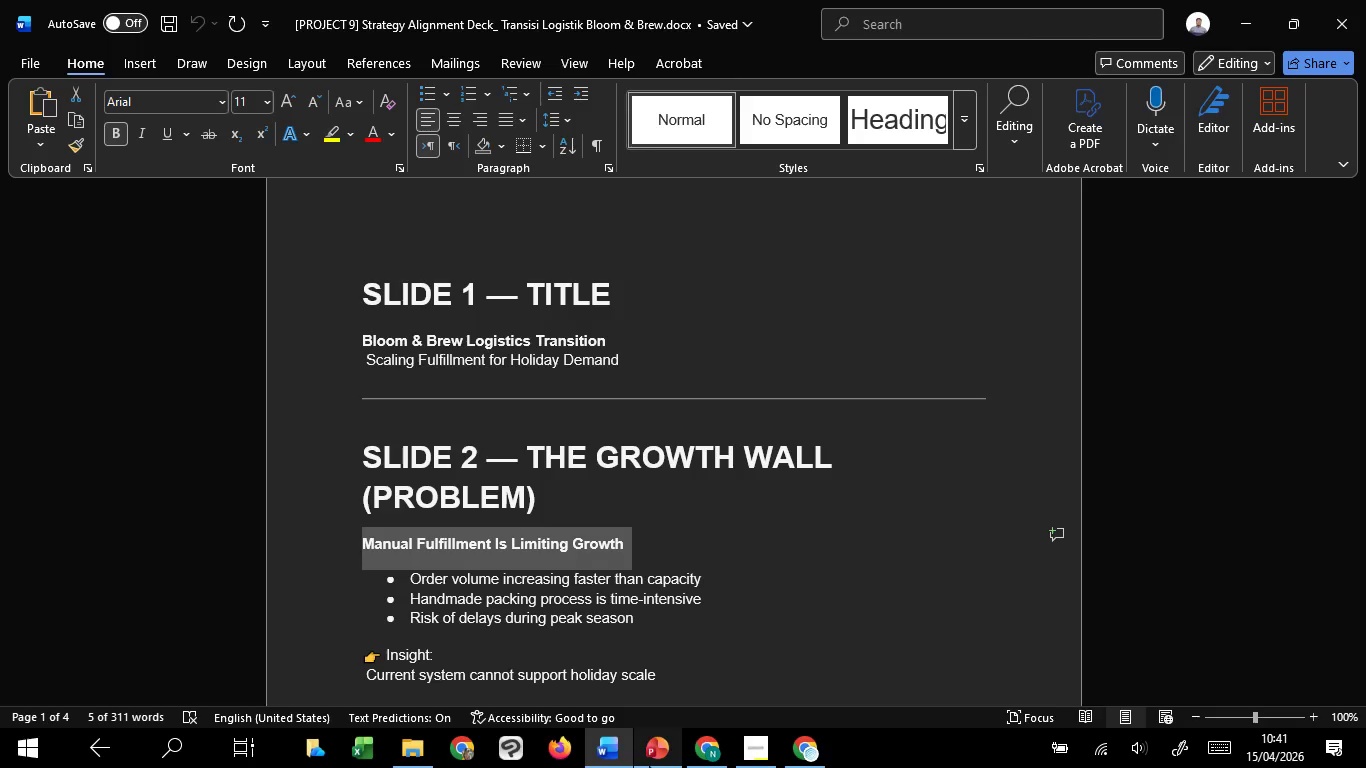 
key(Control+C)
 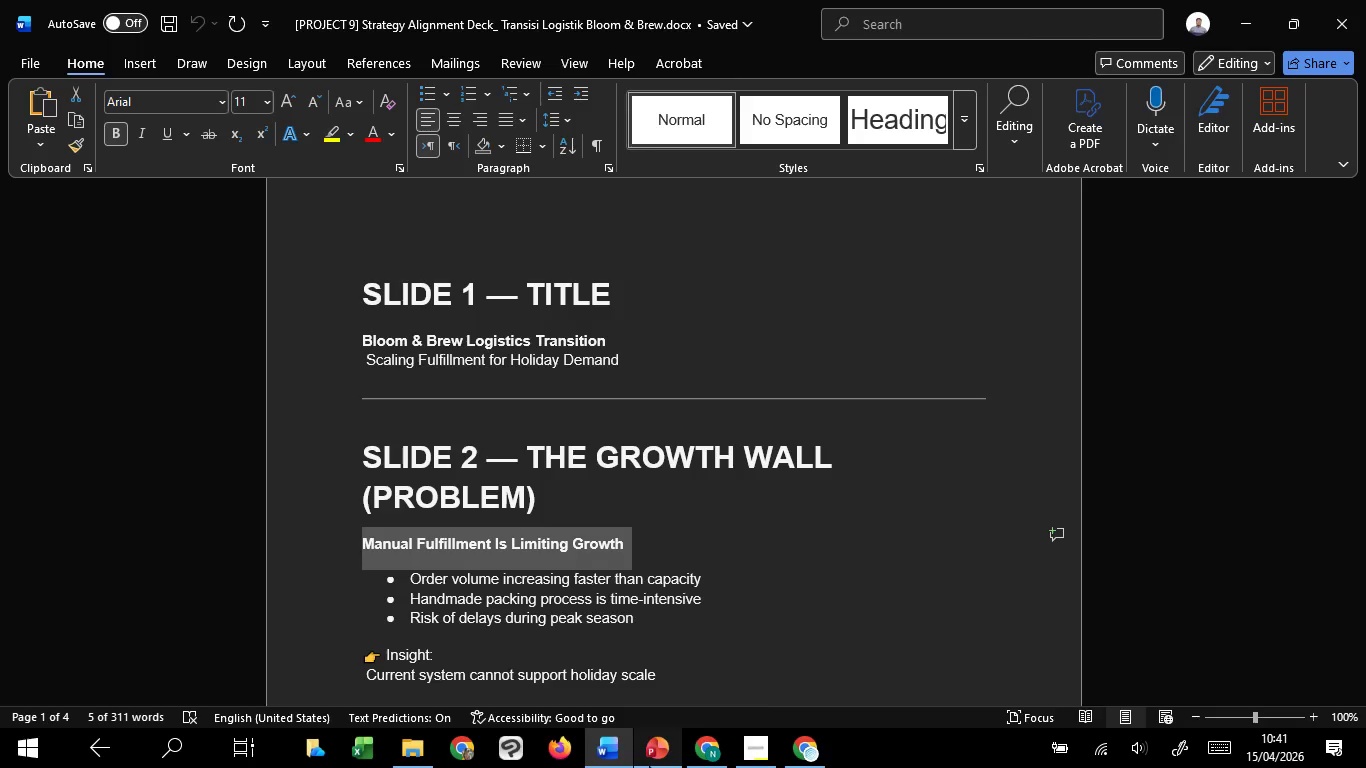 
key(Control+C)
 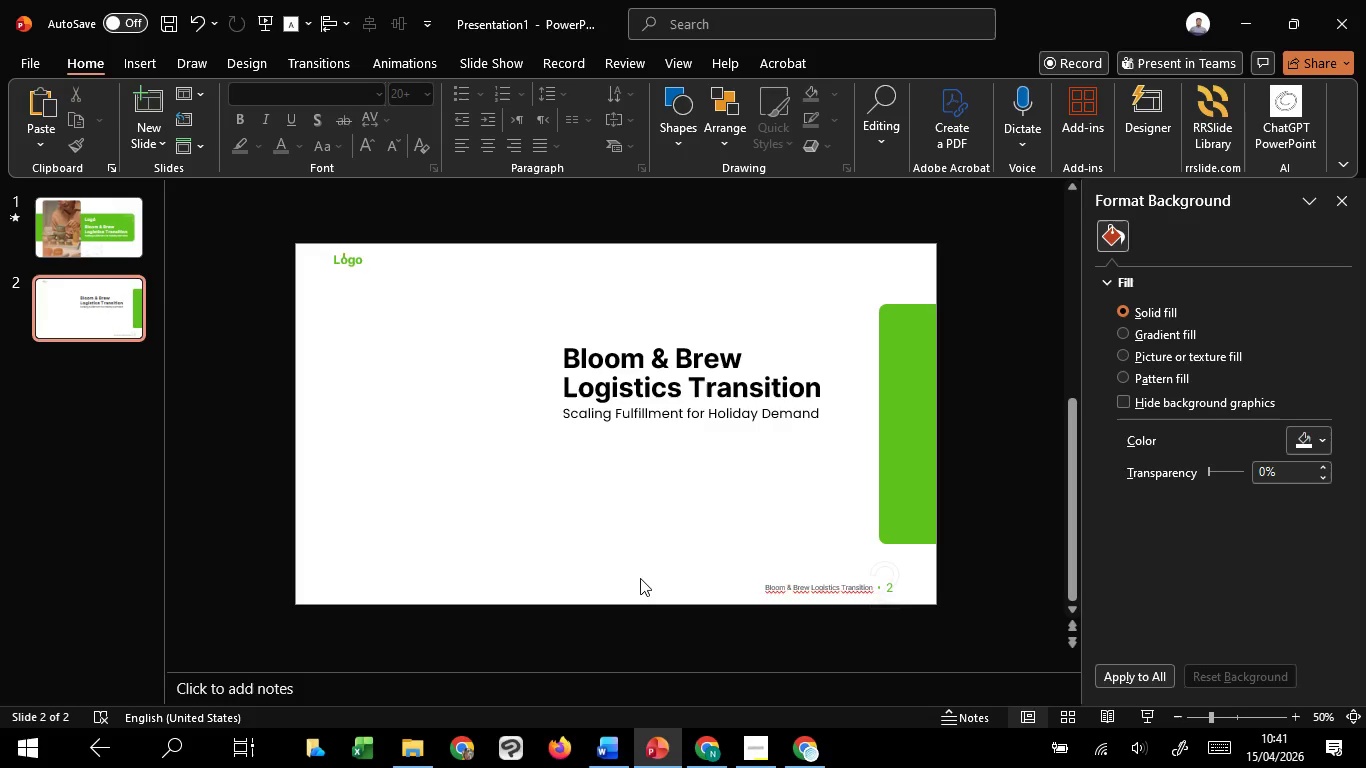 
left_click([717, 660])
 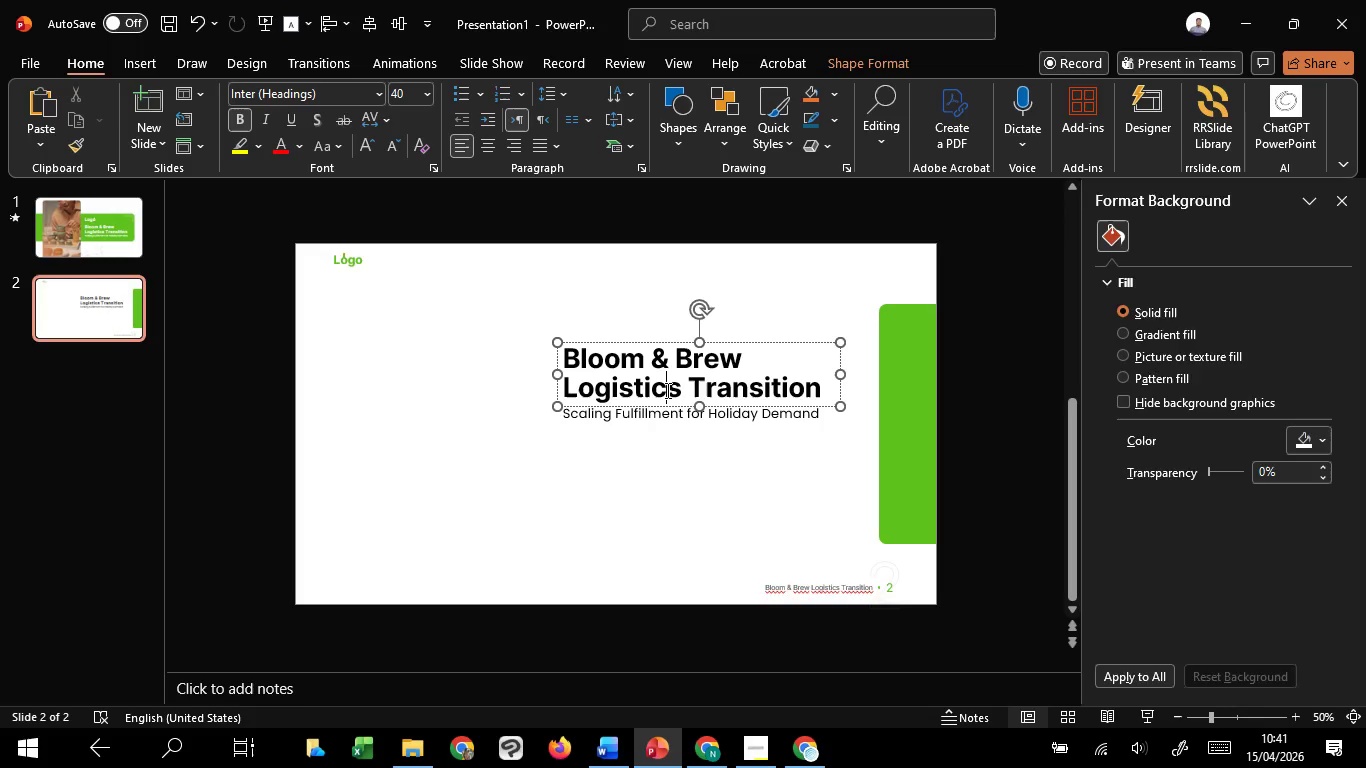 
left_click([666, 390])
 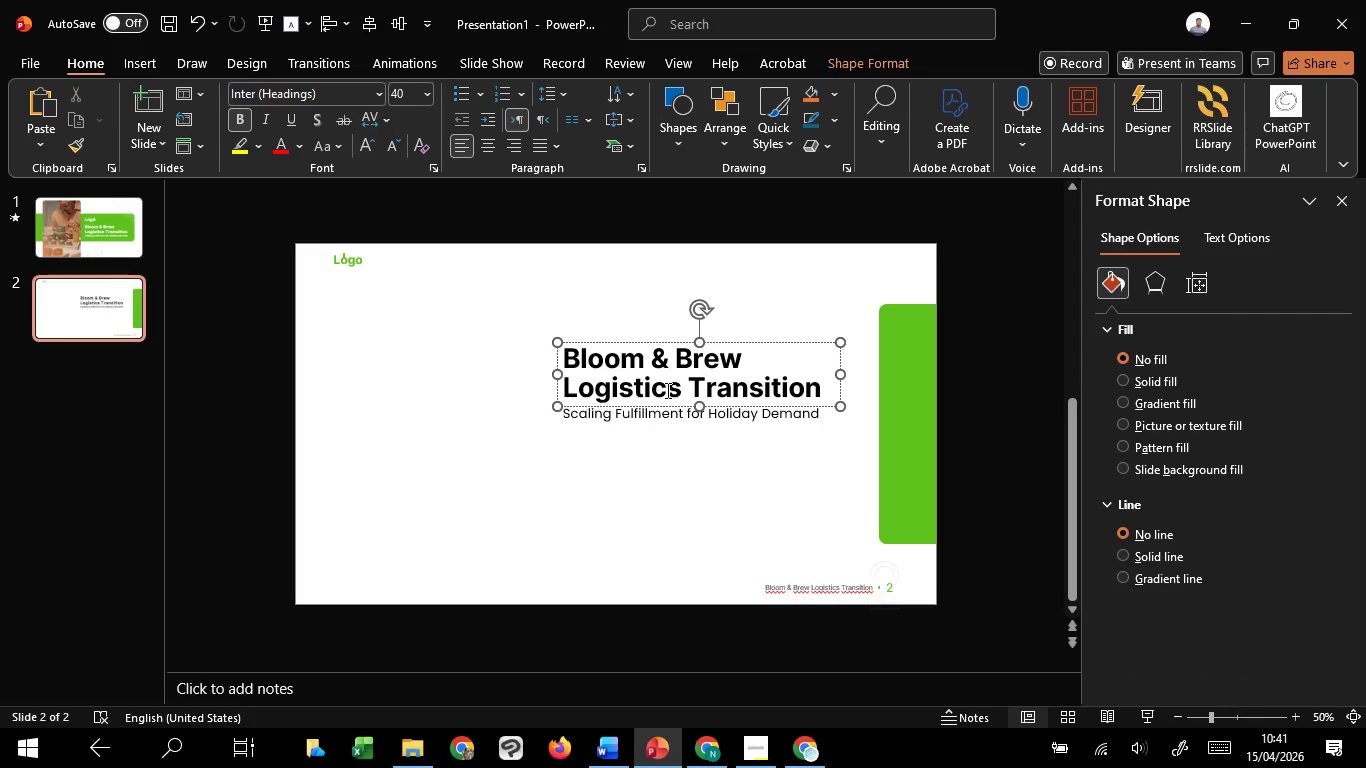 
key(Control+A)
 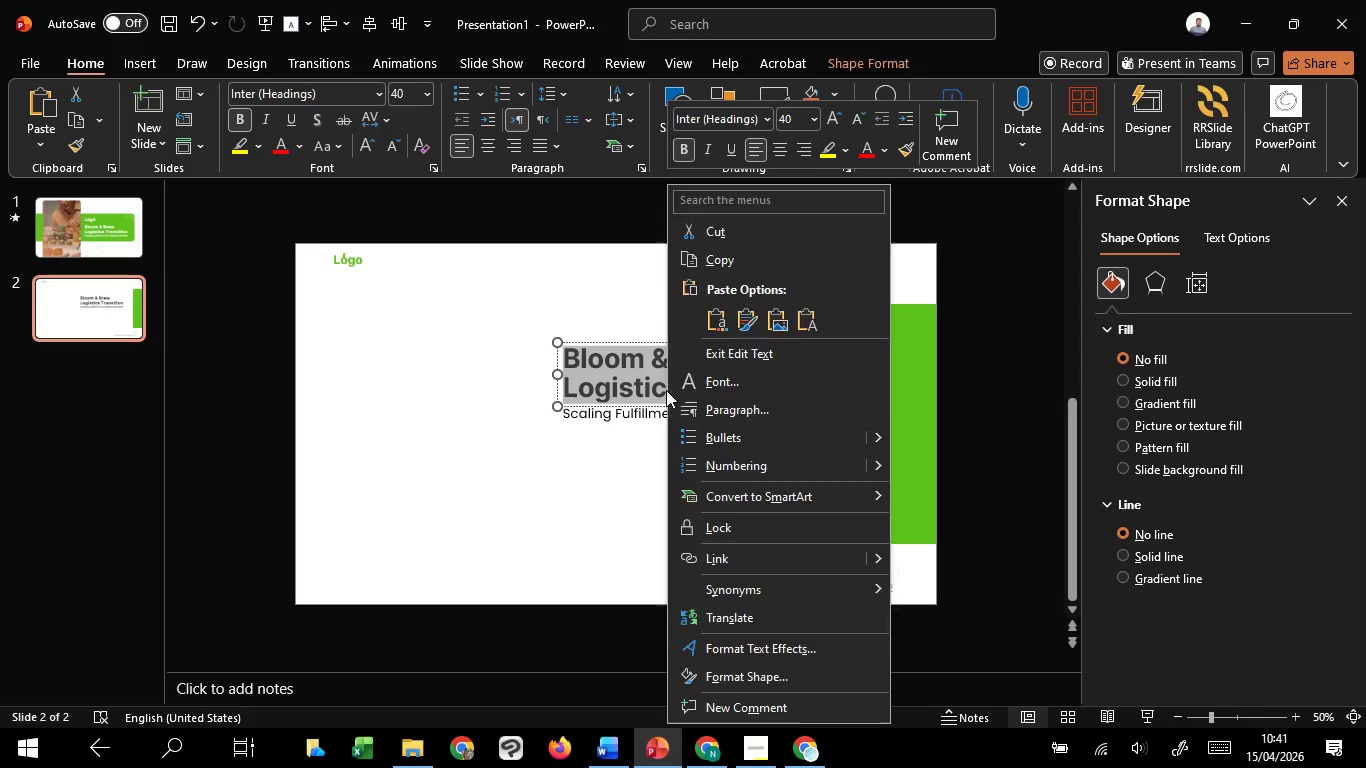 
right_click([666, 390])
 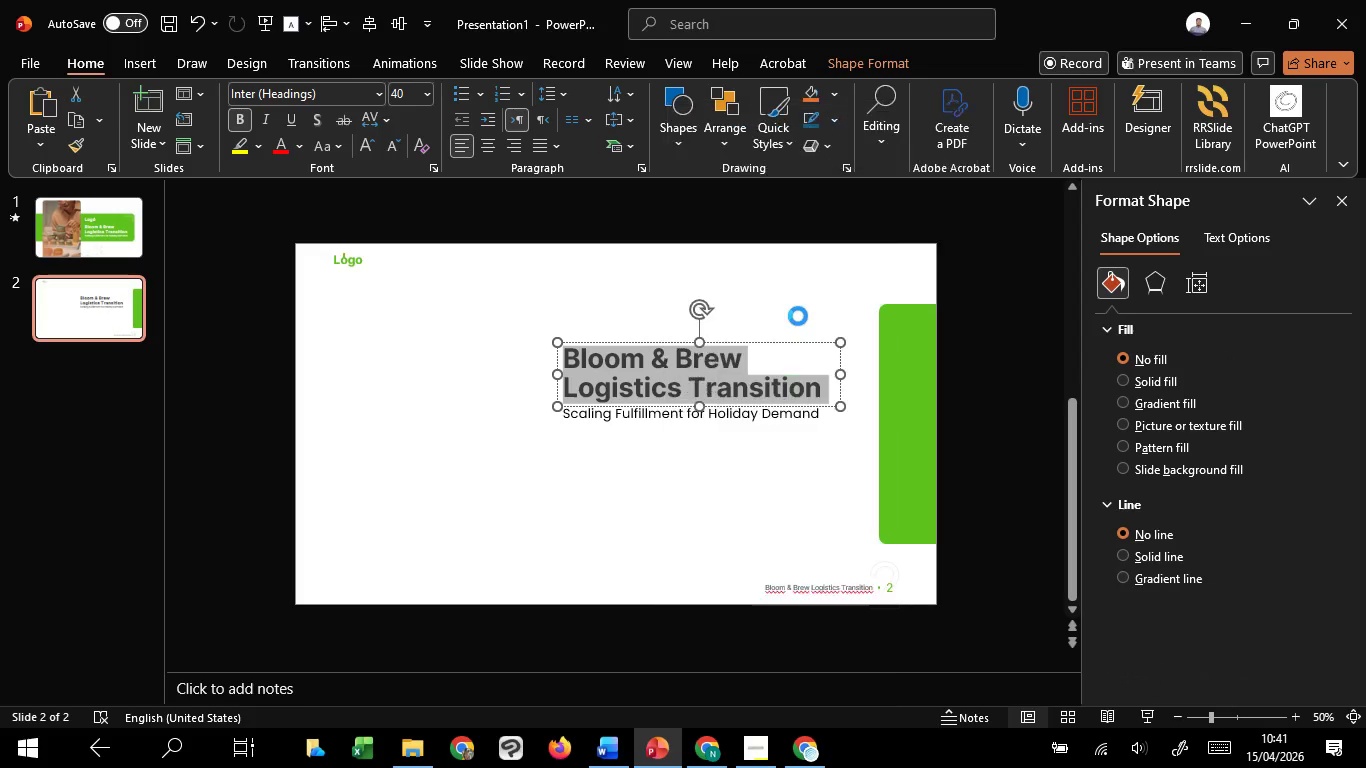 
left_click([798, 316])
 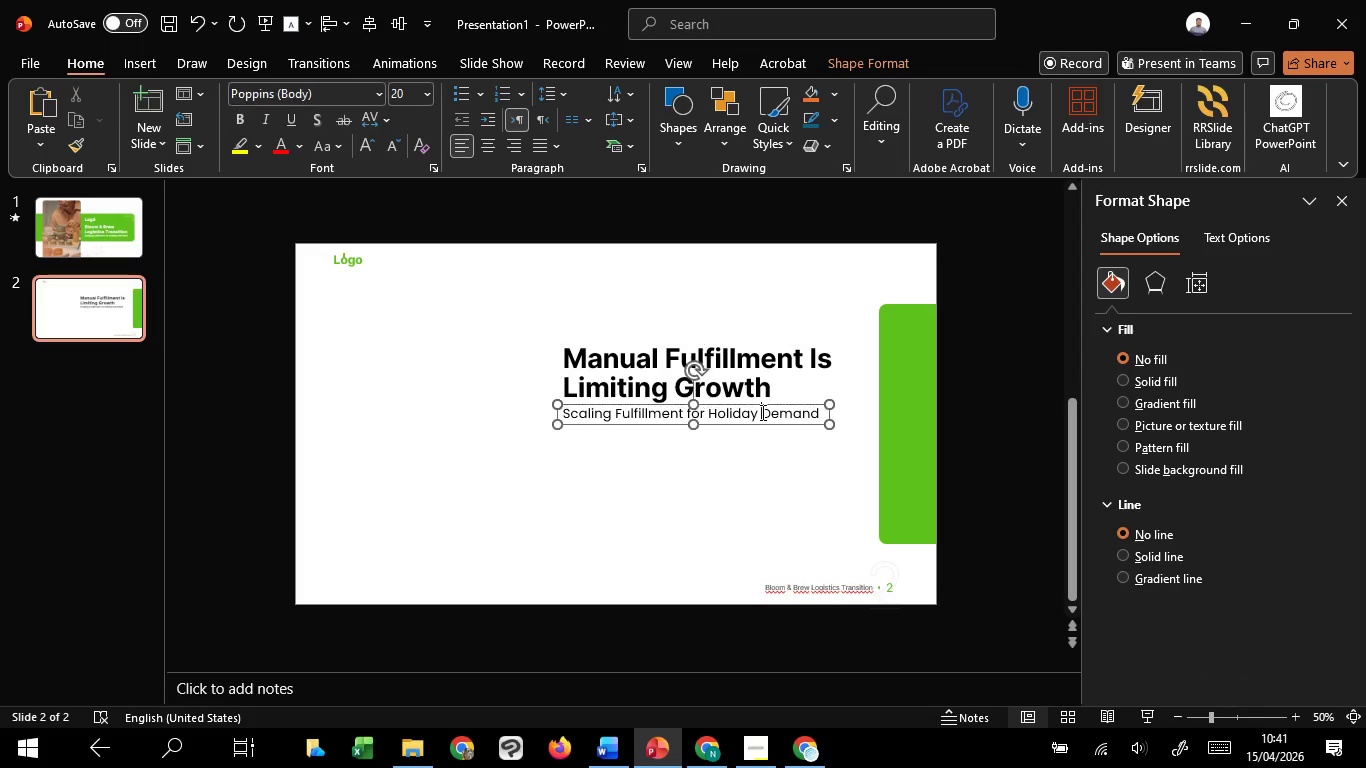 
left_click([761, 412])
 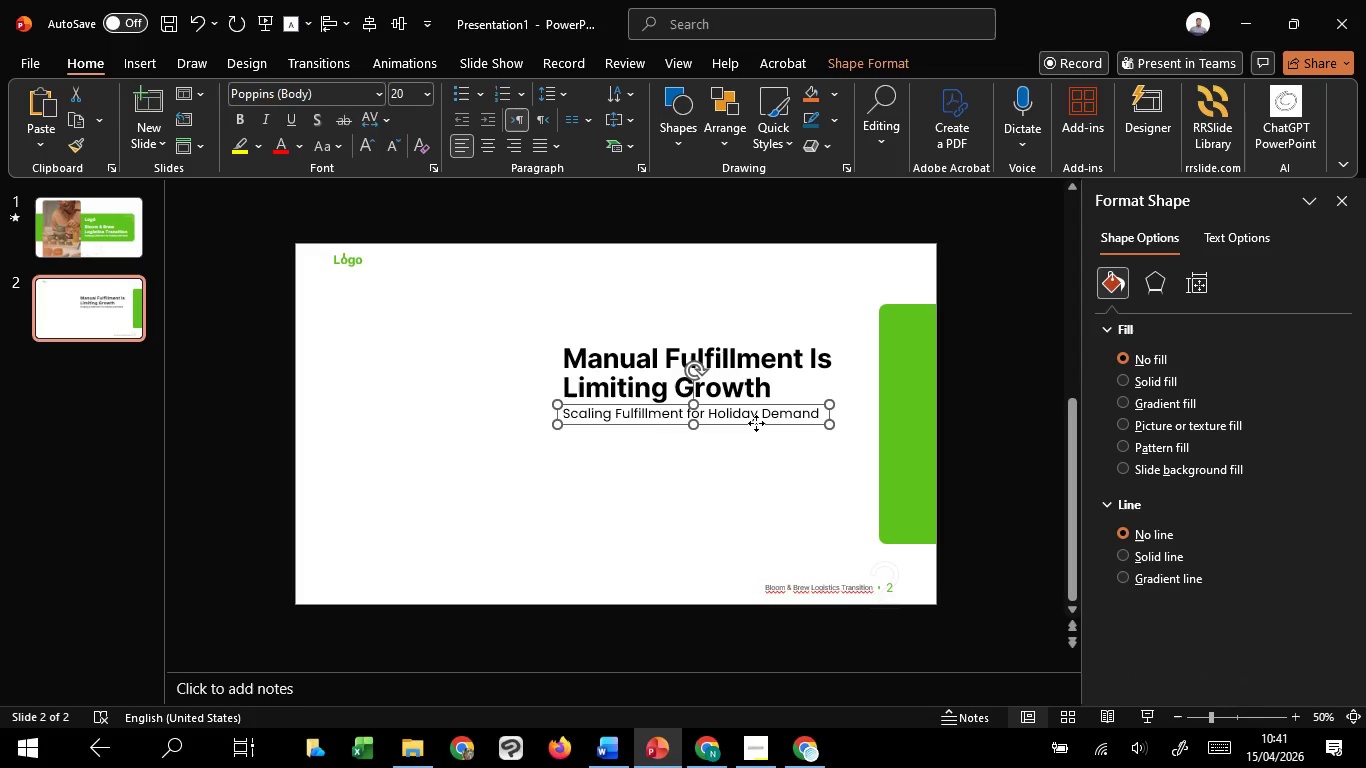 
hold_key(key=ControlLeft, duration=2.75)
hold_key(key=ShiftLeft, duration=1.5)
left_click_drag(start_coordinate=[756, 423], to_coordinate=[742, 347])
 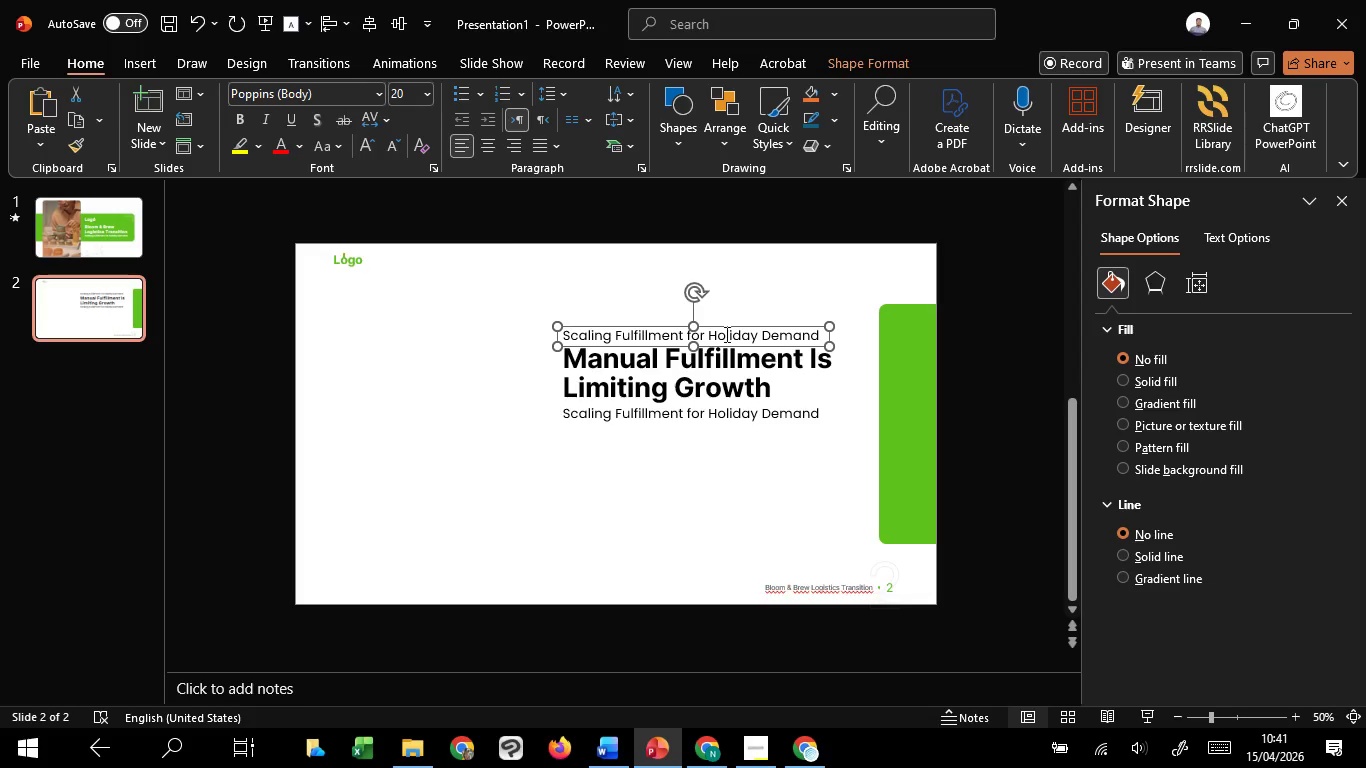 
hold_key(key=ShiftLeft, duration=1.11)
 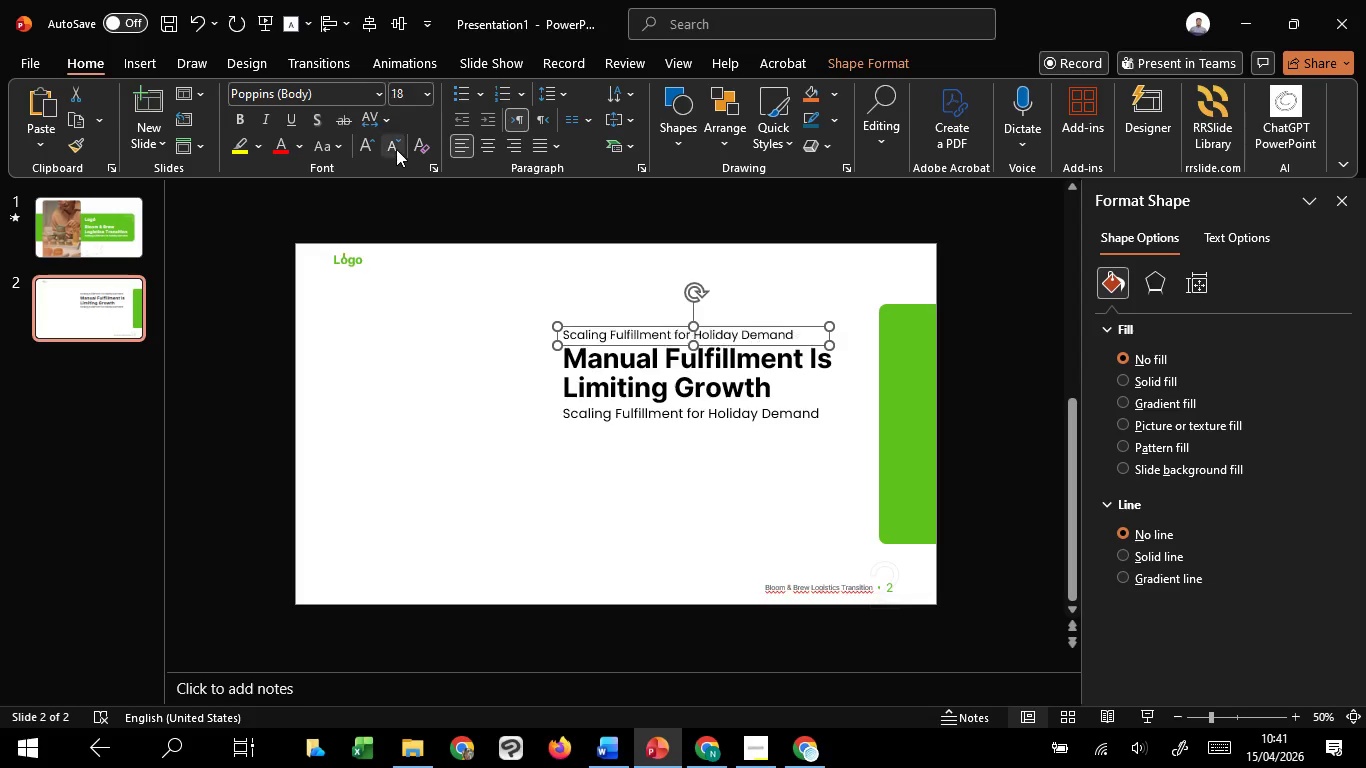 
double_click([396, 149])
 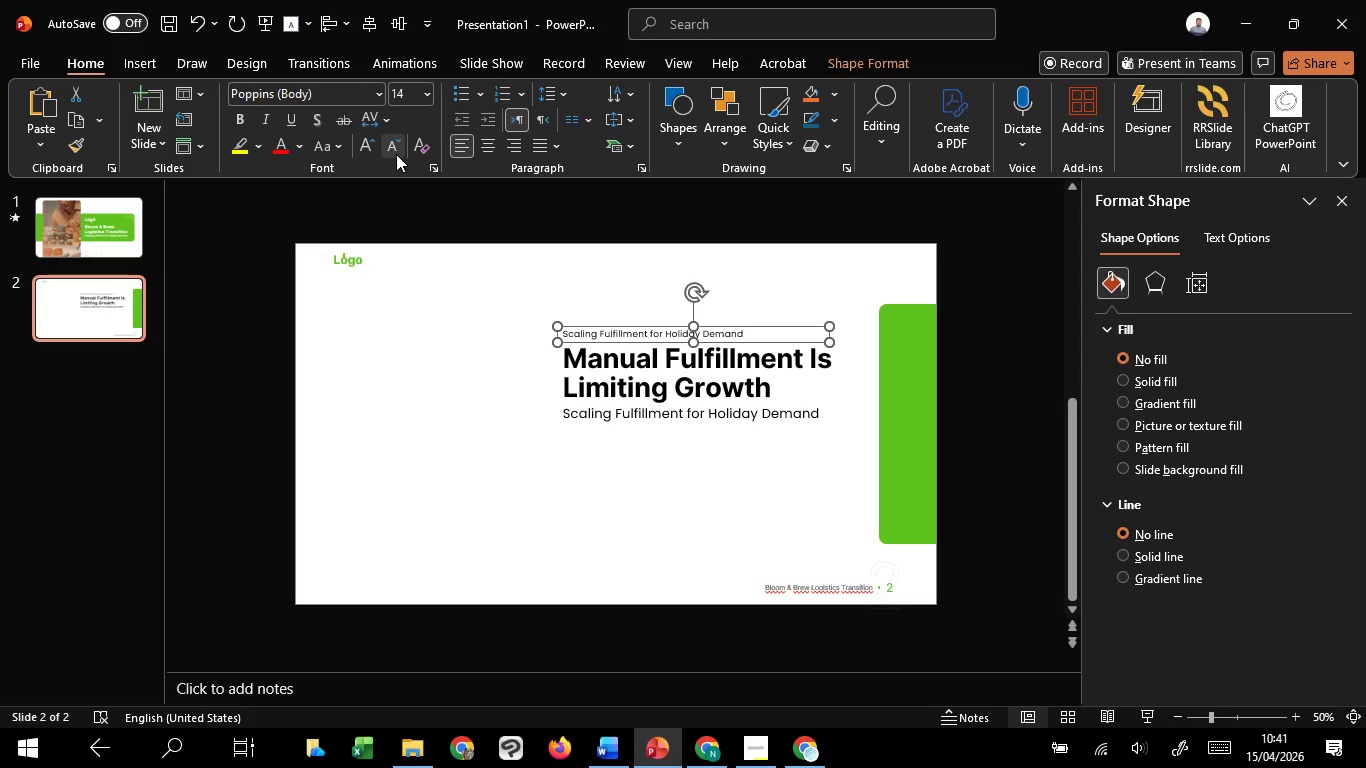 
left_click_drag(start_coordinate=[396, 149], to_coordinate=[396, 154])
 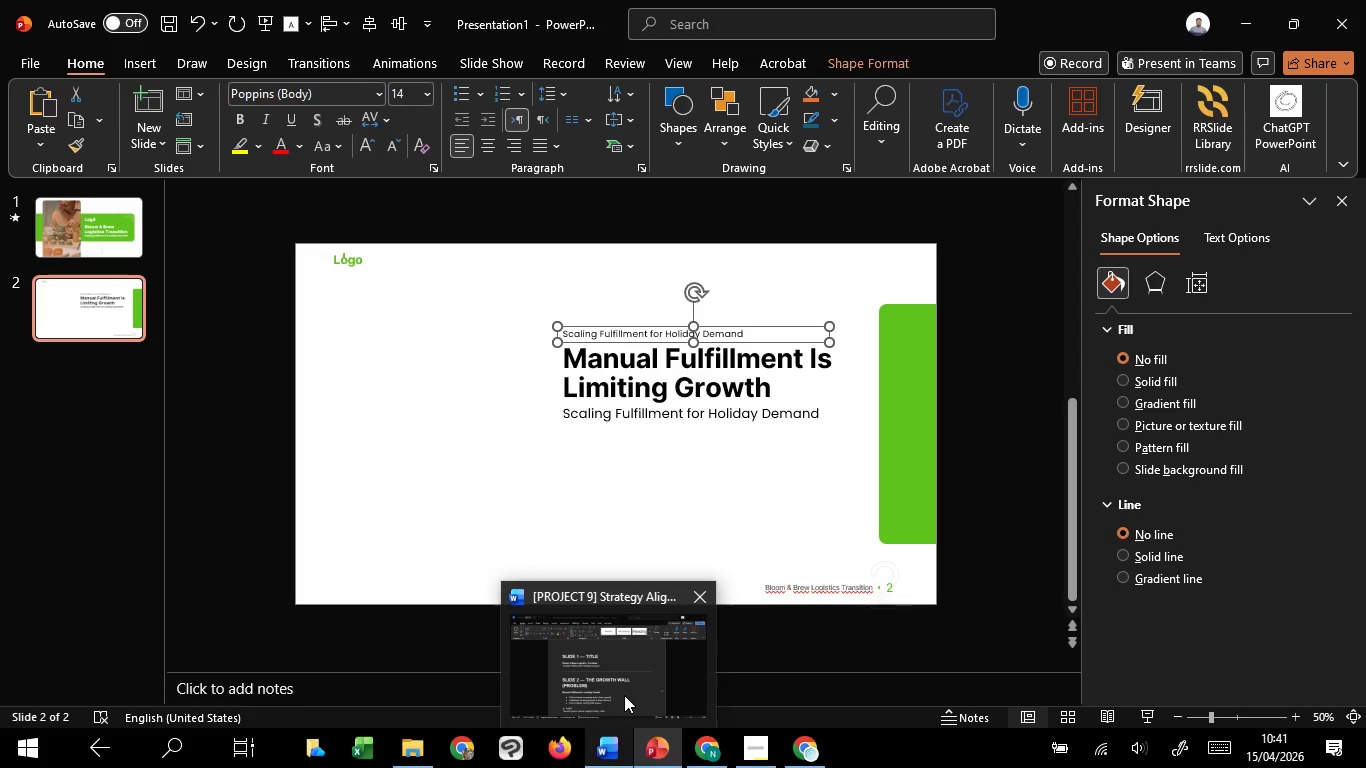 
left_click([624, 695])
 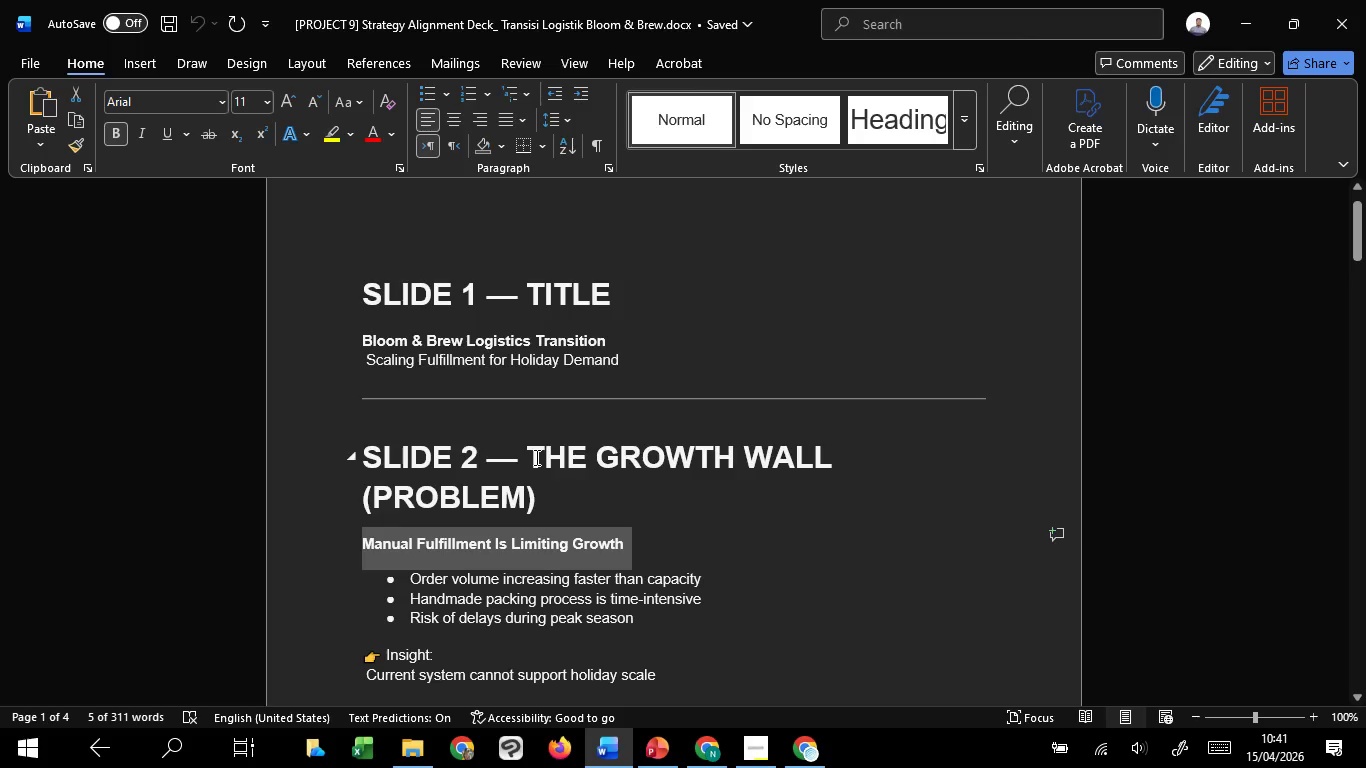 
left_click_drag(start_coordinate=[529, 449], to_coordinate=[579, 512])
 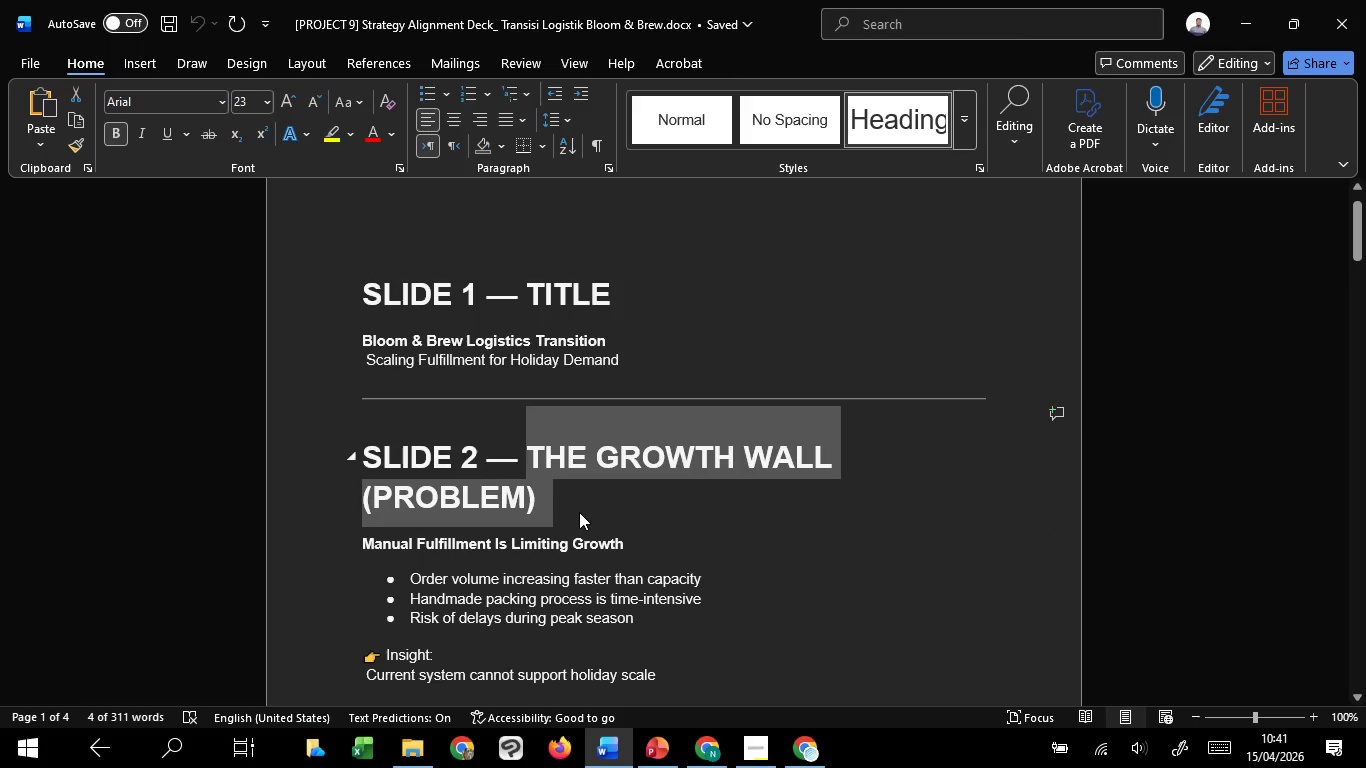 
key(Control+C)
 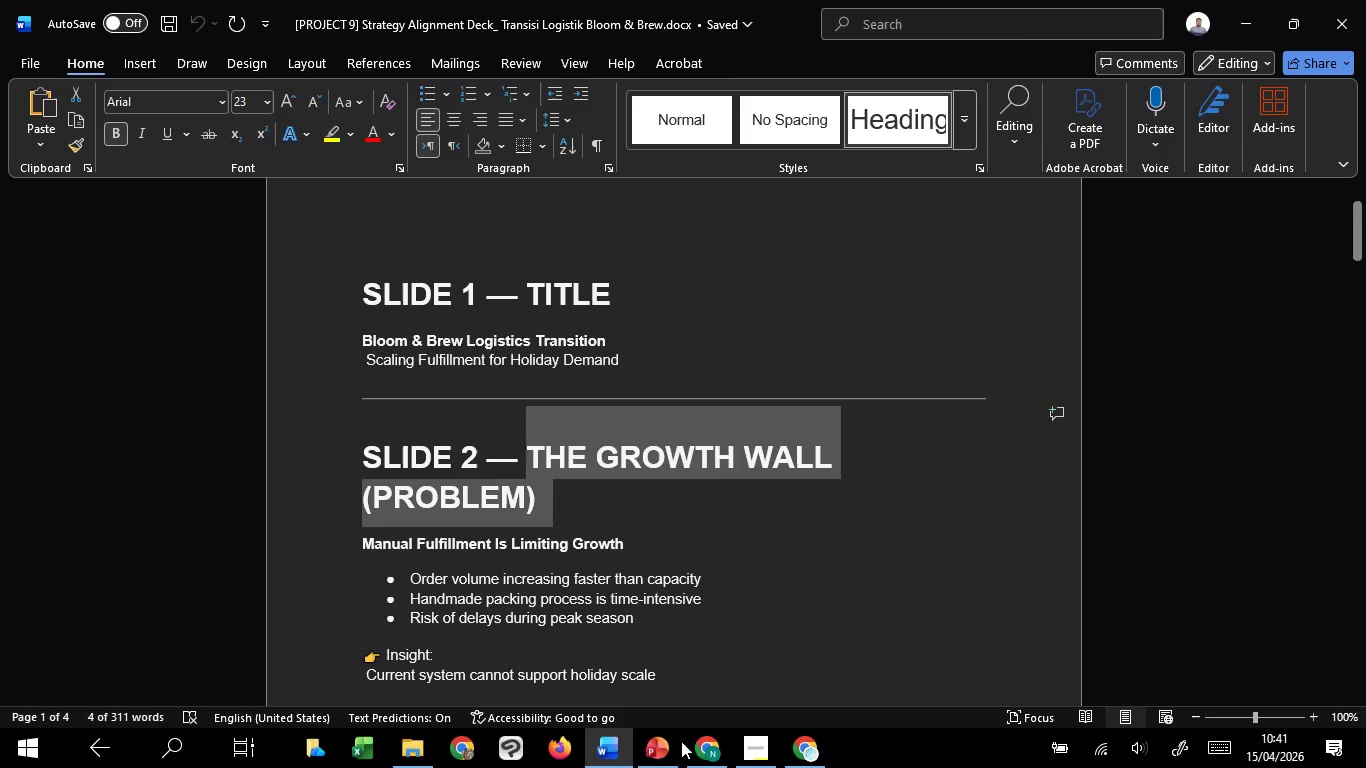 
key(Control+C)
 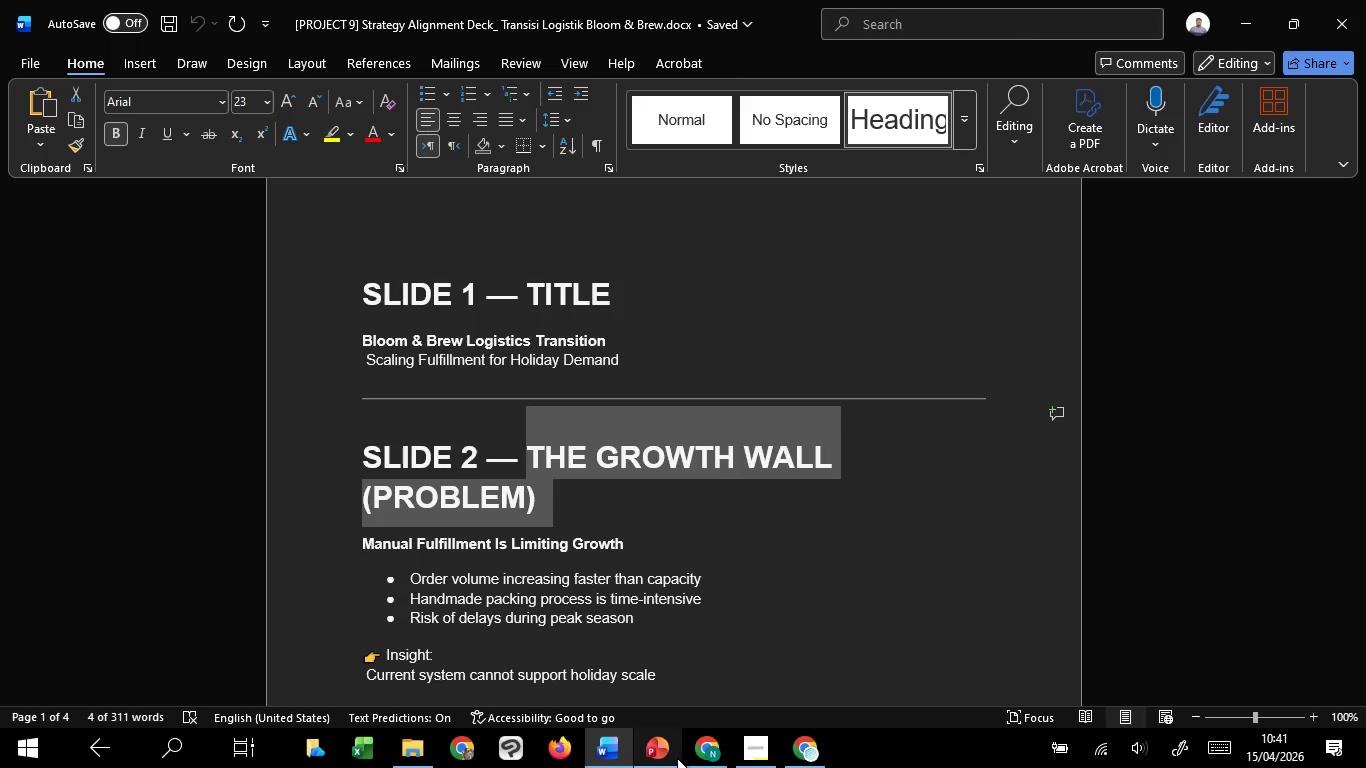 
key(Control+C)
 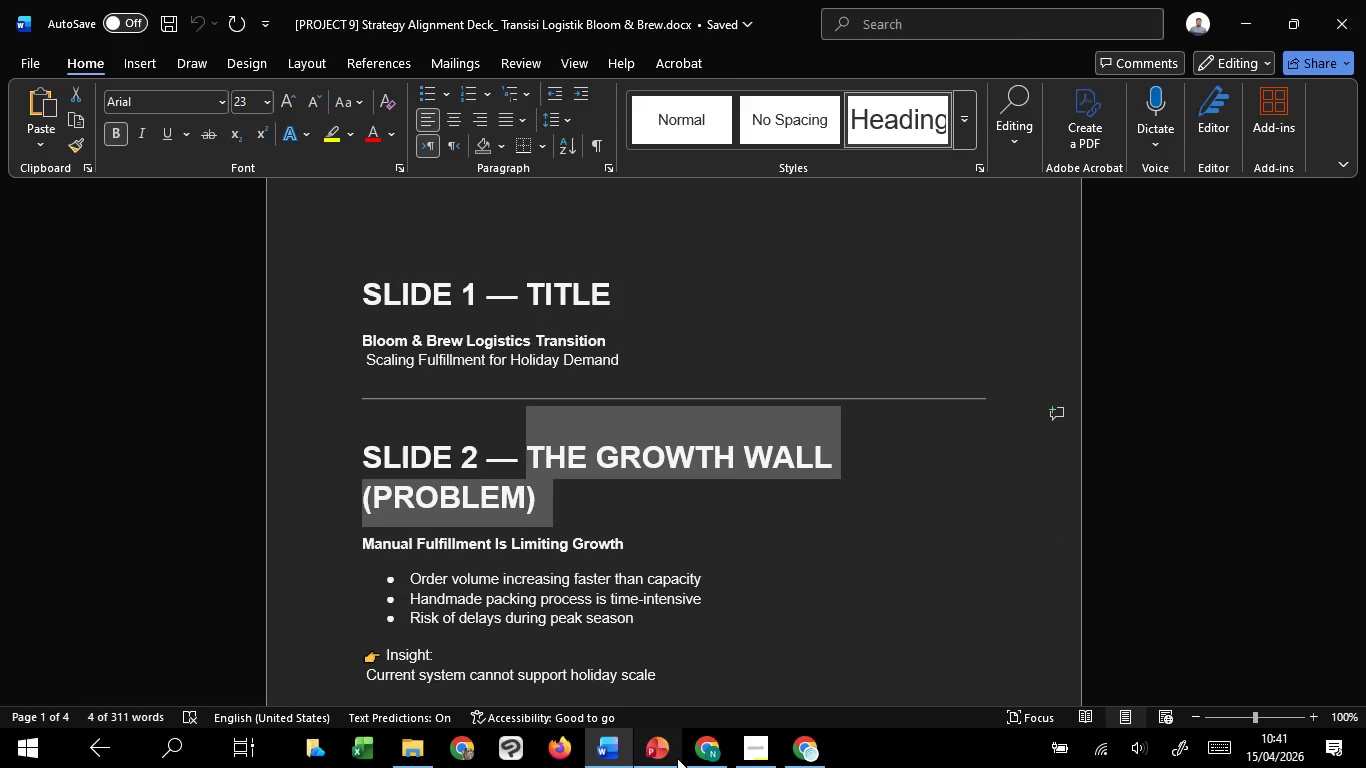 
key(Control+C)
 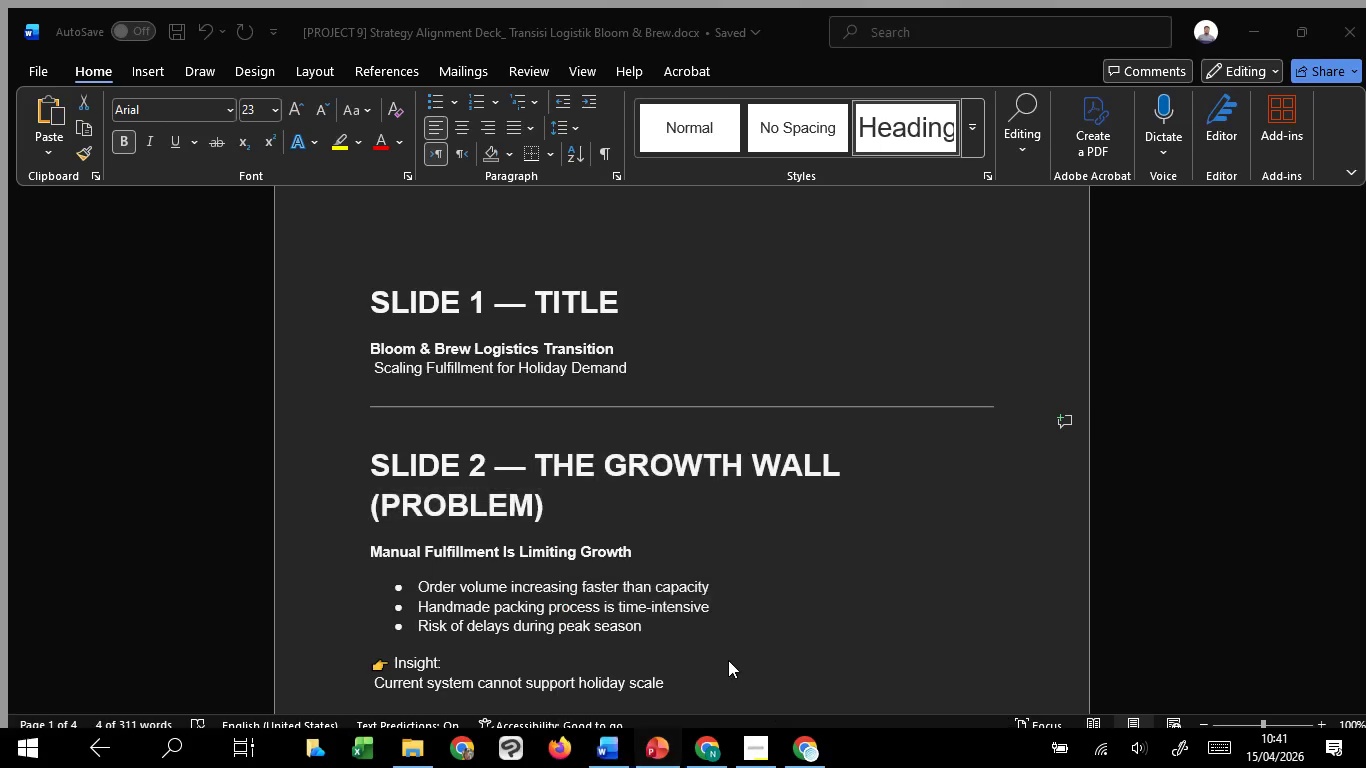 
left_click([734, 664])
 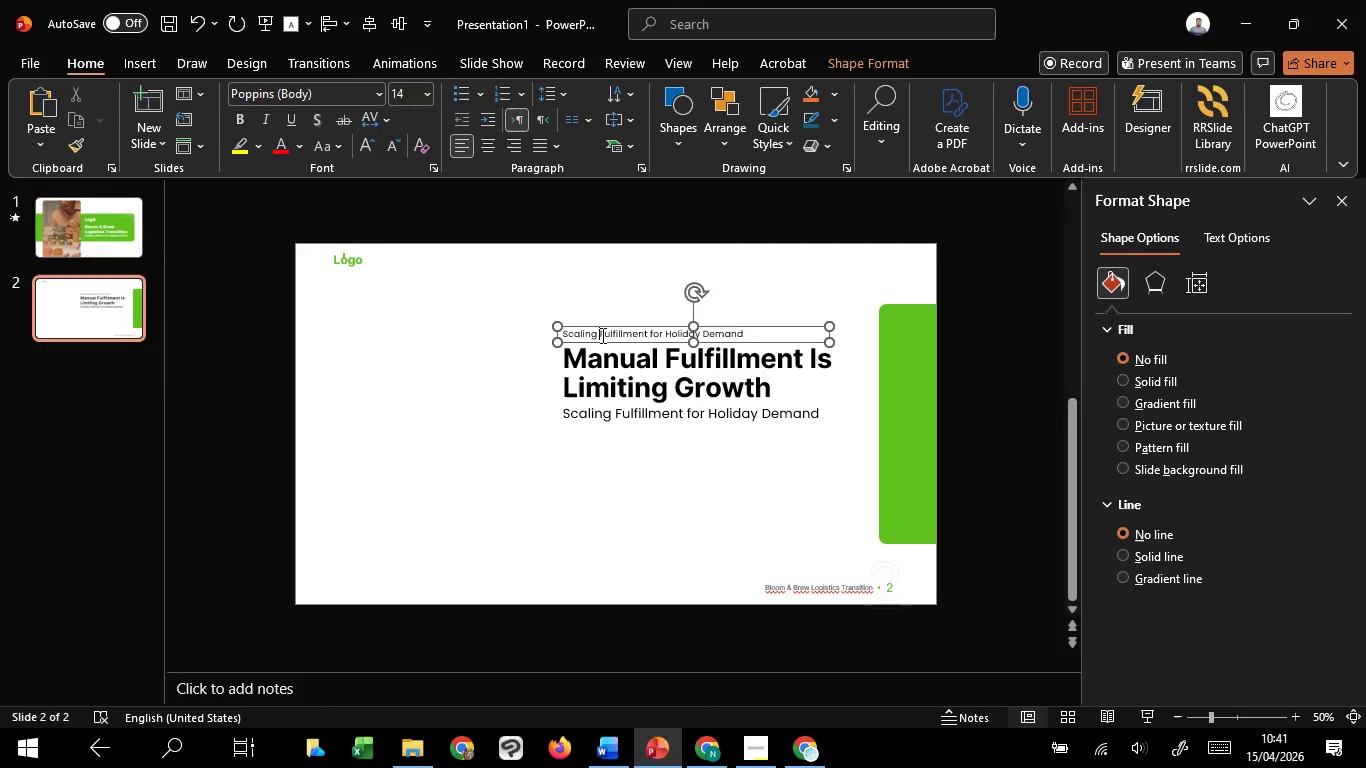 
left_click([601, 335])
 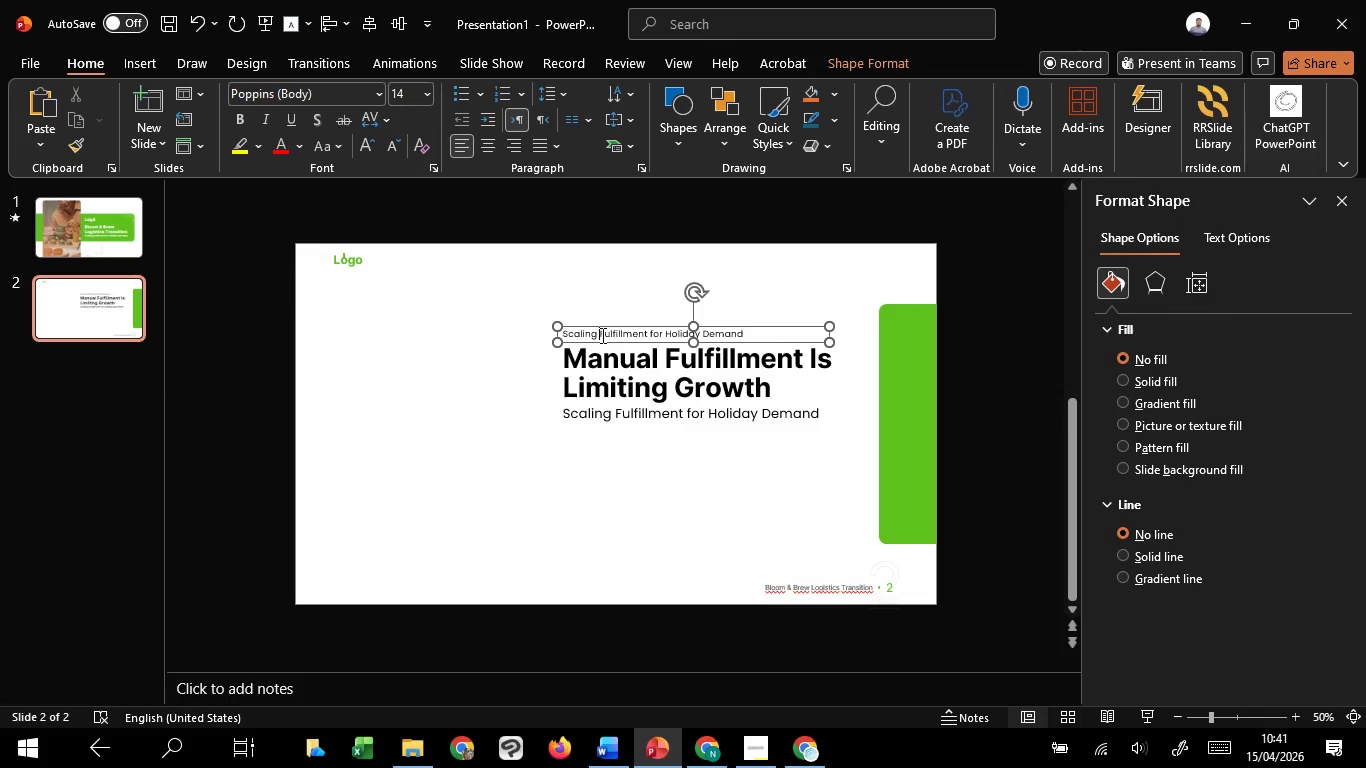 
key(Control+A)
 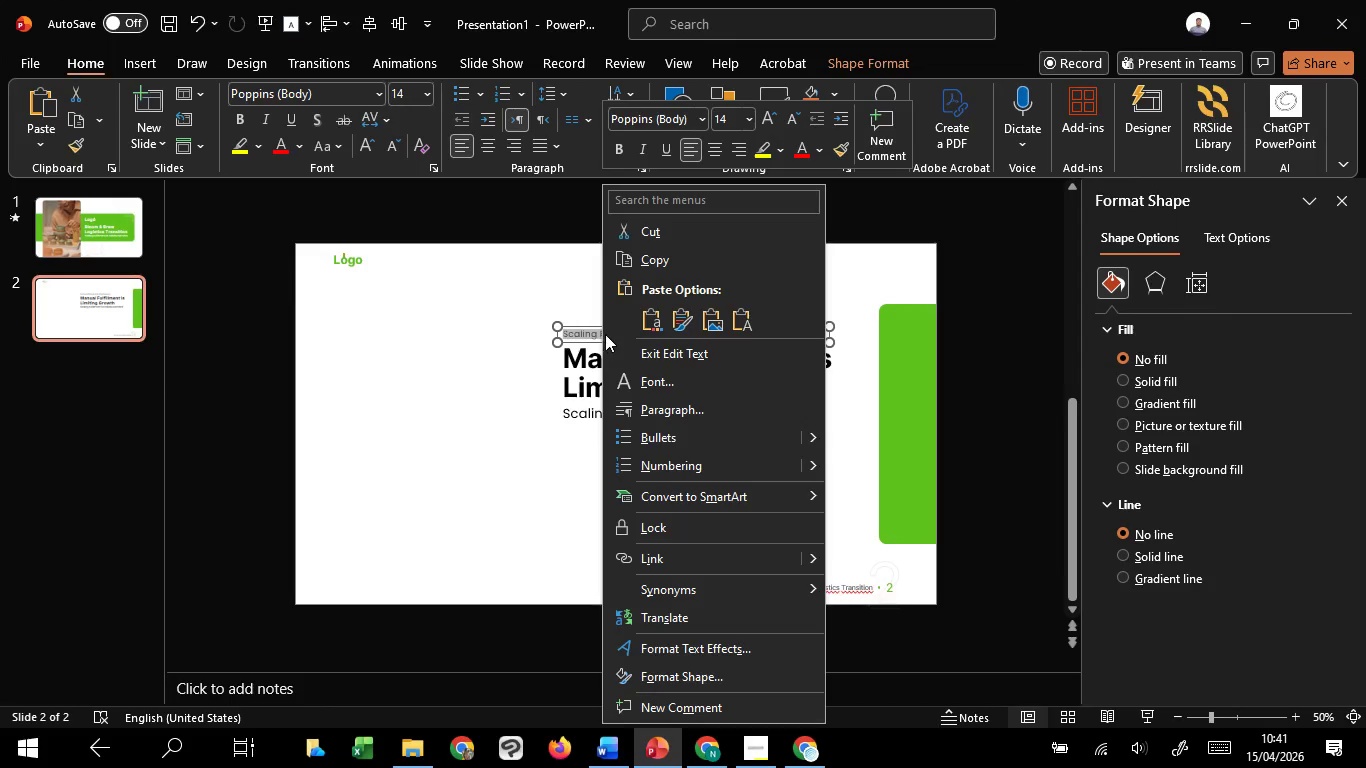 
right_click([601, 335])
 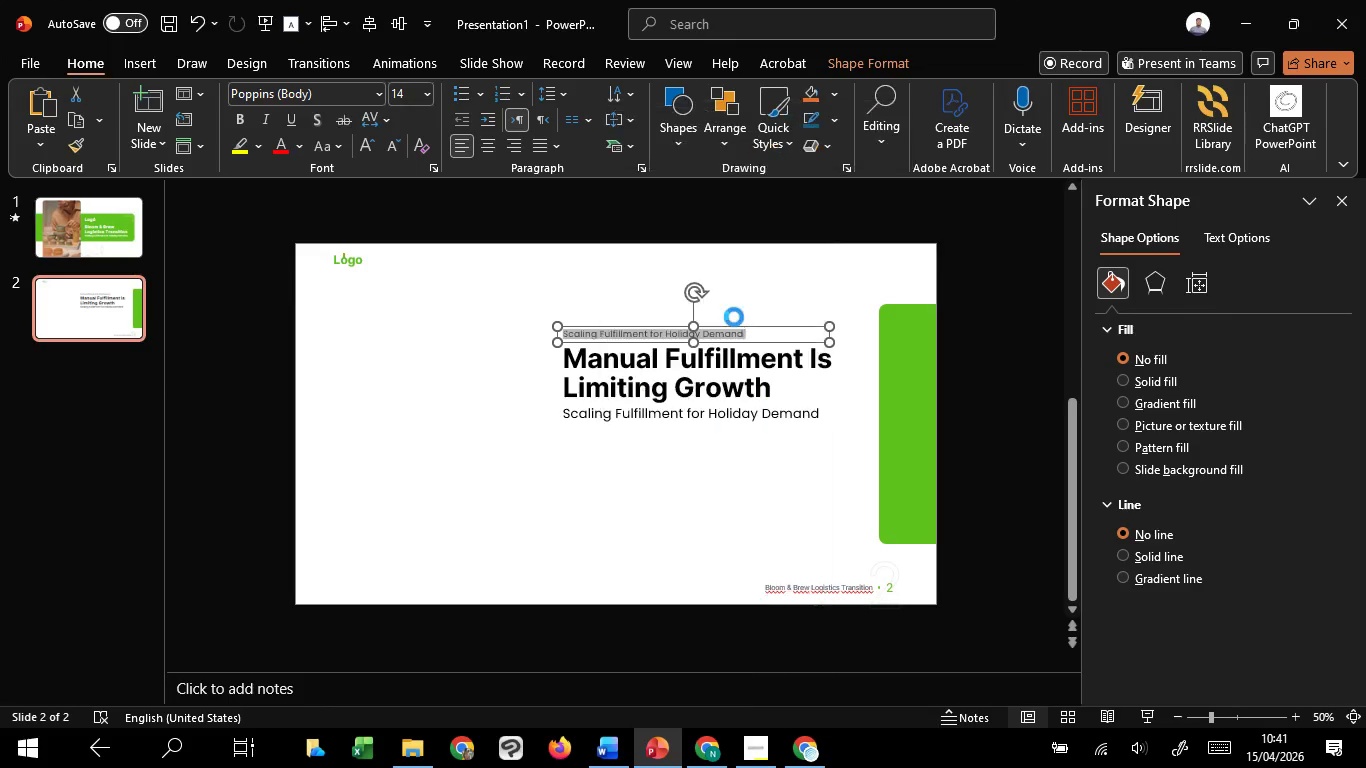 
left_click([734, 317])
 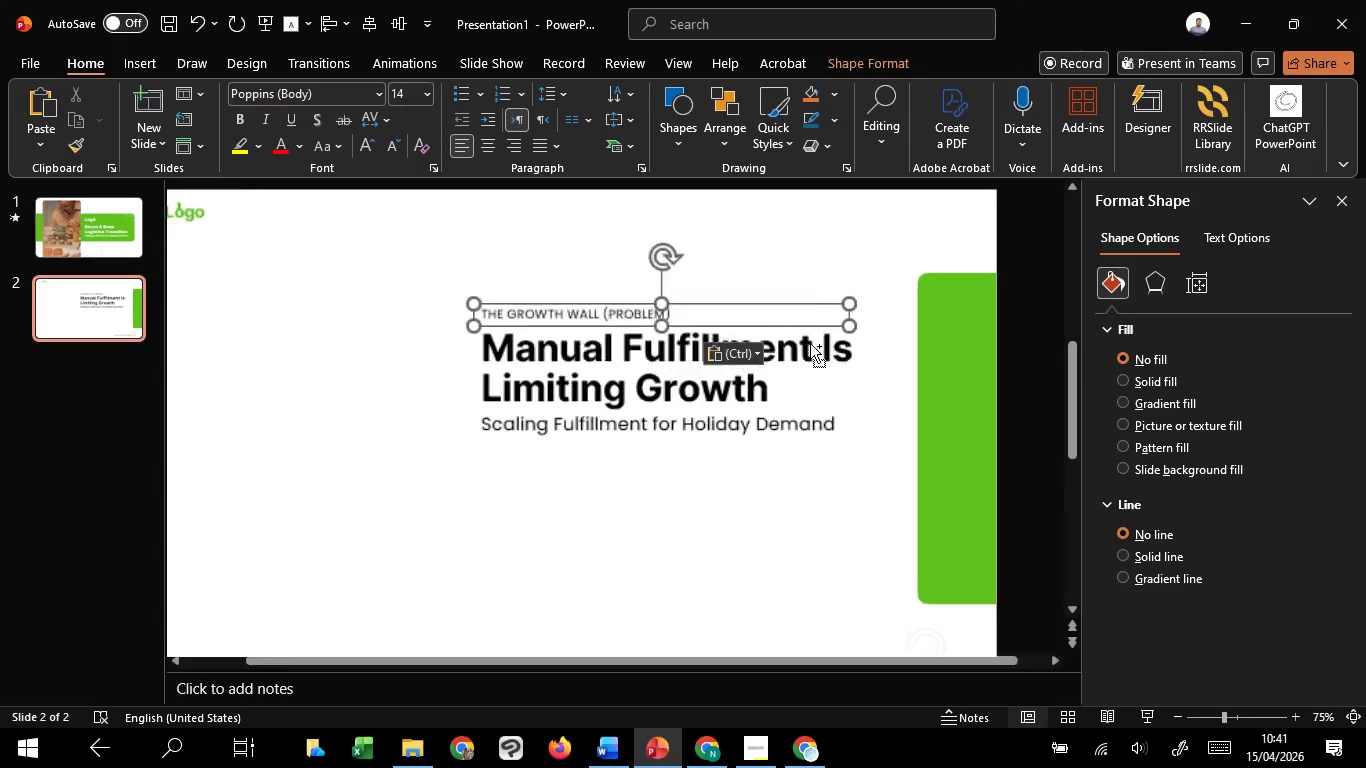 
hold_key(key=ControlLeft, duration=1.51)
scroll: coordinate [811, 343], scroll_direction: up, amount: 3.0
 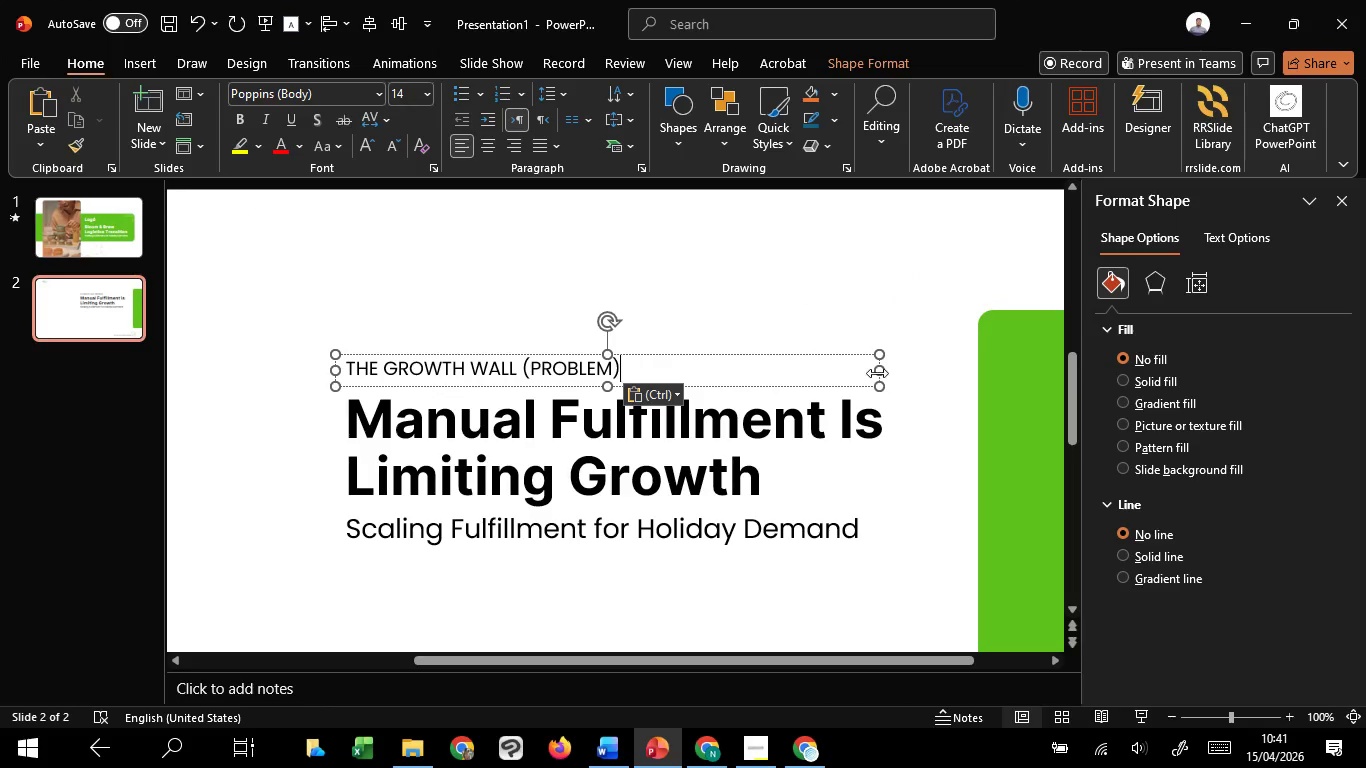 
key(Control+ControlLeft)
 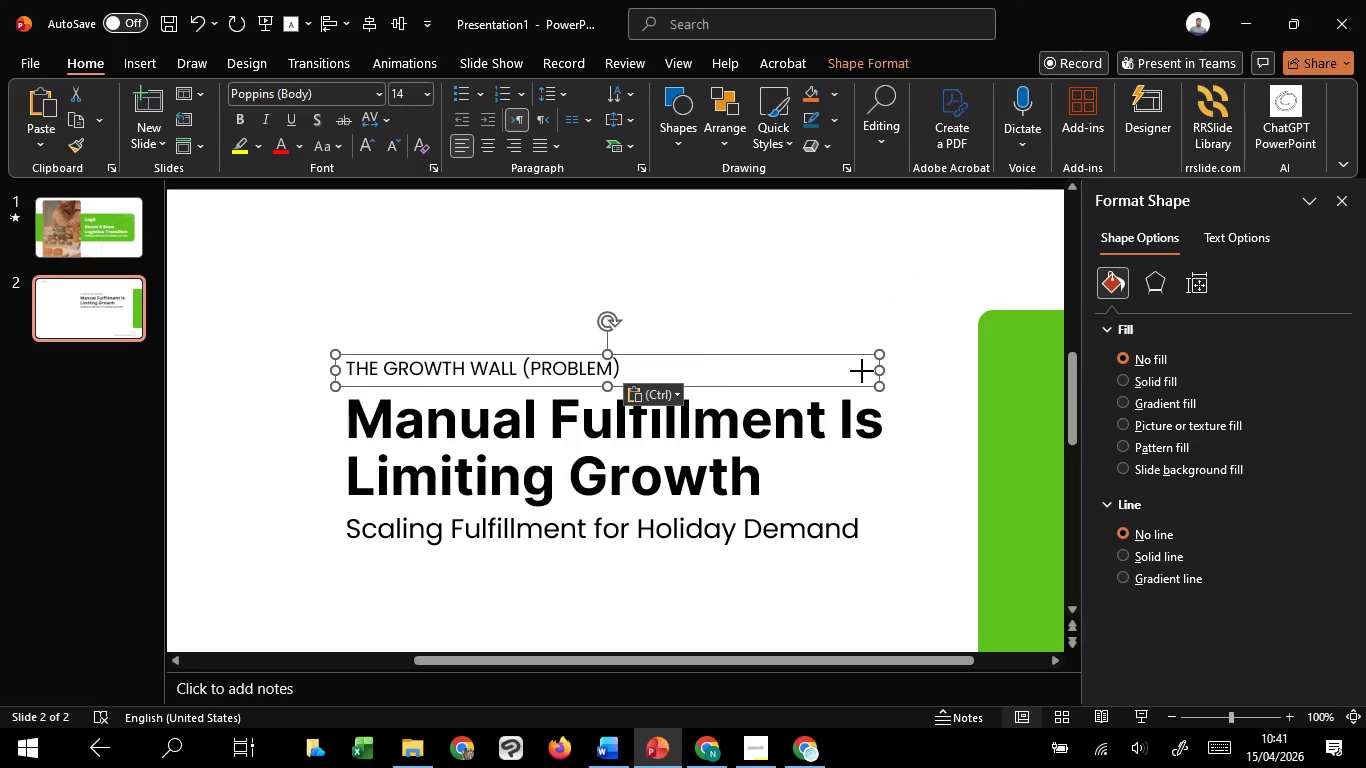 
key(Control+ControlLeft)
 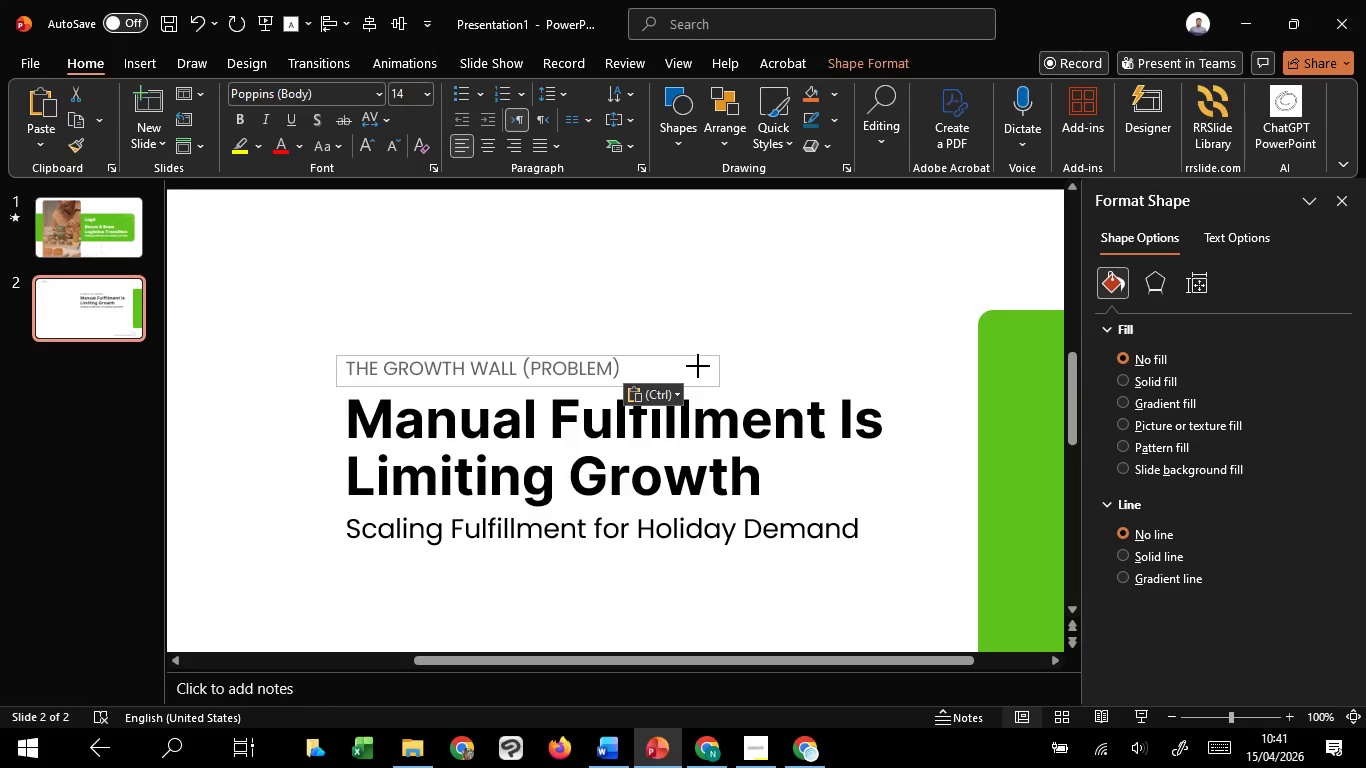 
left_click_drag(start_coordinate=[877, 372], to_coordinate=[668, 367])
 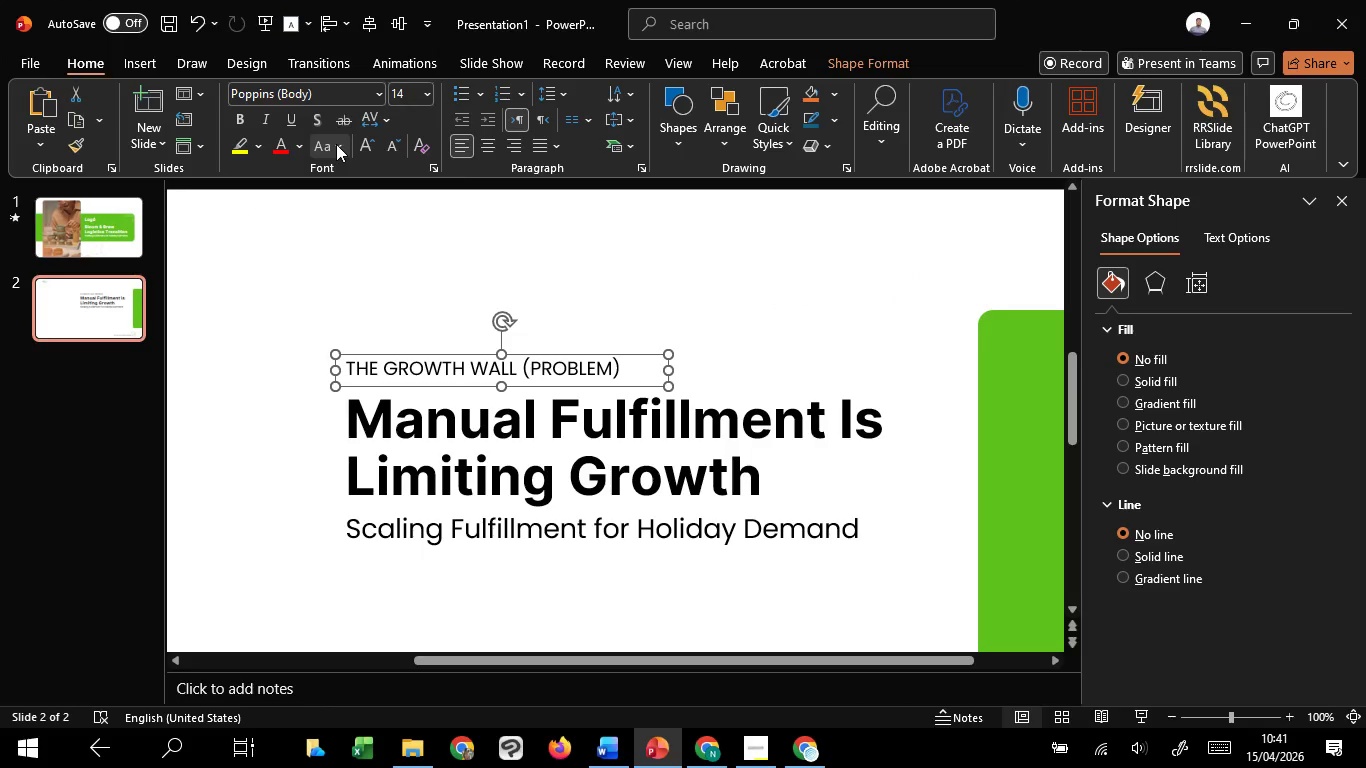 
left_click([336, 144])
 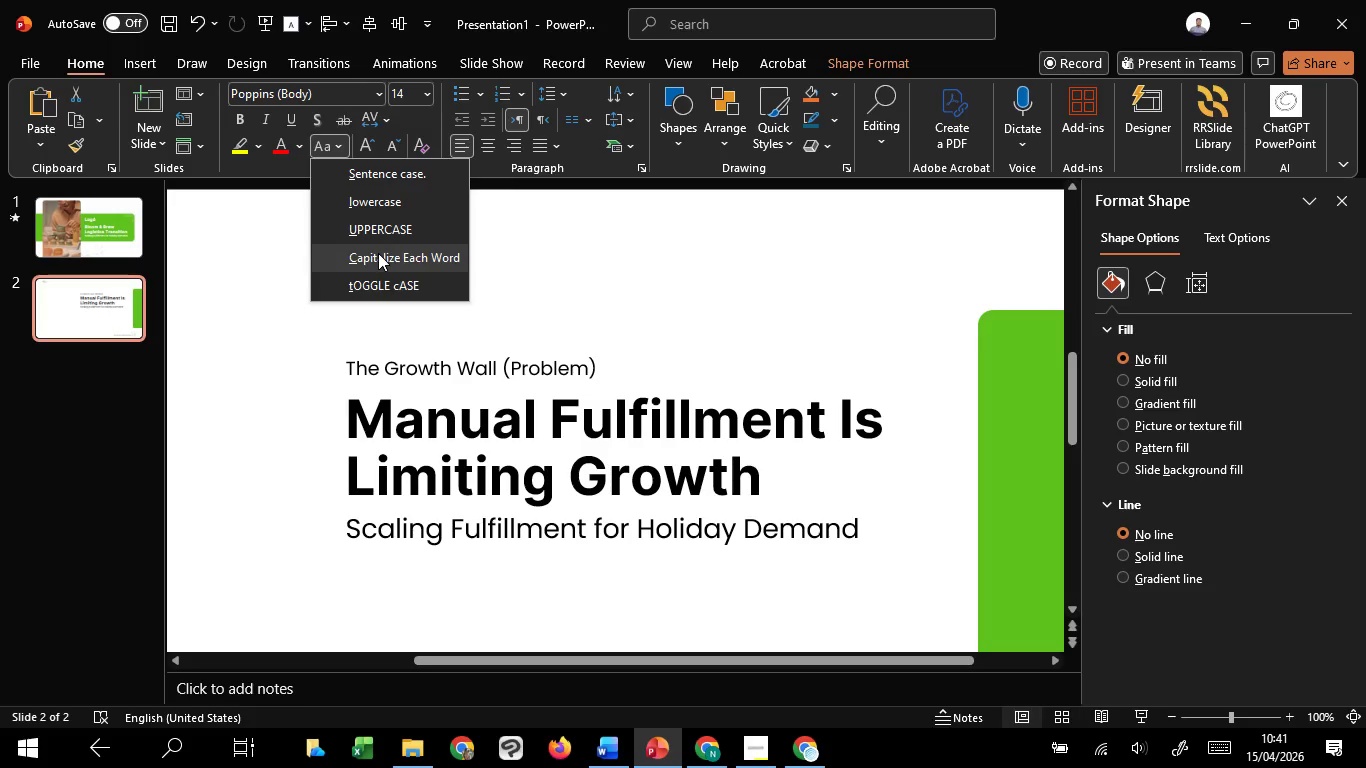 
left_click([378, 253])
 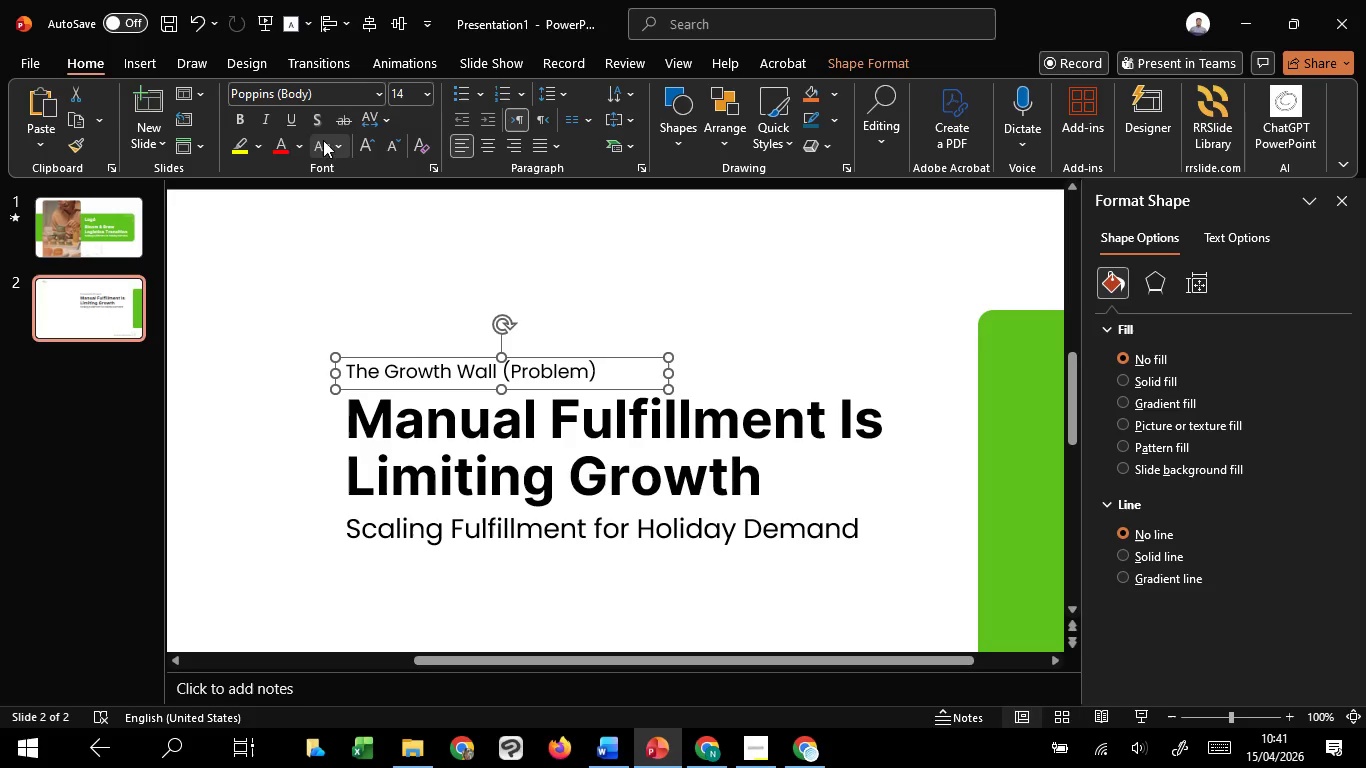 
left_click([292, 144])
 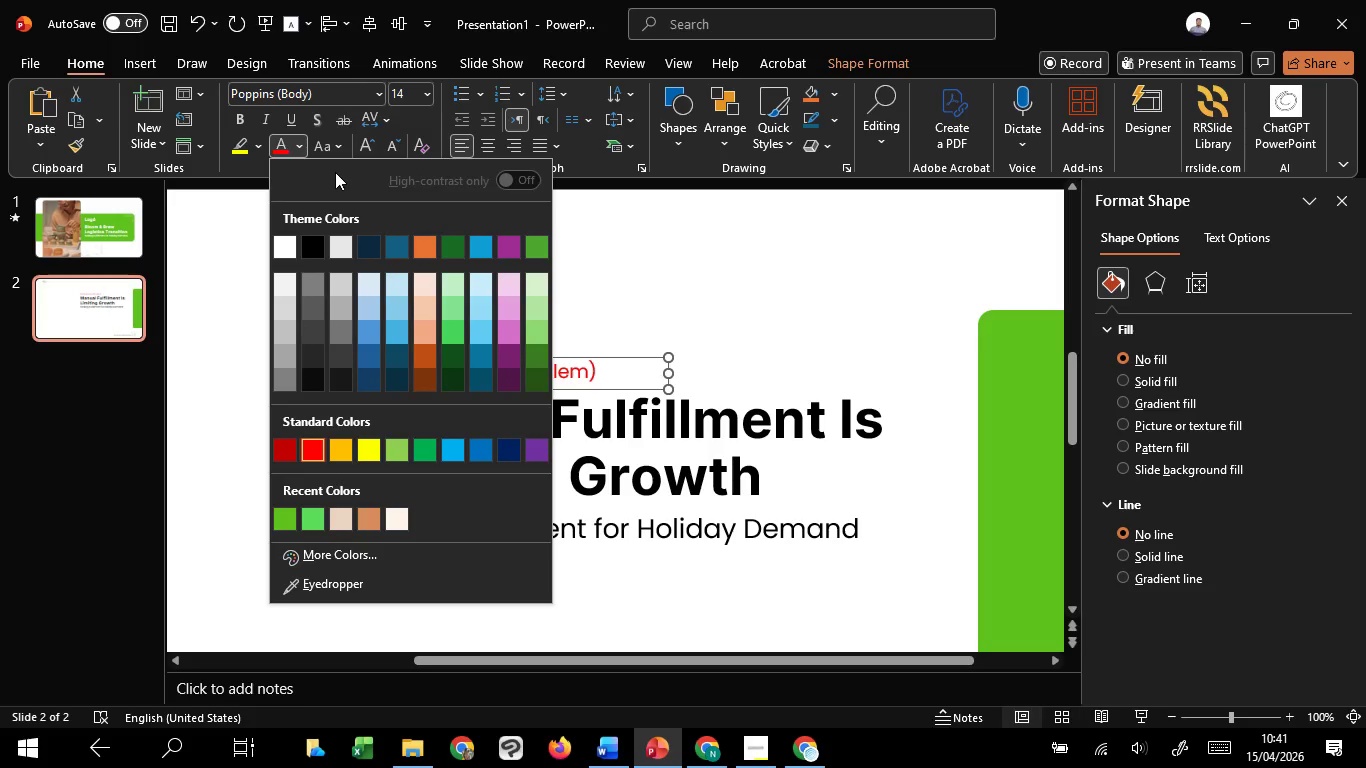 
left_click([302, 144])
 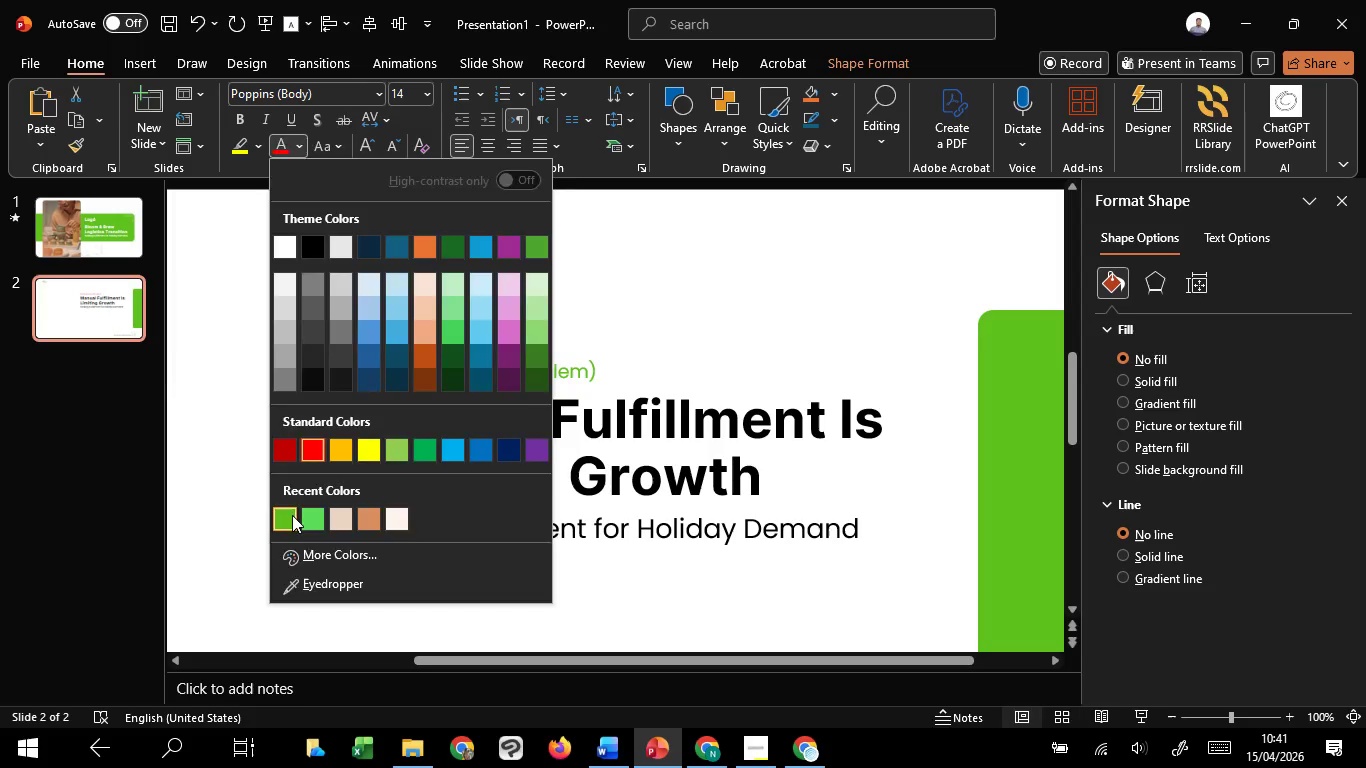 
left_click([292, 515])
 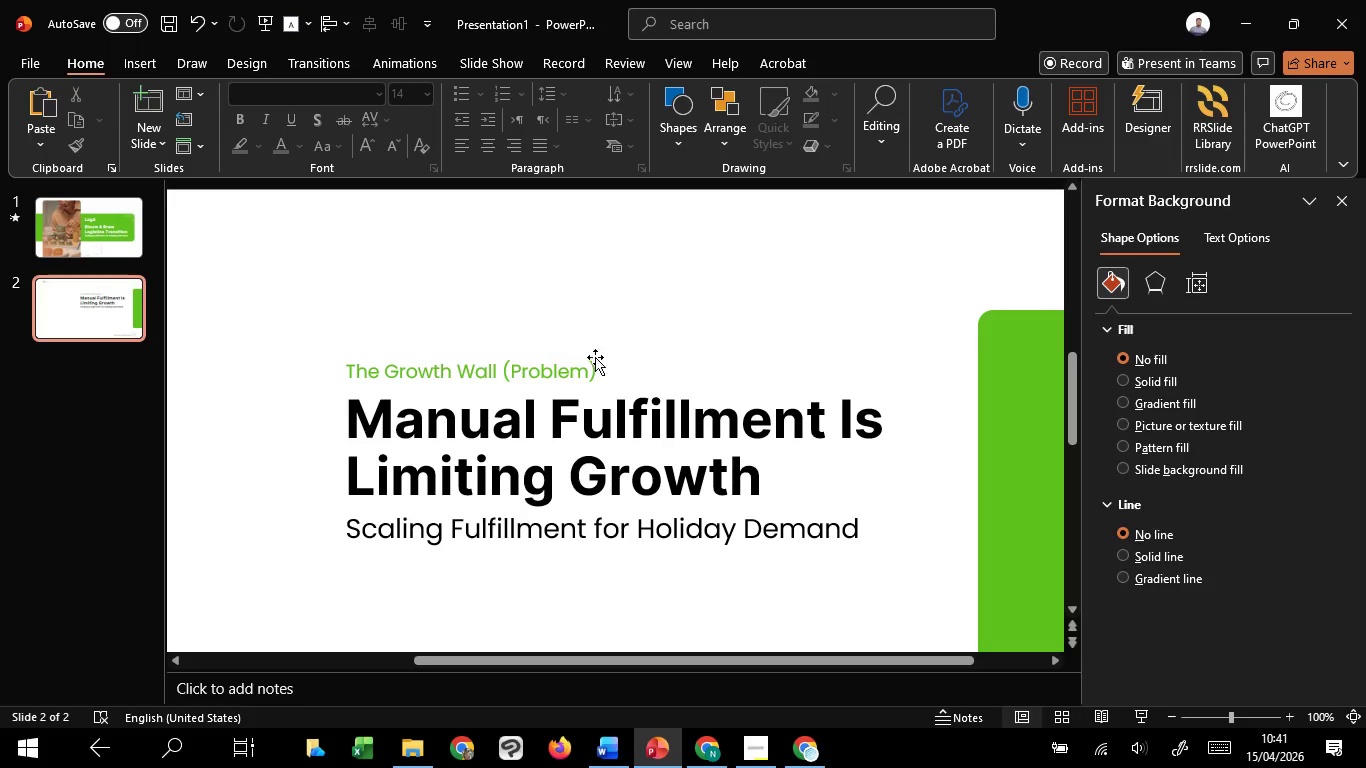 
left_click([548, 337])
 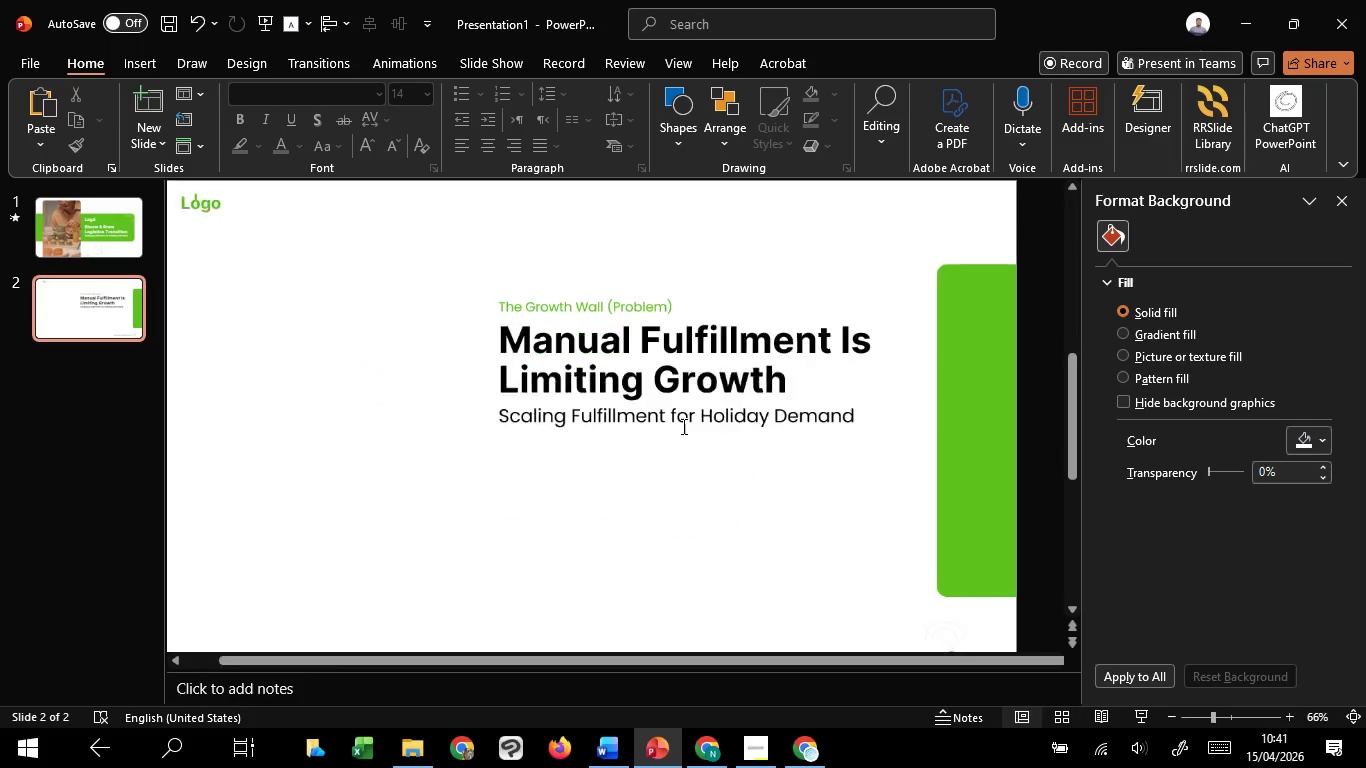 
hold_key(key=ControlLeft, duration=1.51)
scroll: coordinate [682, 426], scroll_direction: down, amount: 2.0
 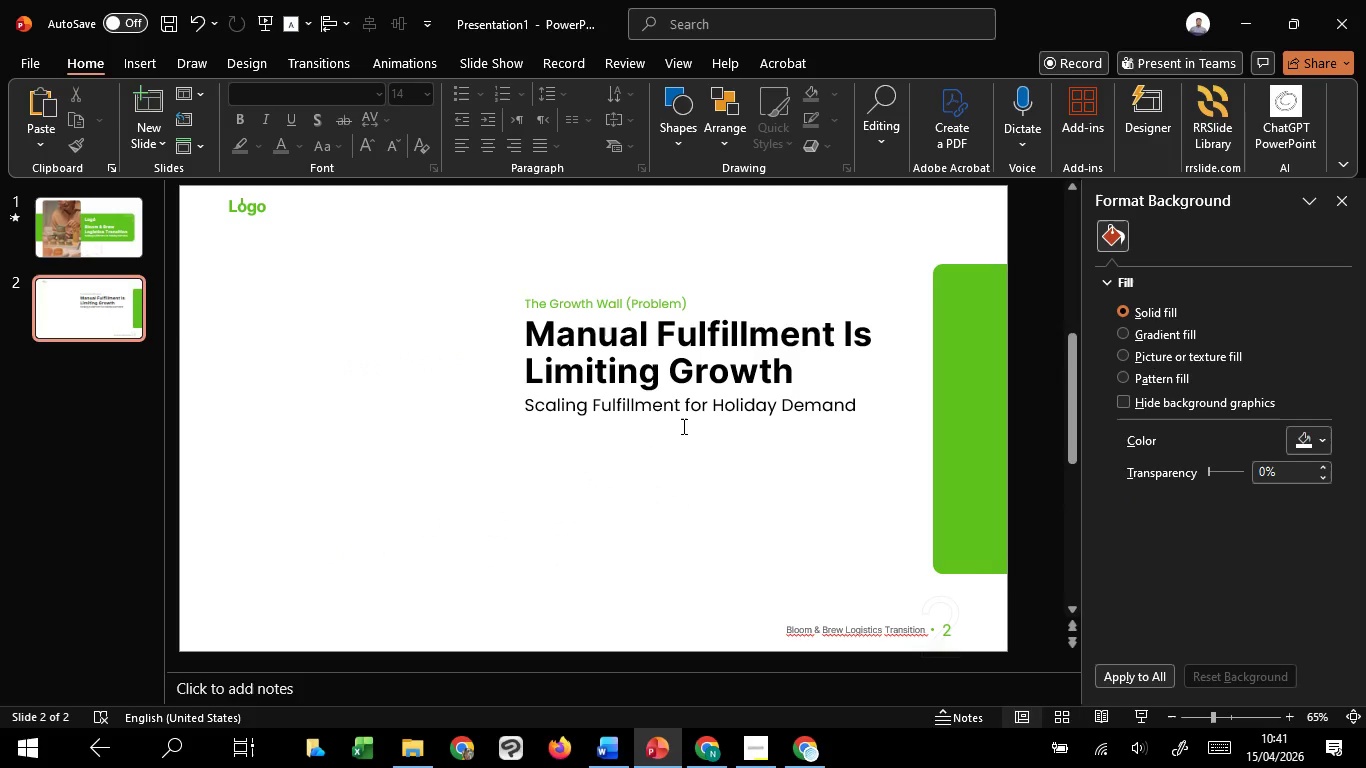 
hold_key(key=ControlLeft, duration=0.8)
 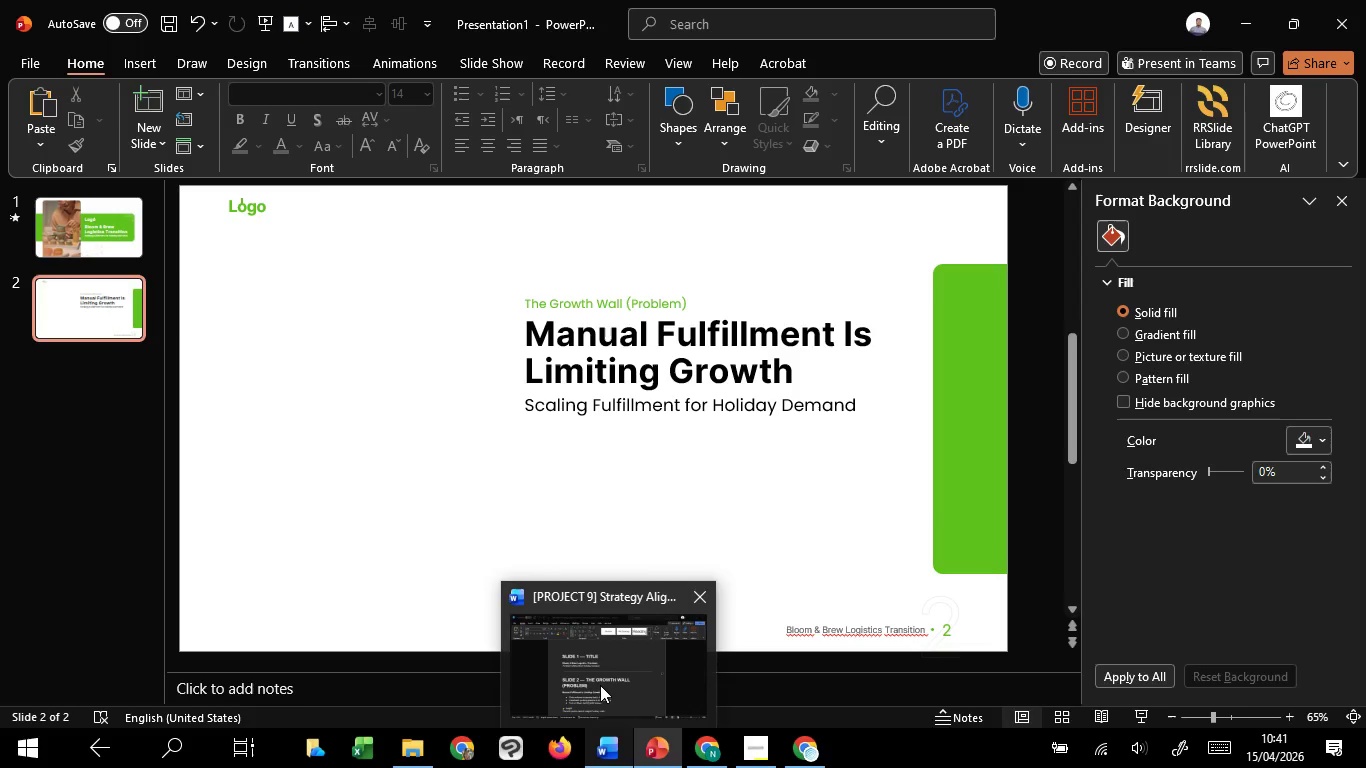 
left_click([600, 685])
 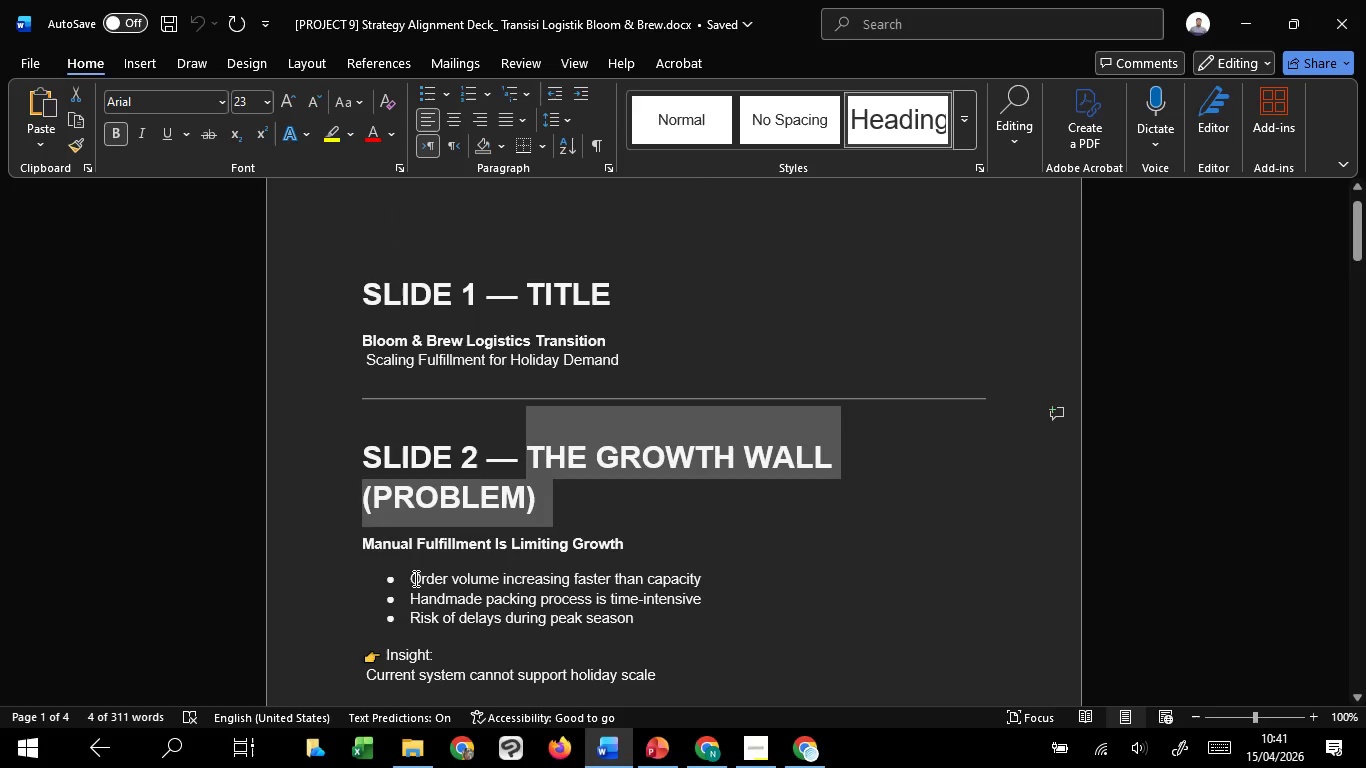 
left_click_drag(start_coordinate=[414, 578], to_coordinate=[702, 583])
 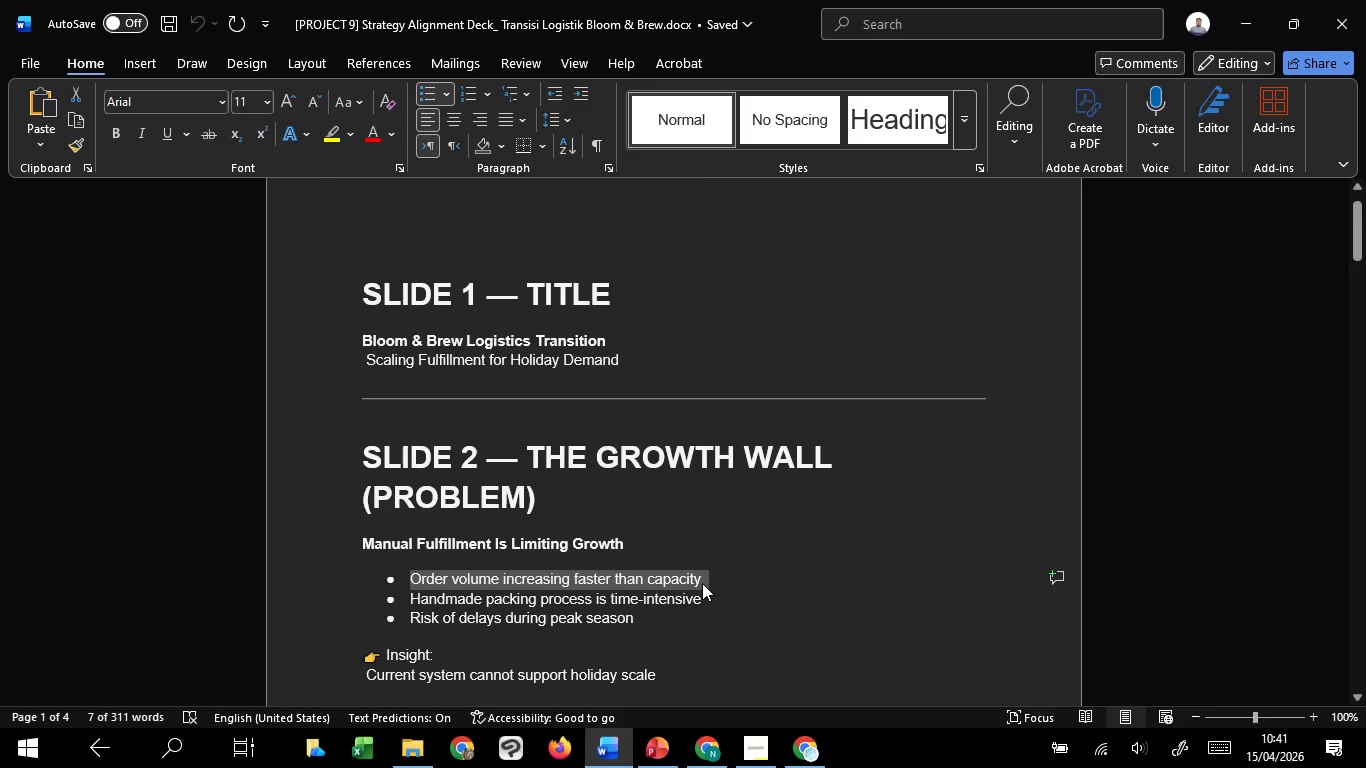 
key(Control+C)
 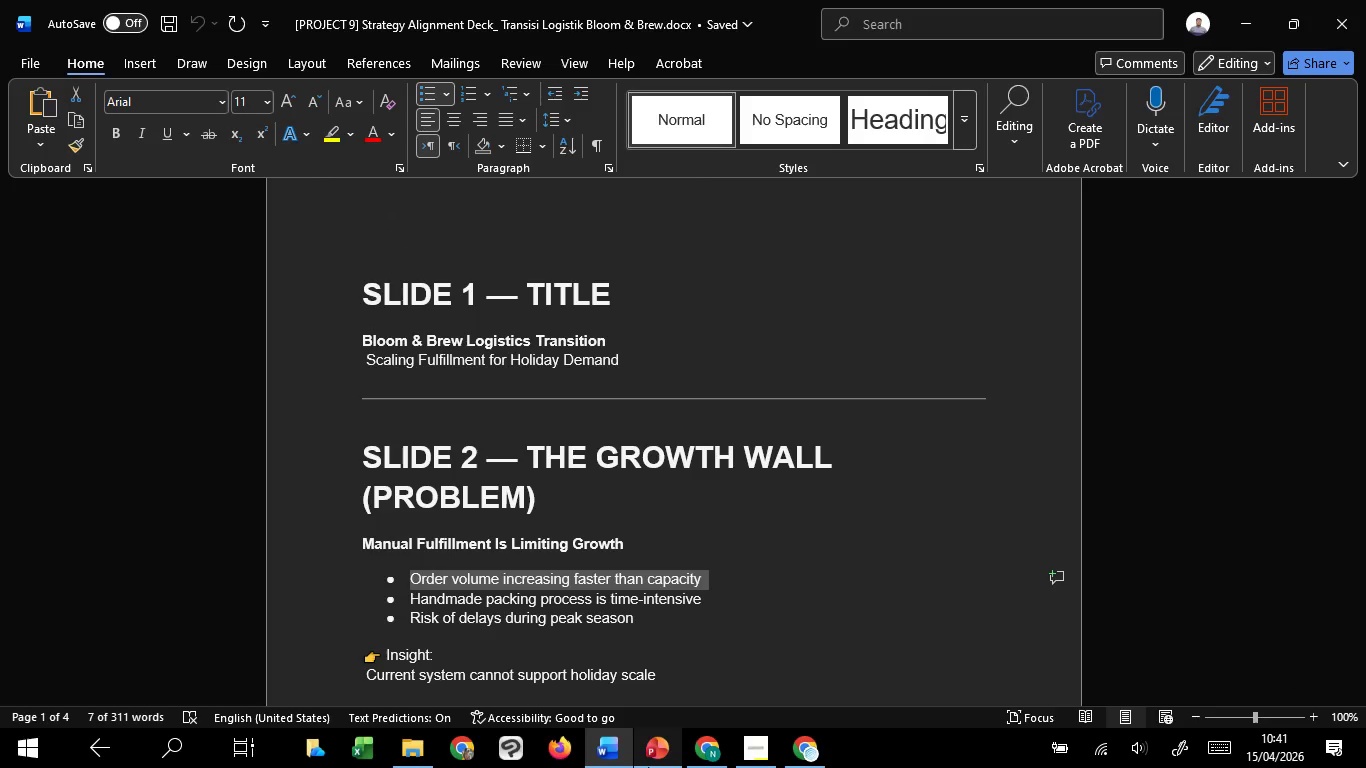 
key(Control+C)
 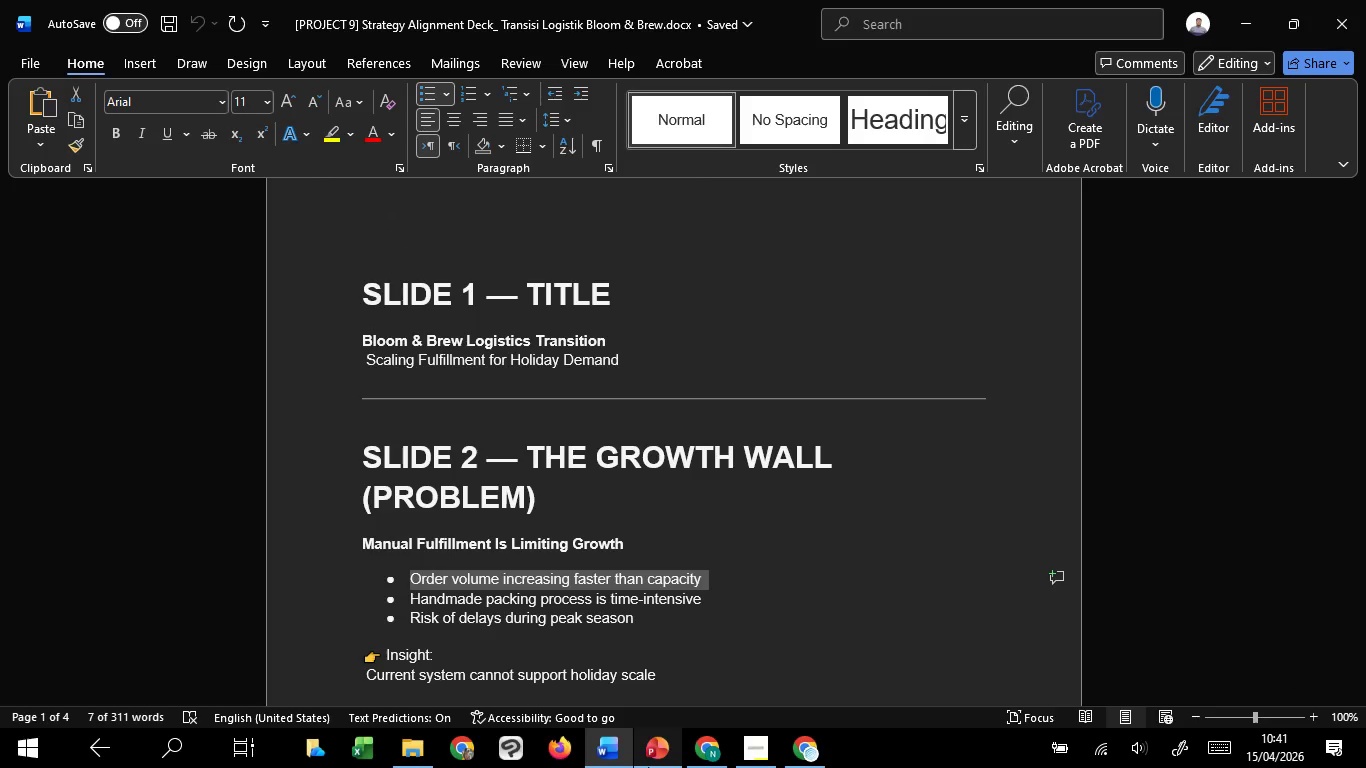 
key(Control+C)
 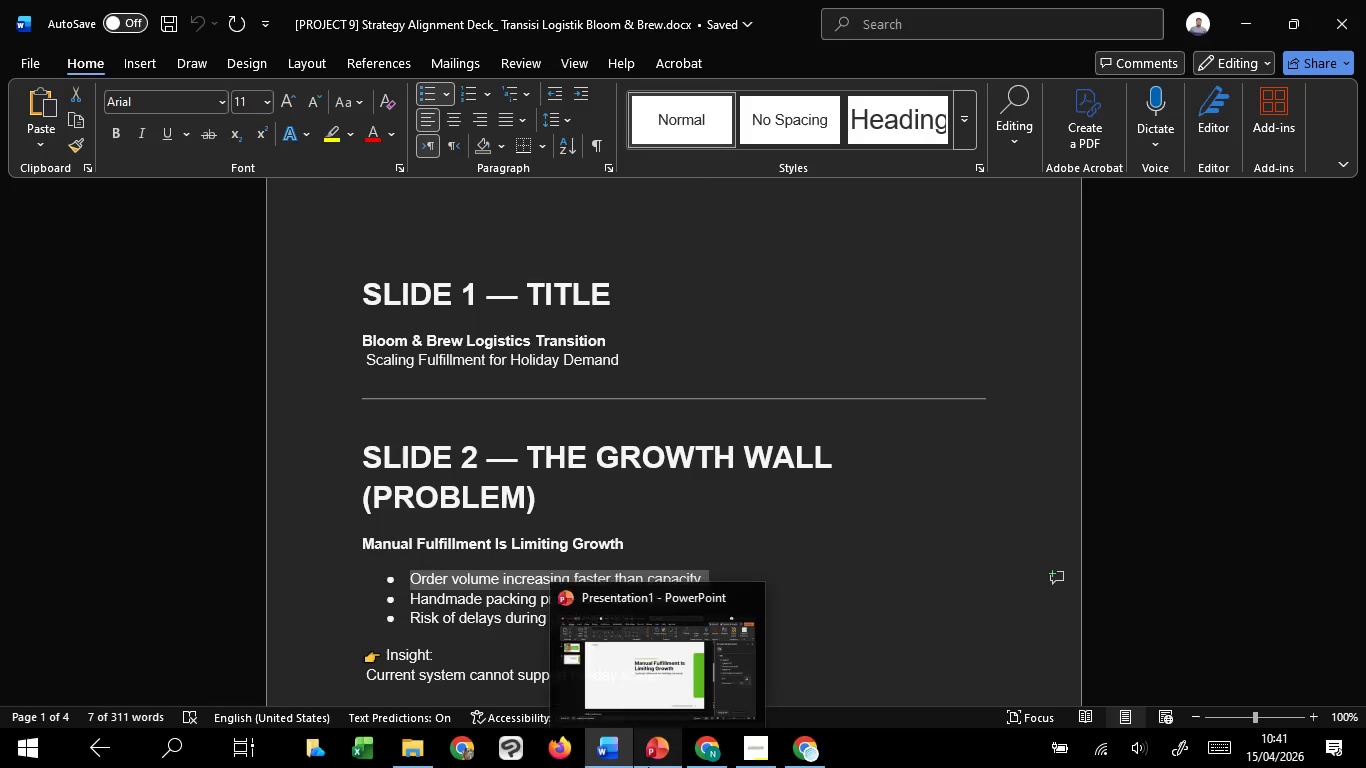 
key(Control+C)
 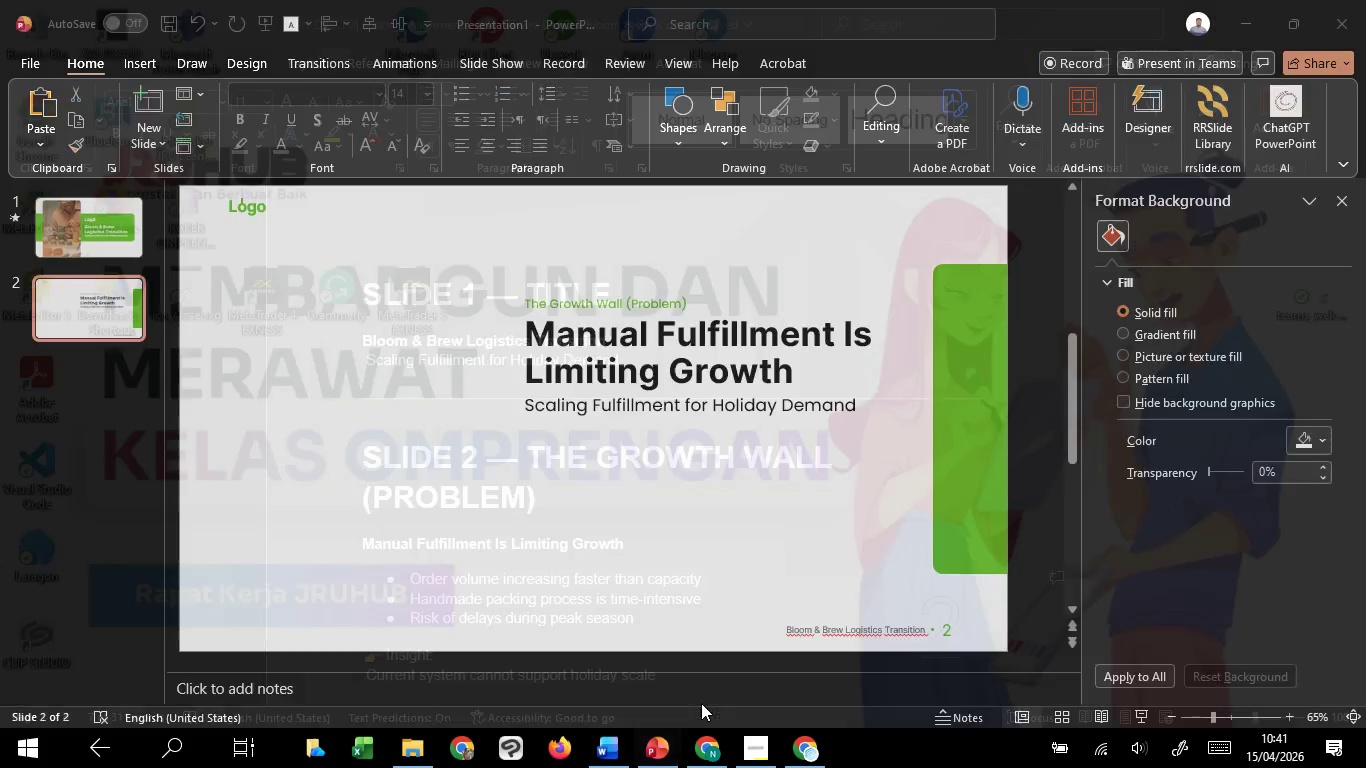 
left_click([701, 703])
 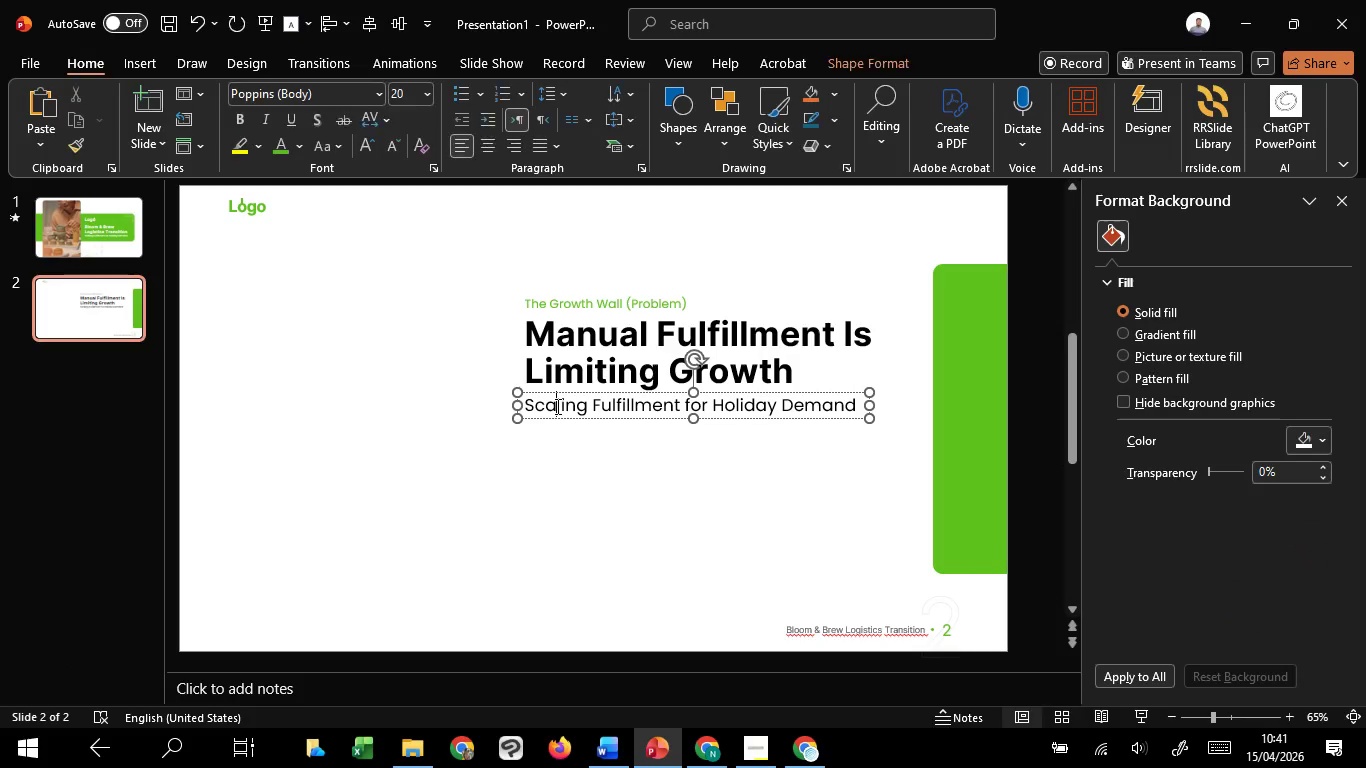 
left_click([556, 406])
 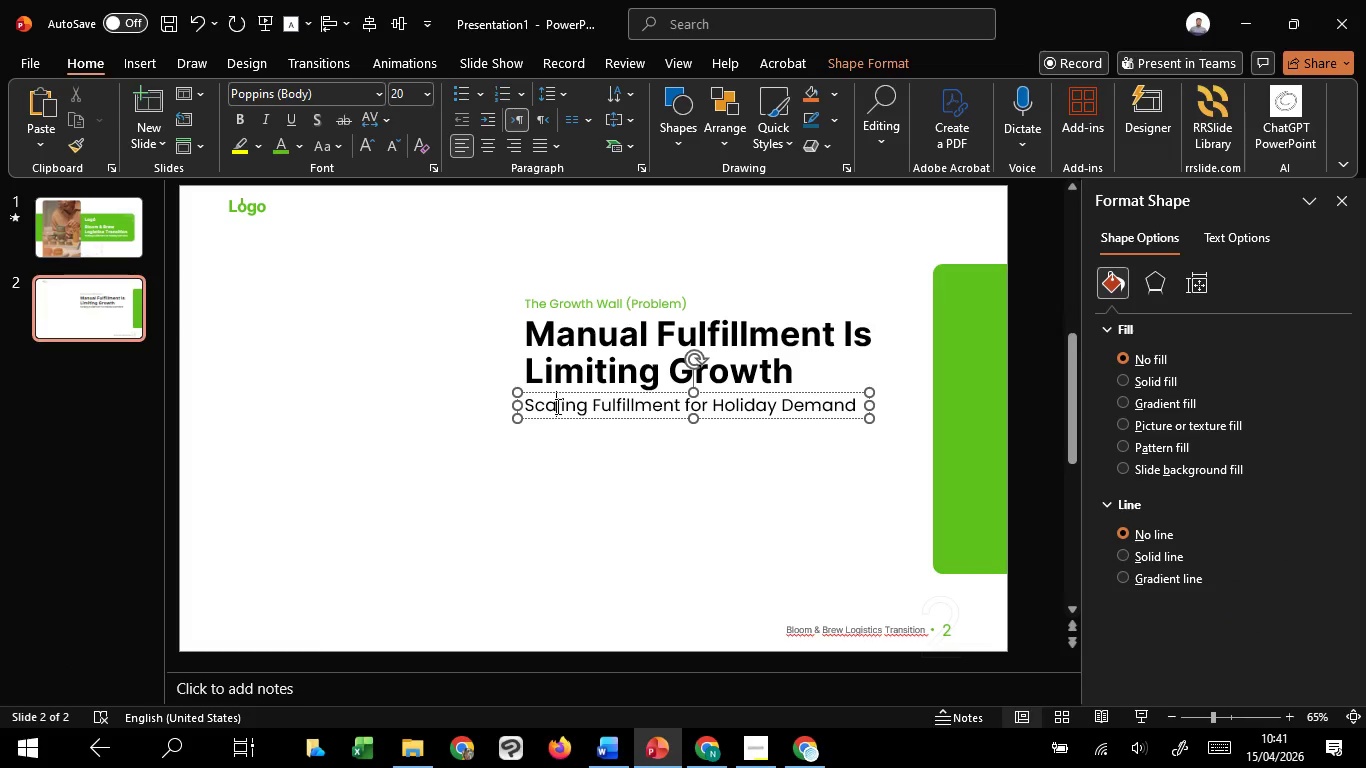 
key(Control+A)
 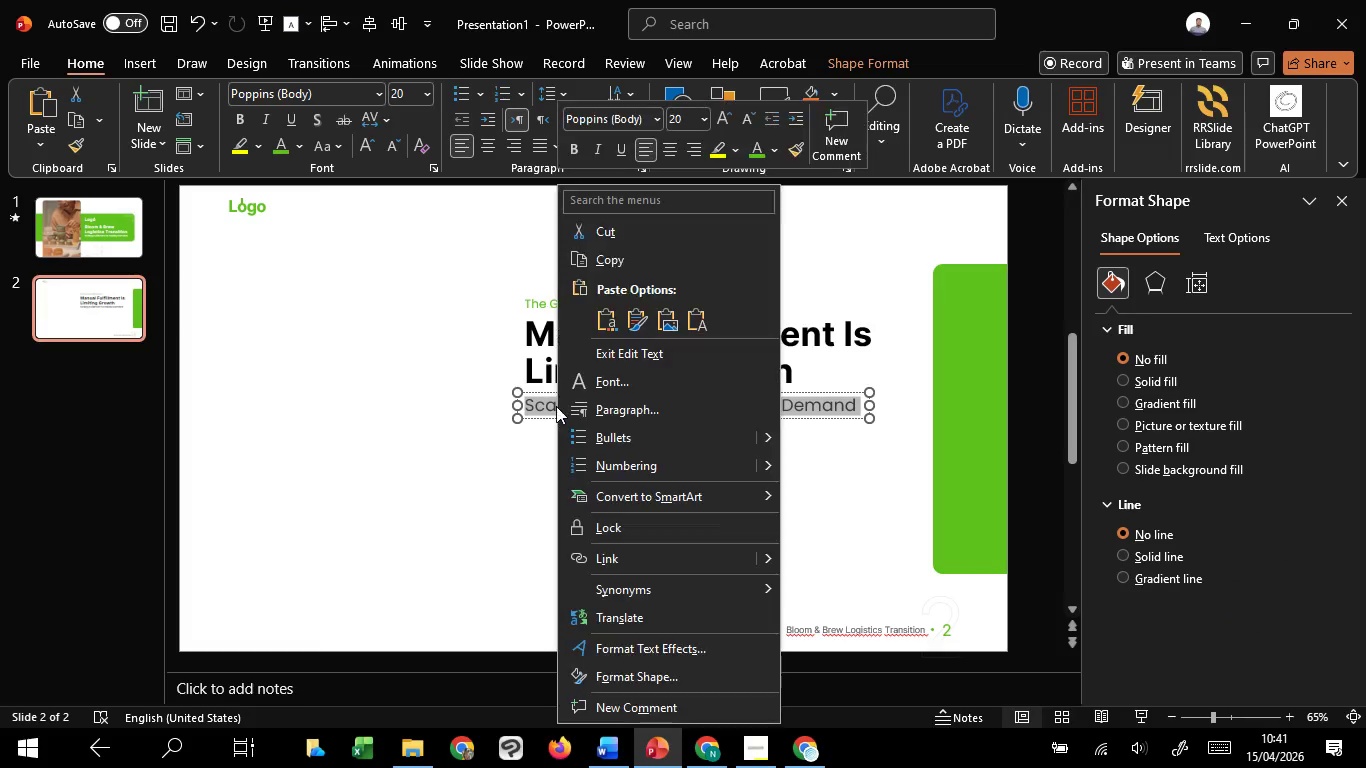 
right_click([556, 406])
 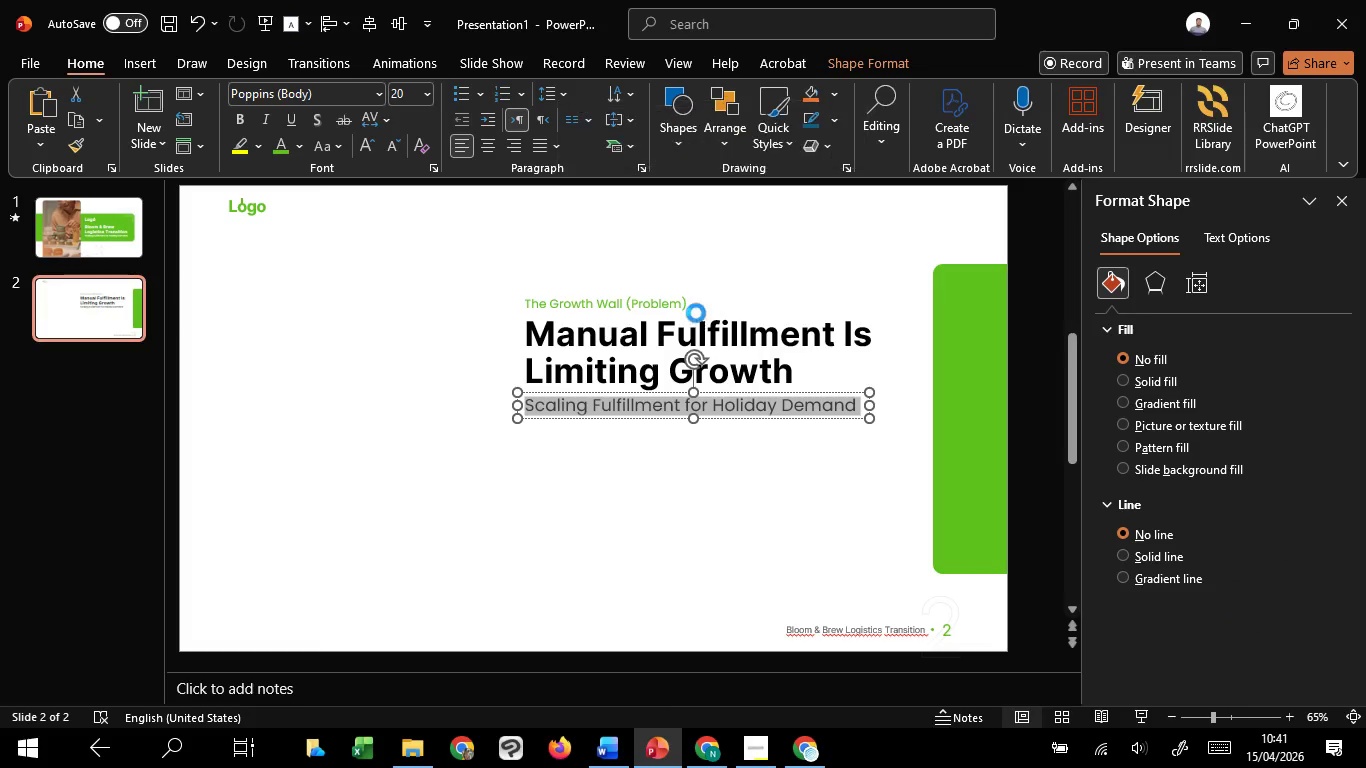 
left_click([696, 313])
 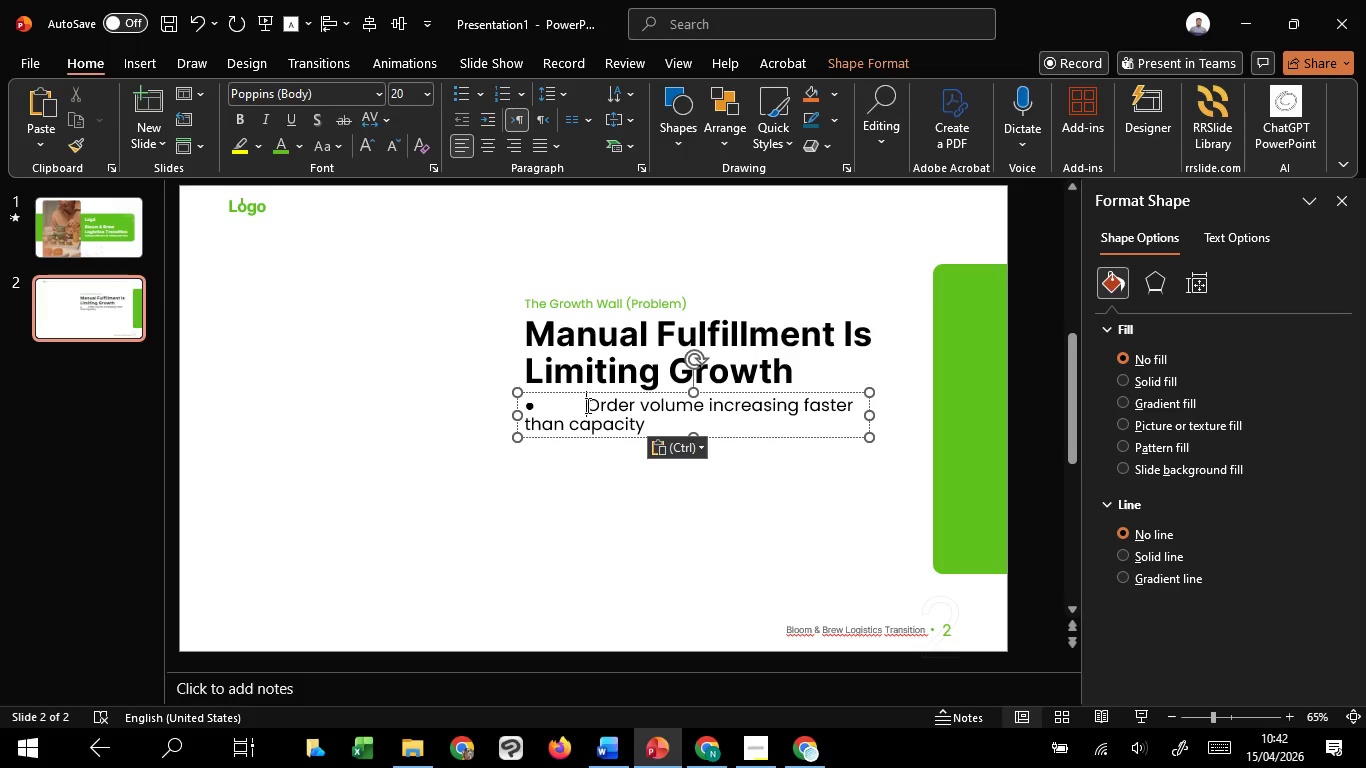 
left_click_drag(start_coordinate=[590, 406], to_coordinate=[480, 383])
 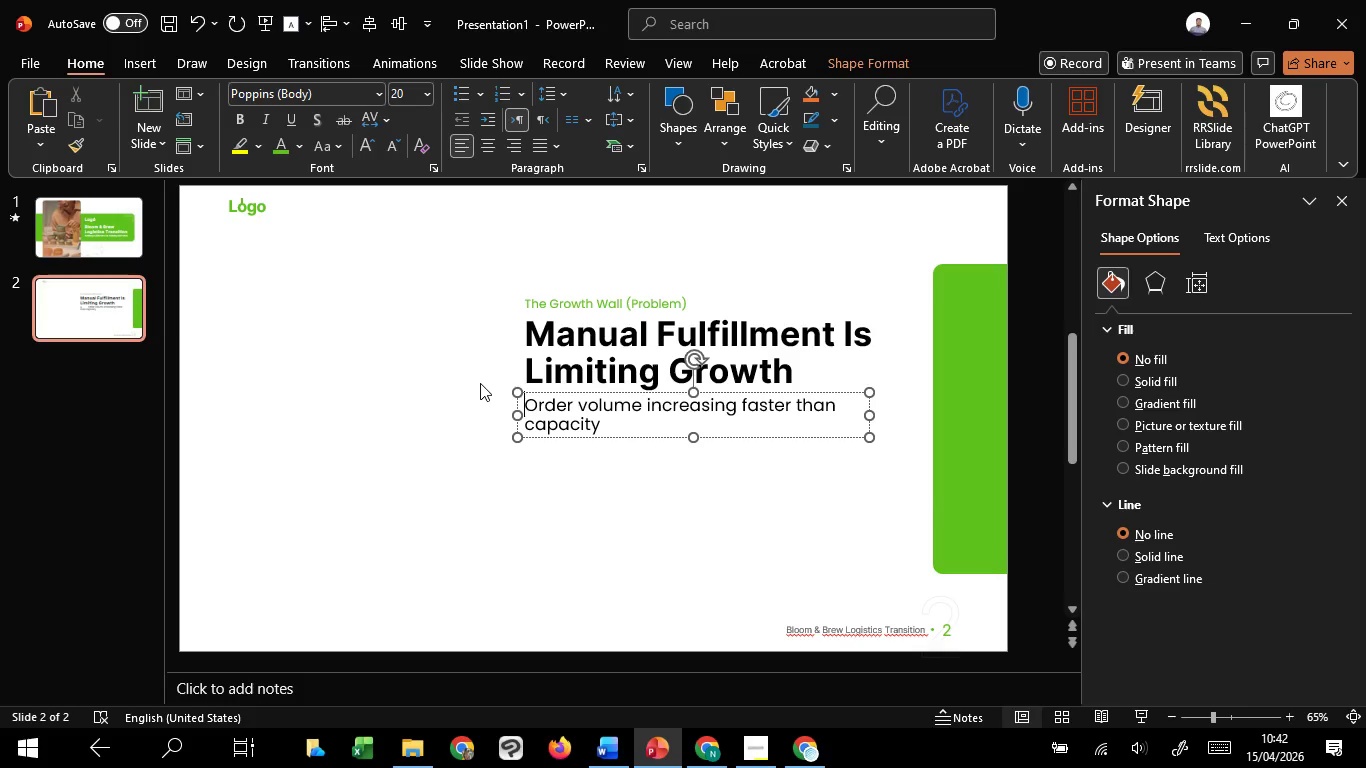 
key(Backspace)
 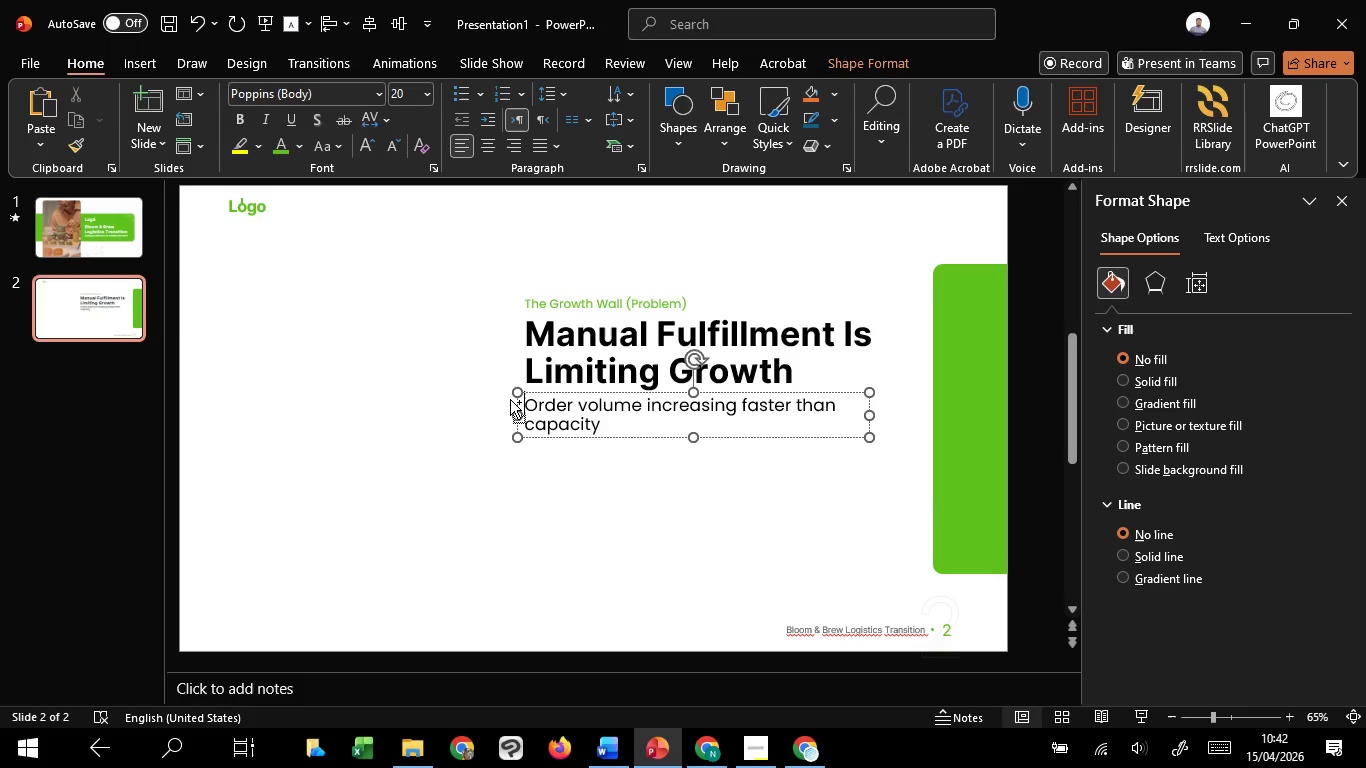 
key(Control+A)
 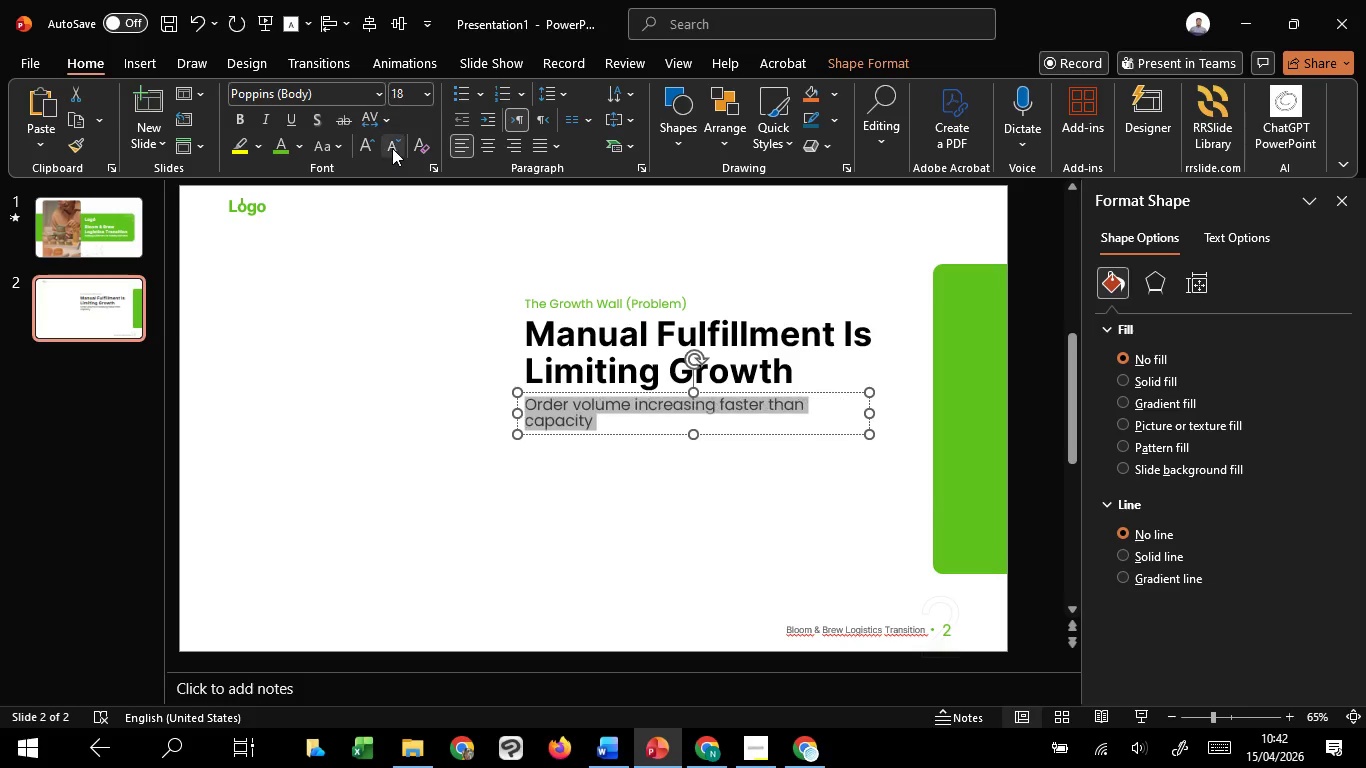 
left_click([392, 148])
 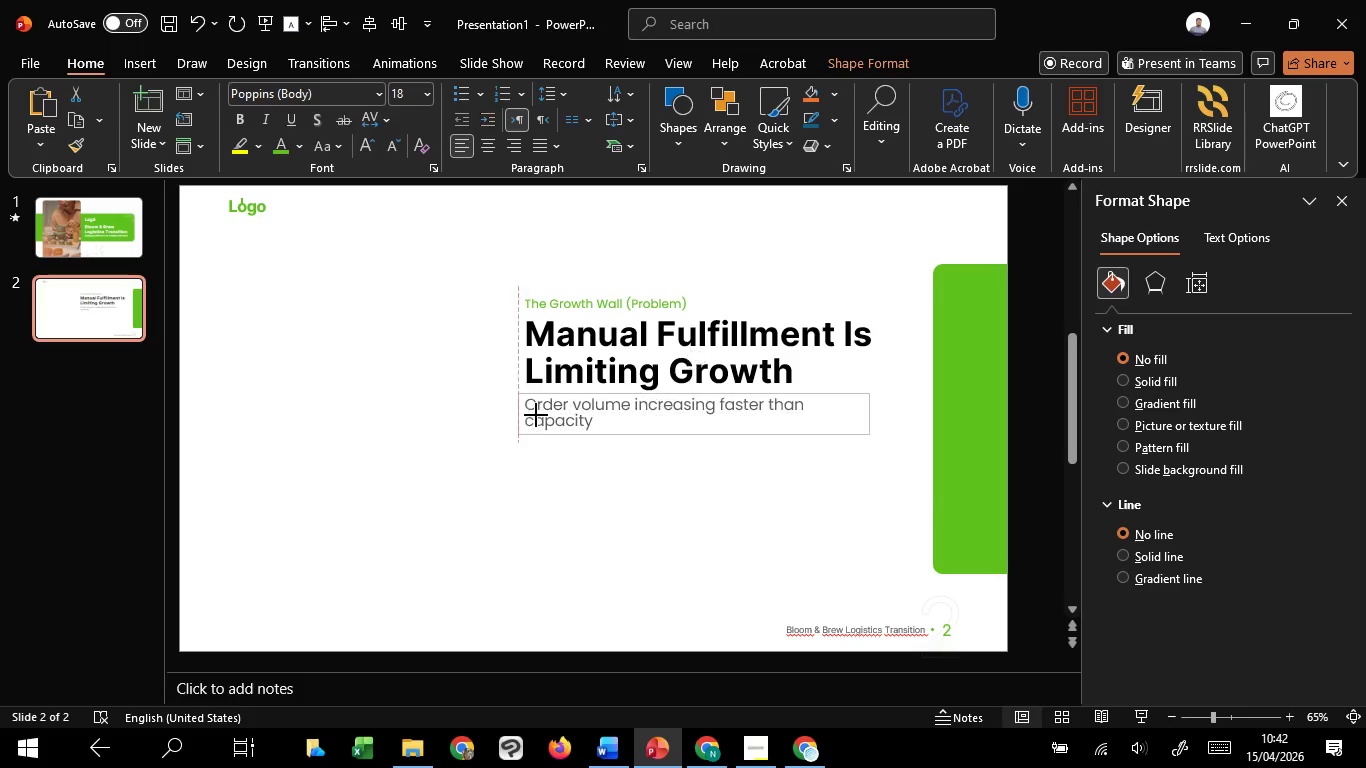 
left_click_drag(start_coordinate=[518, 415], to_coordinate=[603, 410])
 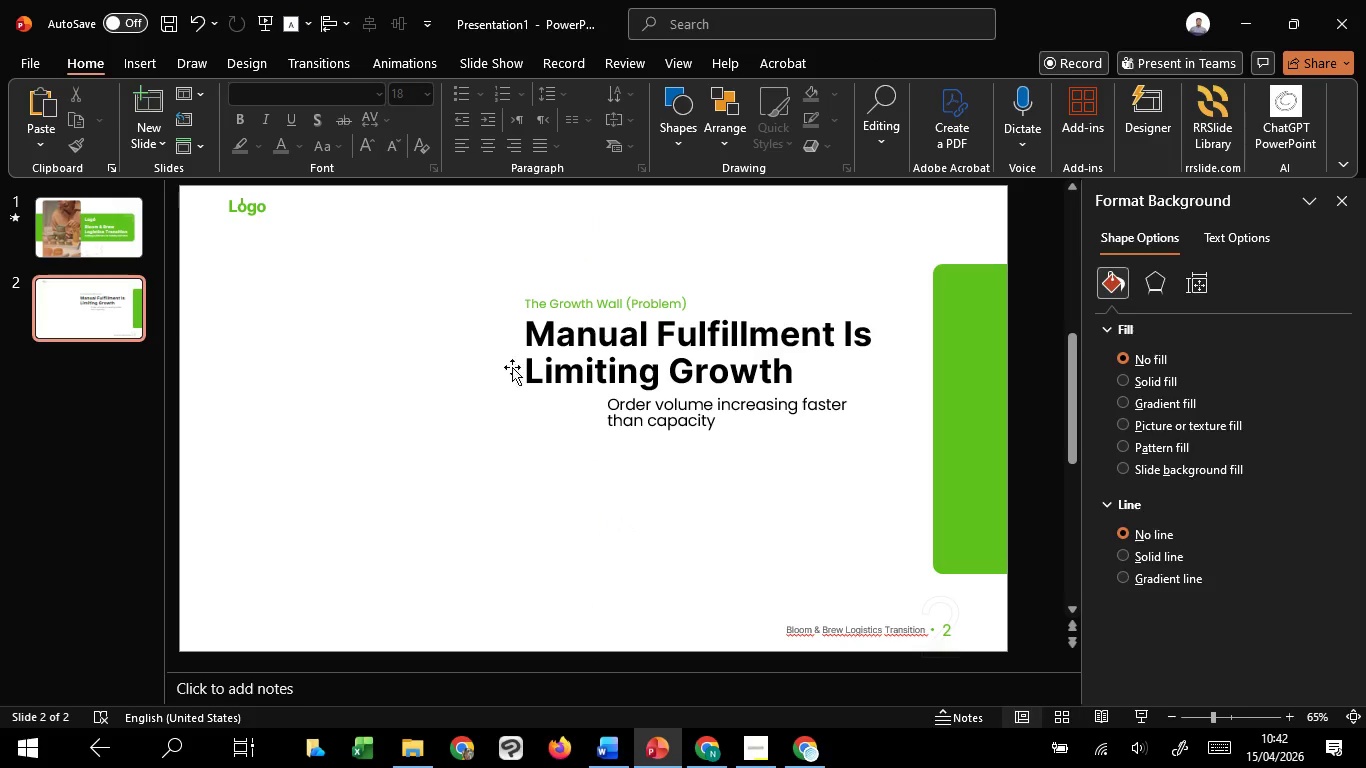 
left_click([619, 516])
 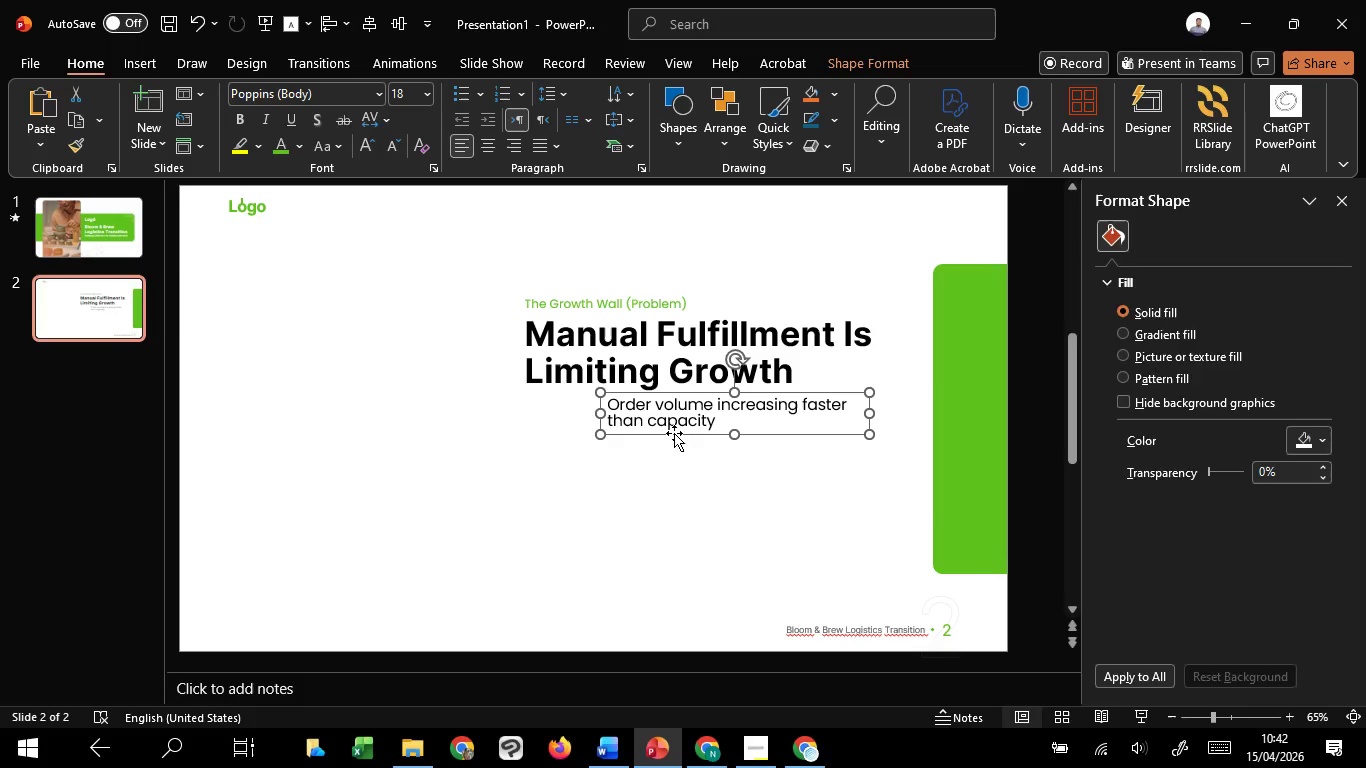 
left_click([674, 433])
 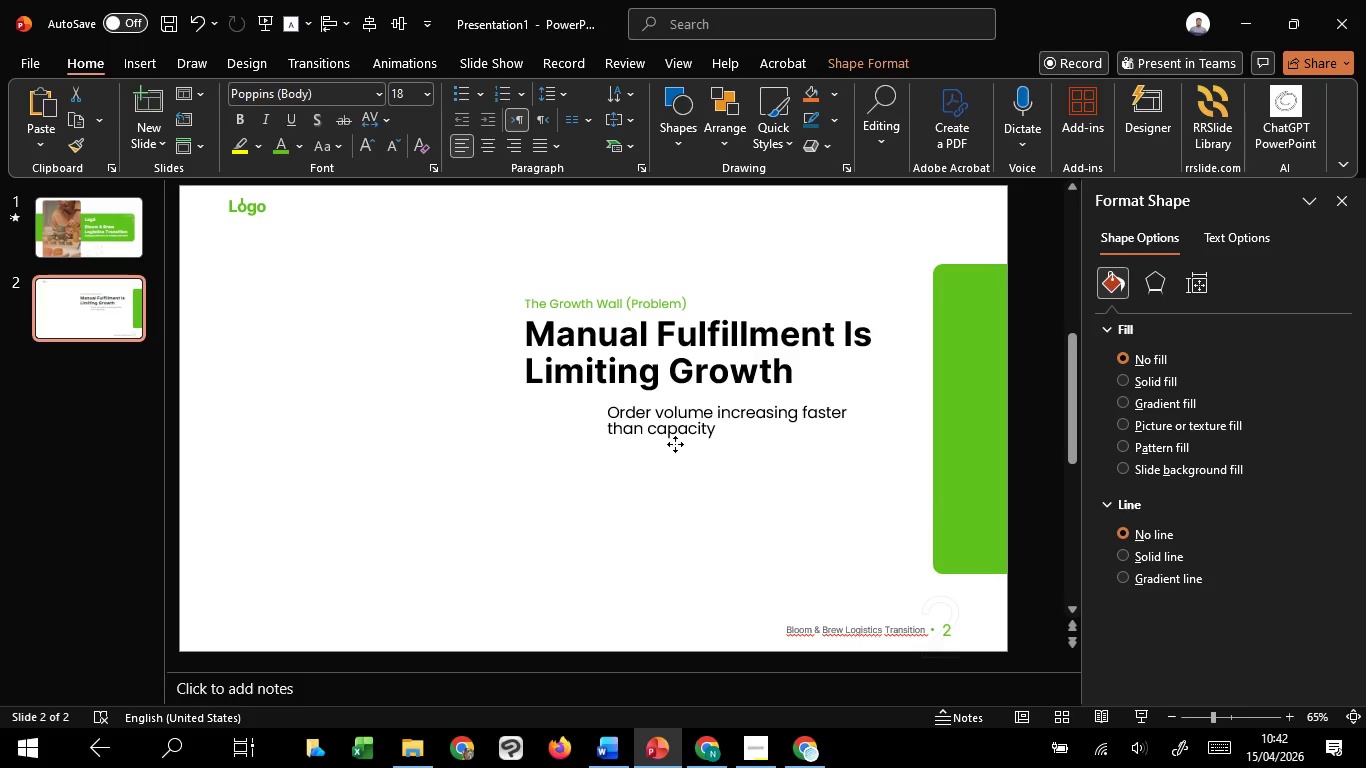 
left_click_drag(start_coordinate=[674, 433], to_coordinate=[675, 448])
 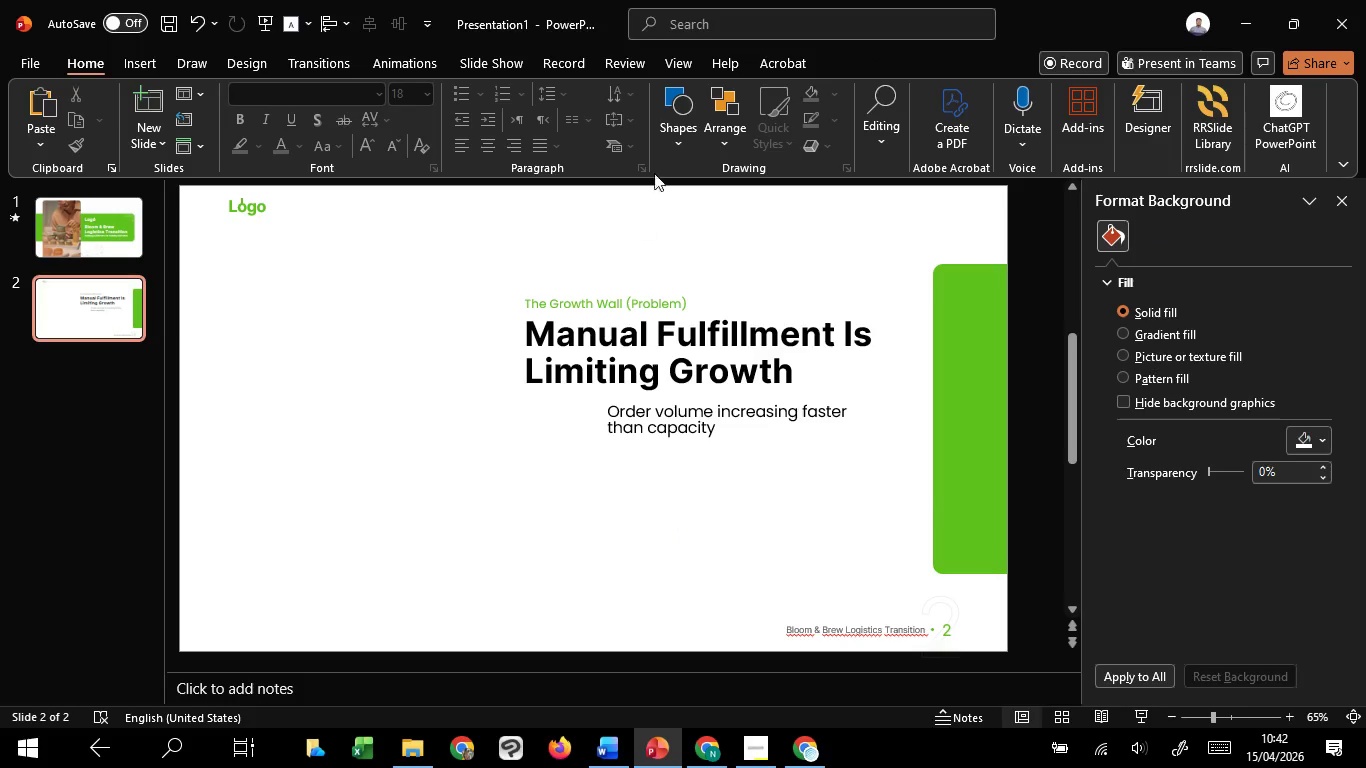 
hold_key(key=ShiftLeft, duration=1.42)
 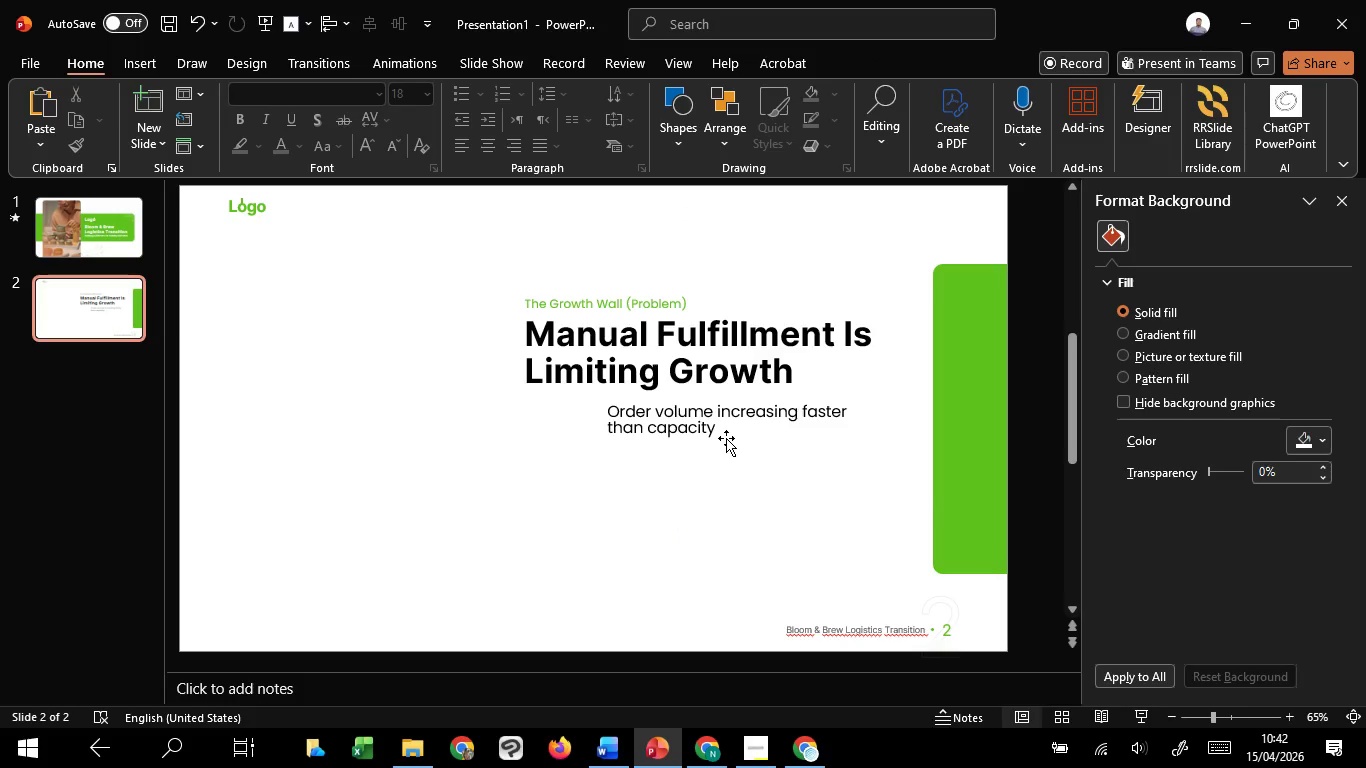 
double_click([727, 437])
 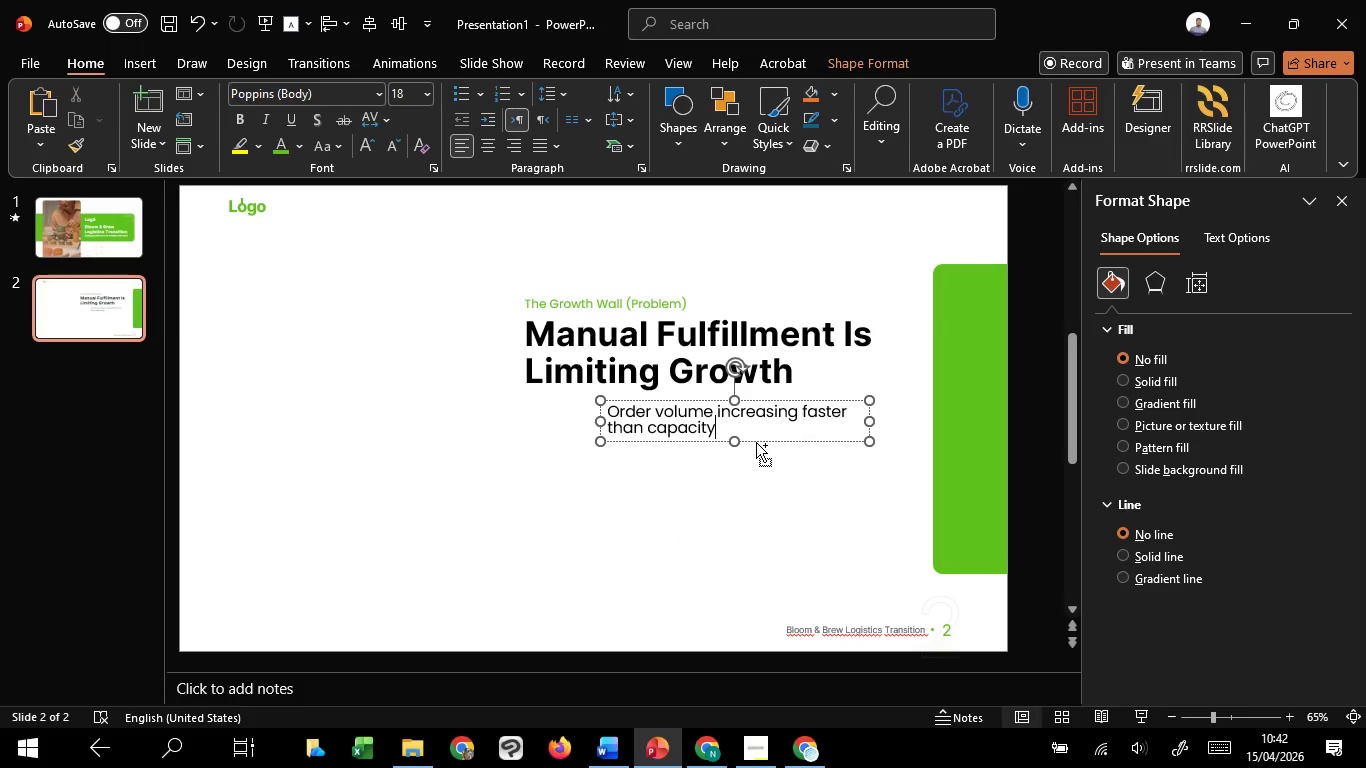 
hold_key(key=ControlLeft, duration=1.3)
hold_key(key=ShiftLeft, duration=1.06)
left_click_drag(start_coordinate=[756, 442], to_coordinate=[583, 435])
 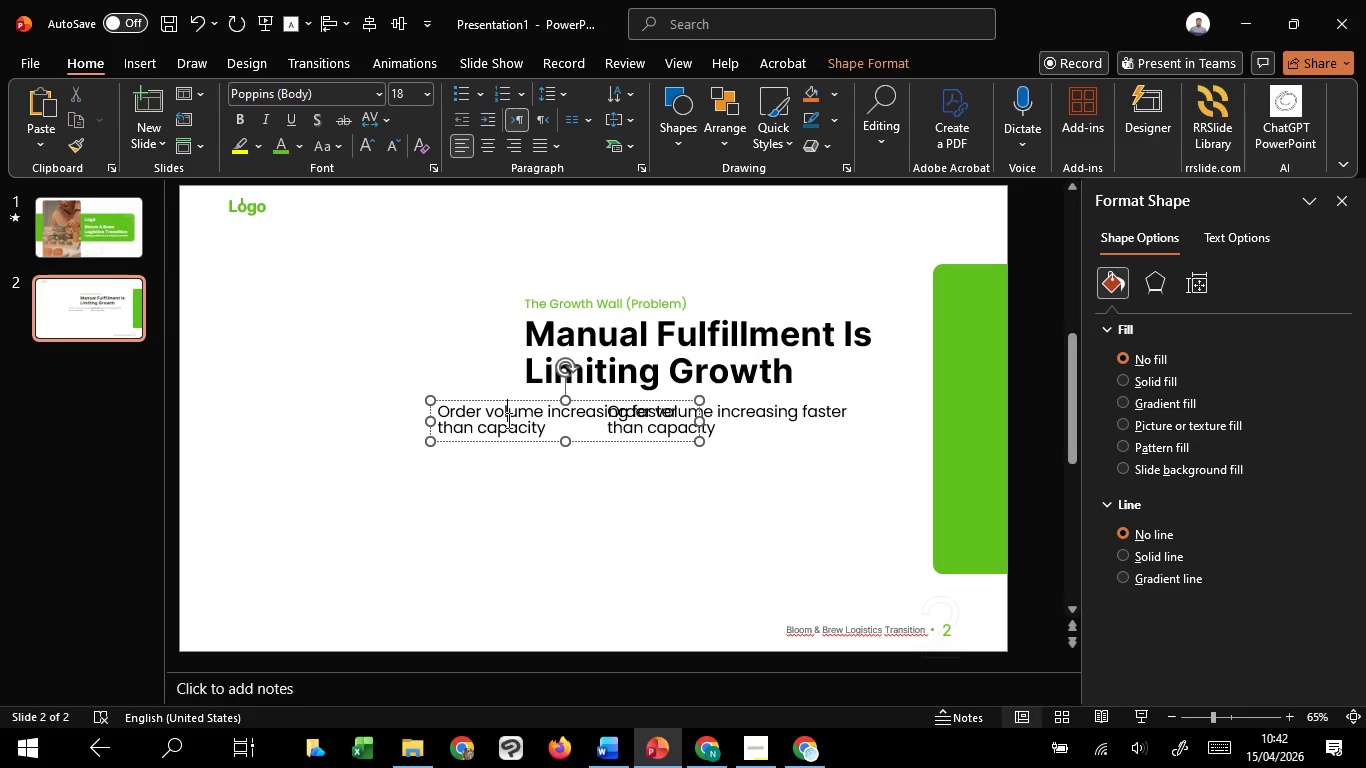 
left_click([507, 420])
 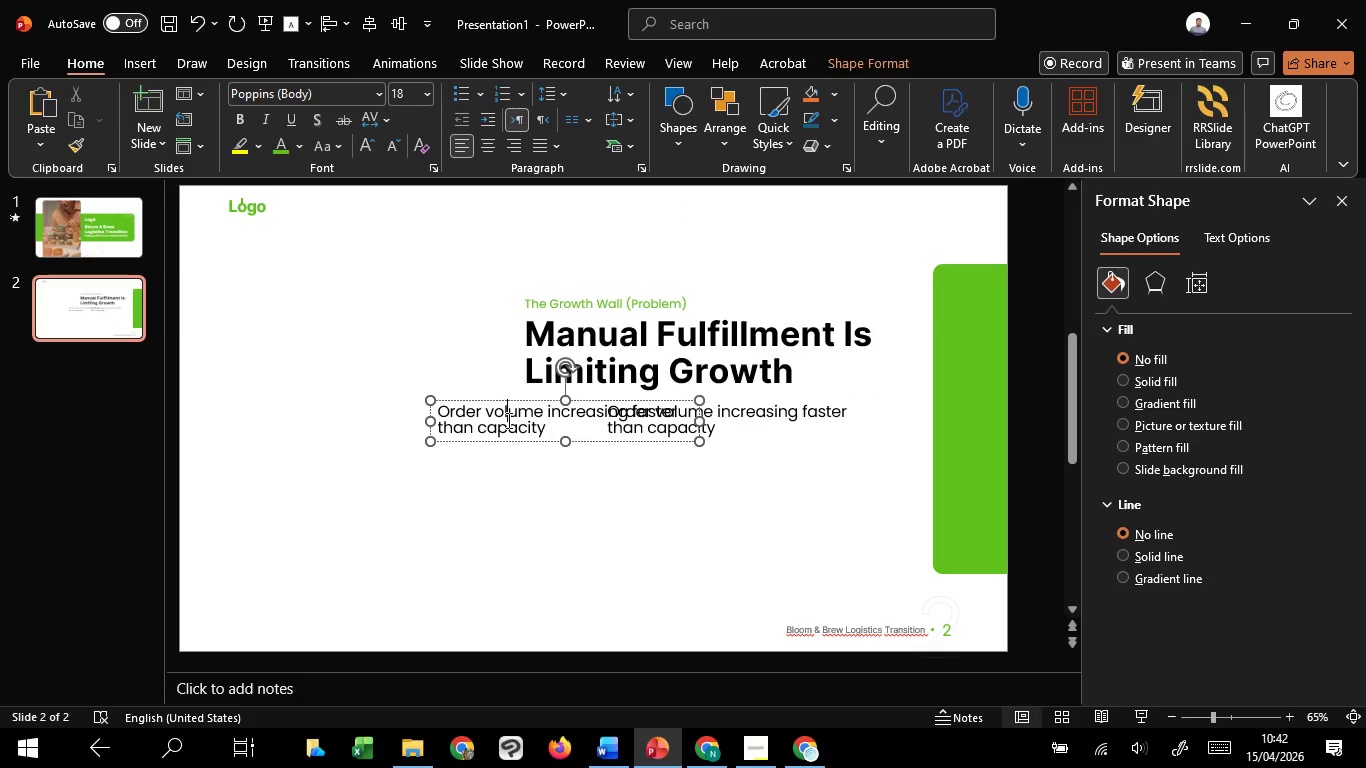 
key(Control+A)
 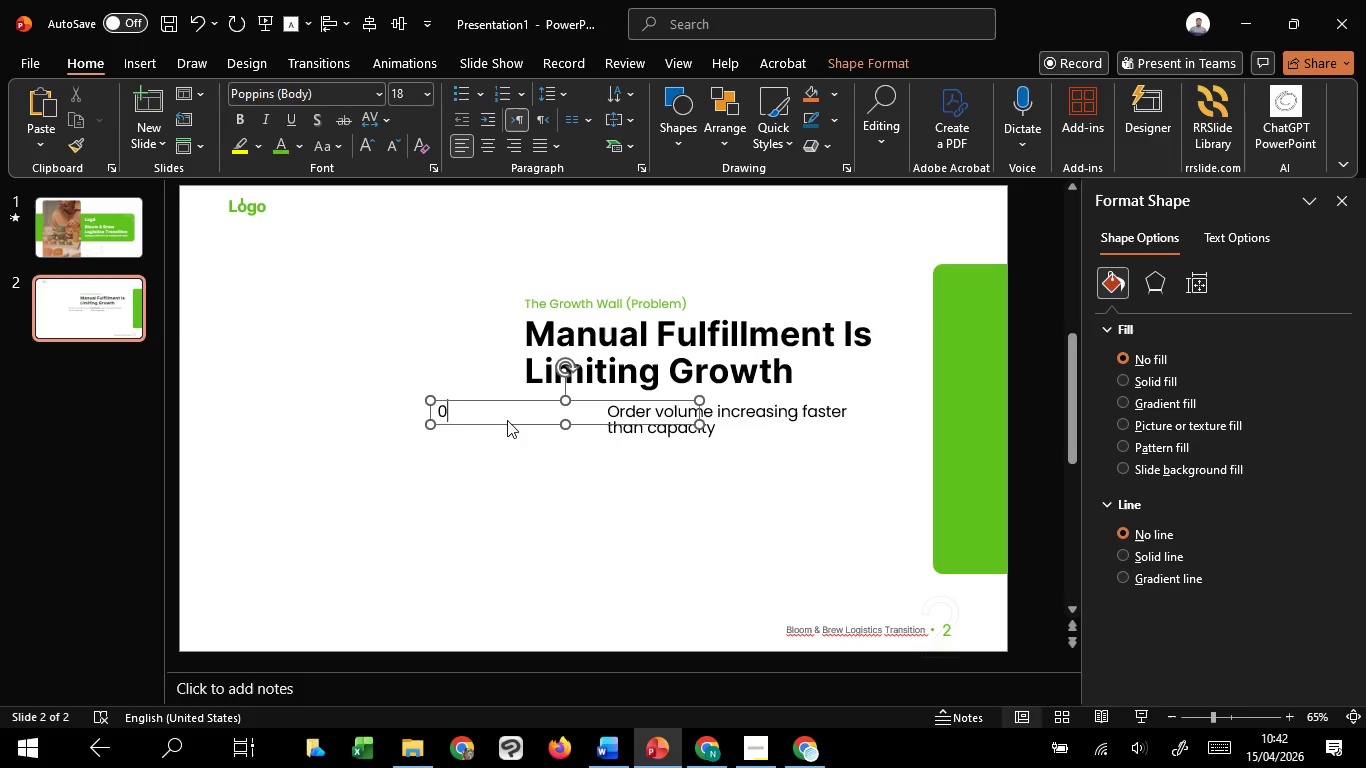 
type(01)
 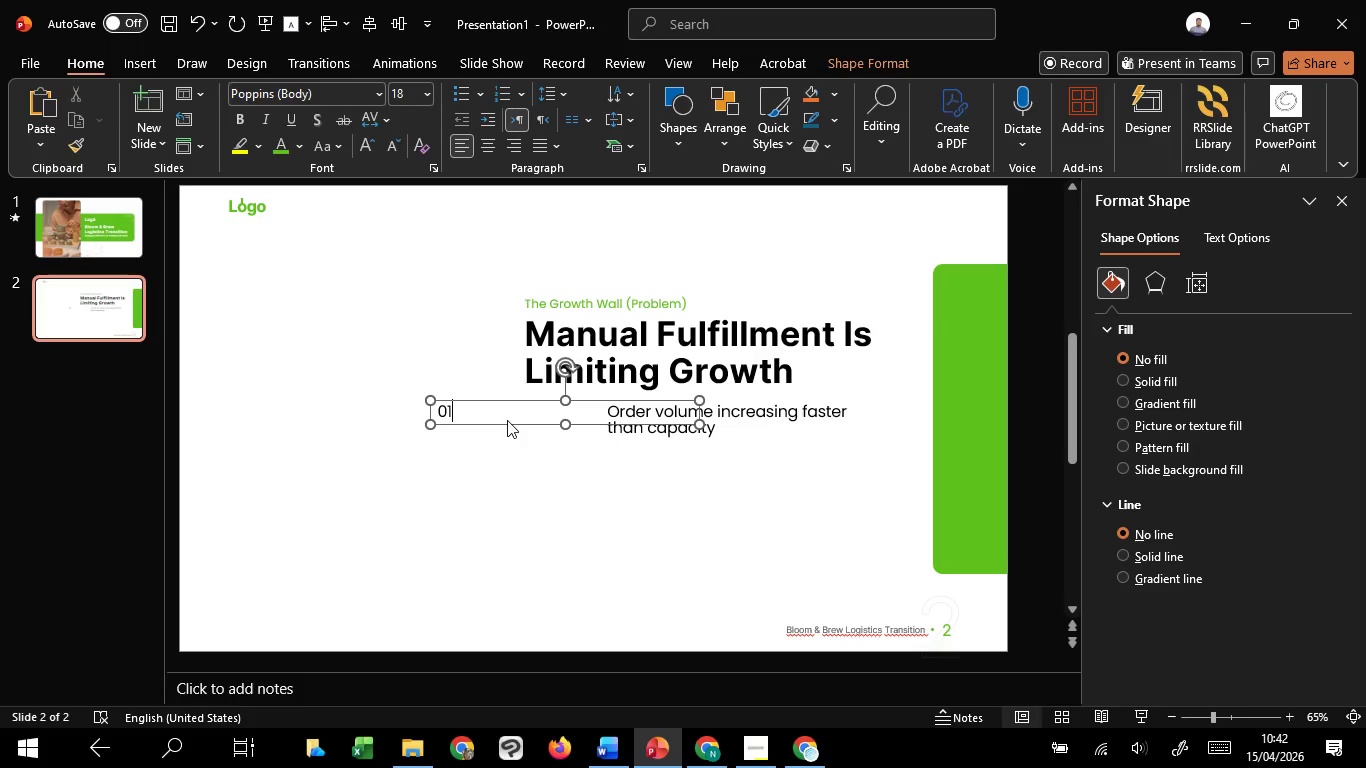 
key(Control+A)
 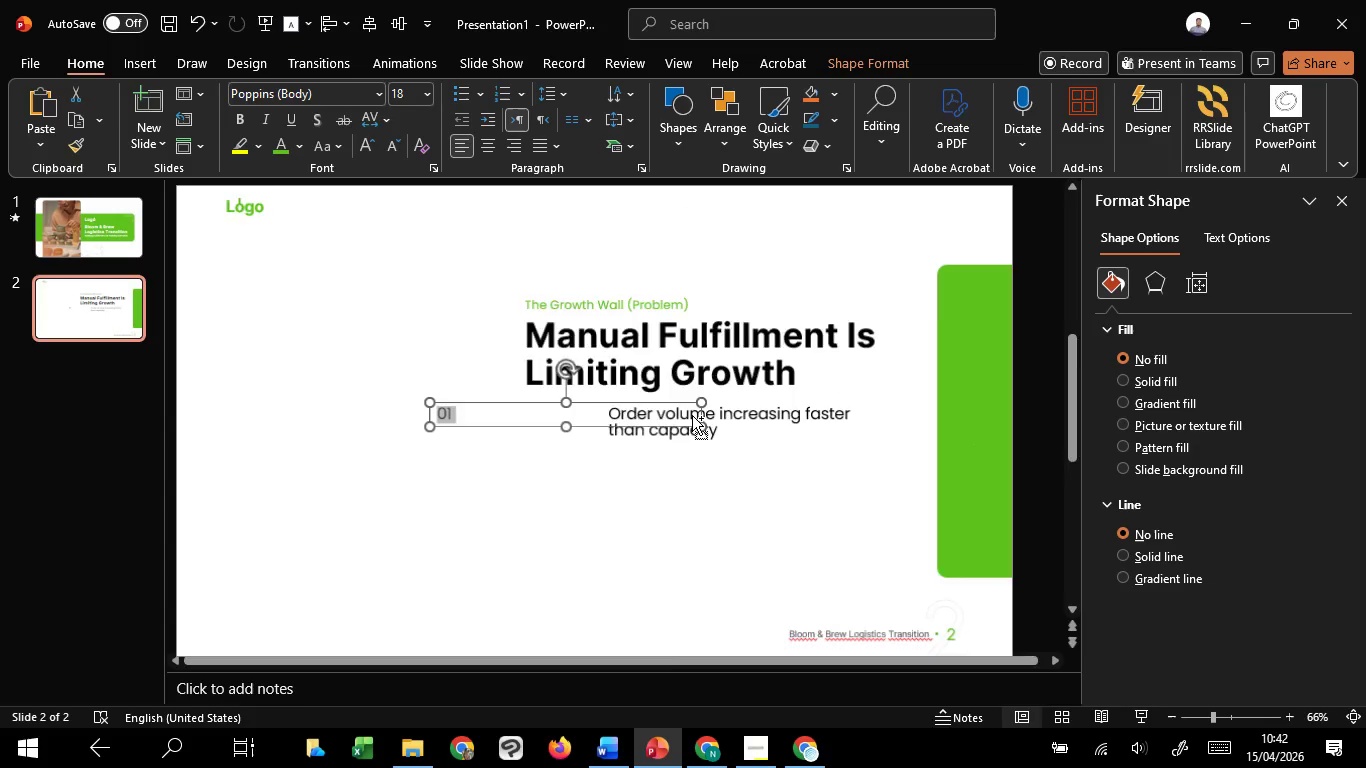 
hold_key(key=ControlLeft, duration=1.25)
scroll: coordinate [692, 415], scroll_direction: up, amount: 1.0
 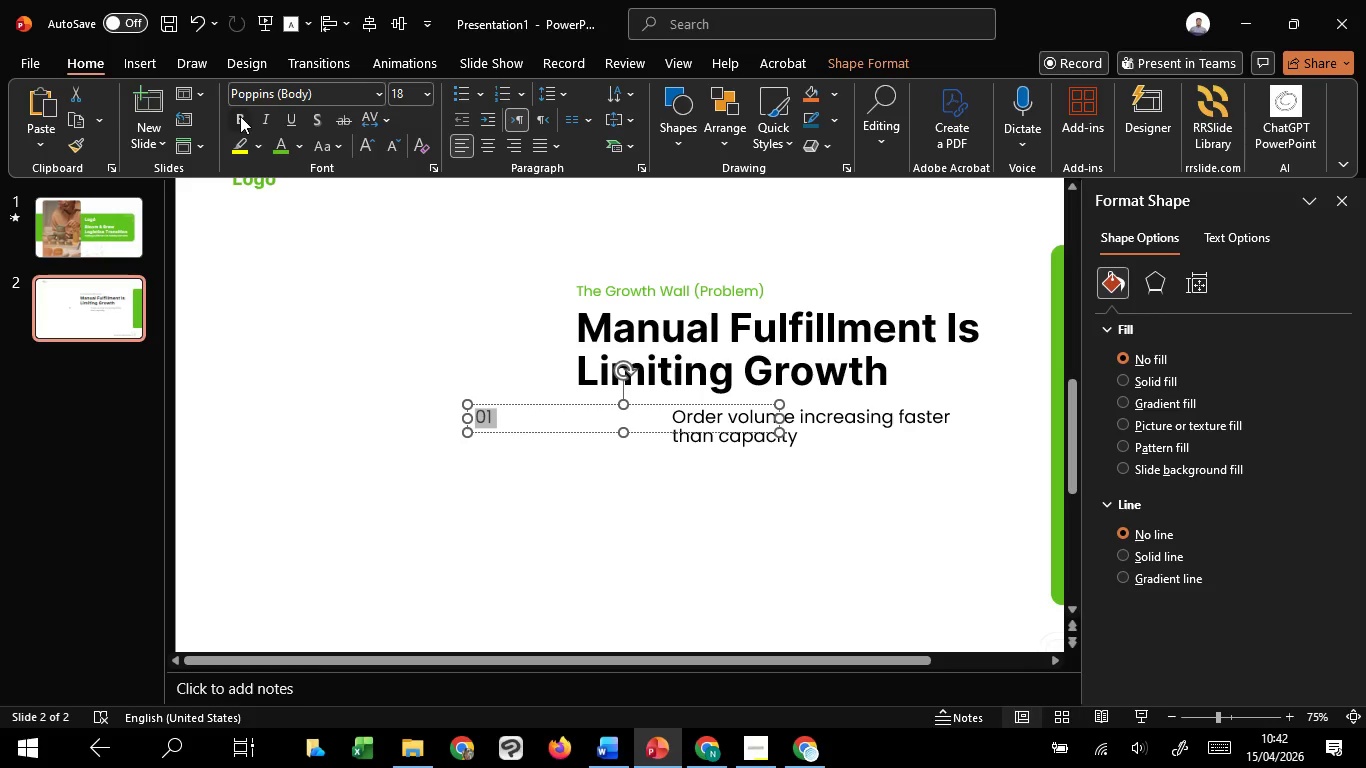 
left_click([240, 116])
 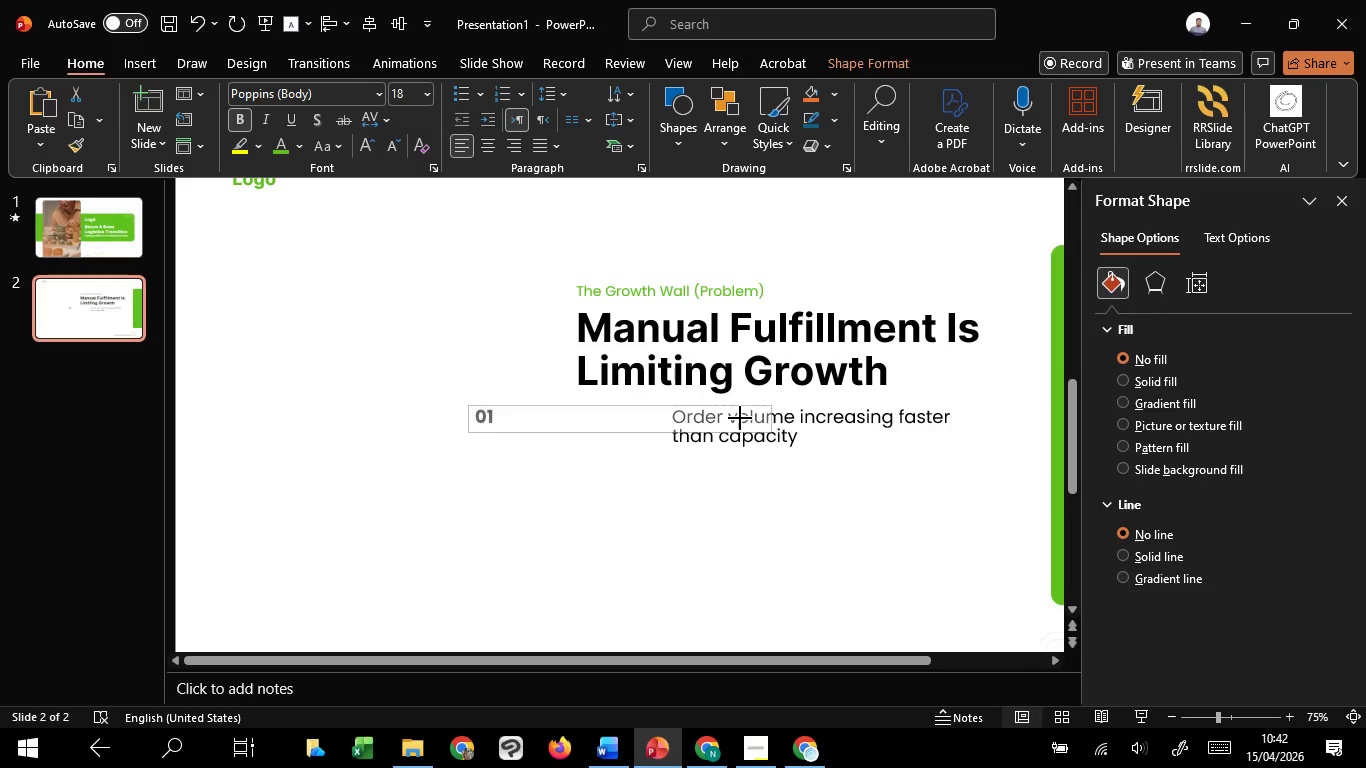 
left_click_drag(start_coordinate=[776, 418], to_coordinate=[519, 424])
 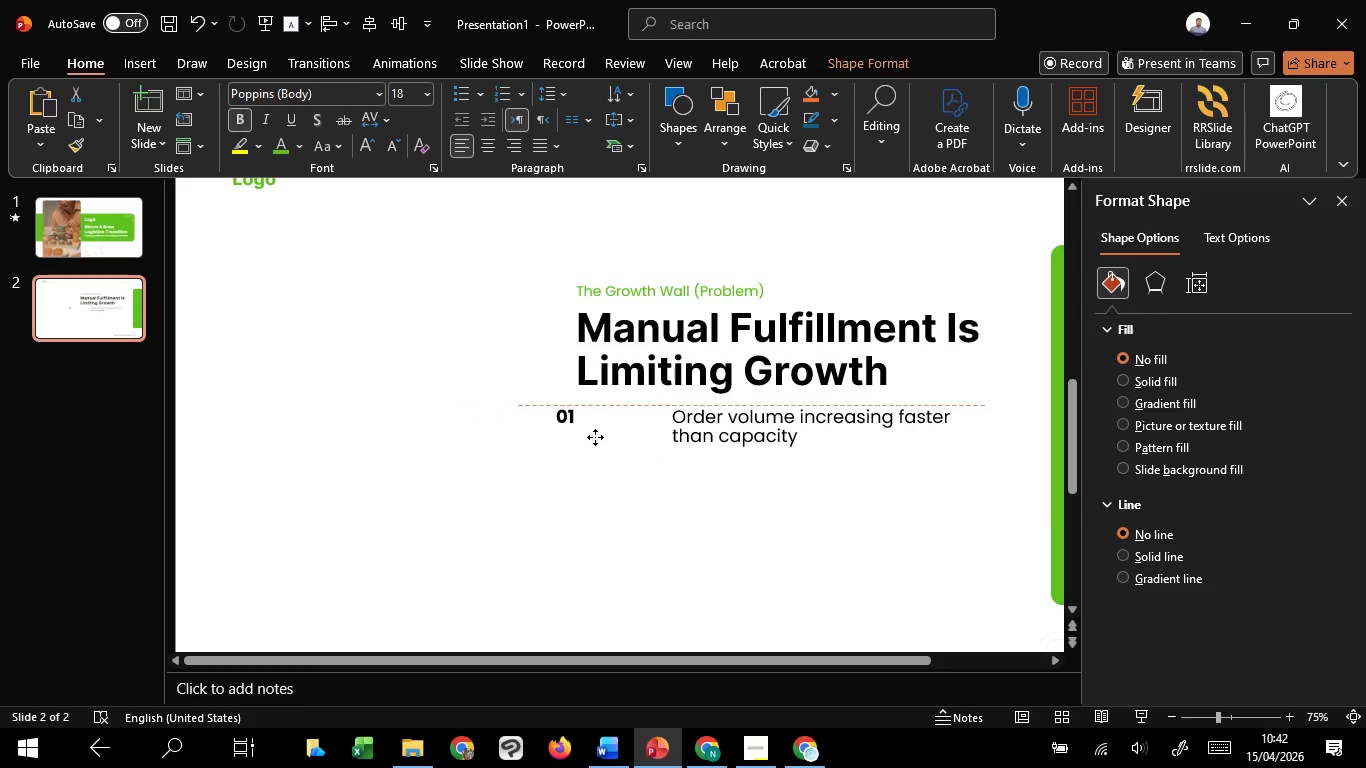 
left_click_drag(start_coordinate=[508, 430], to_coordinate=[633, 443])
 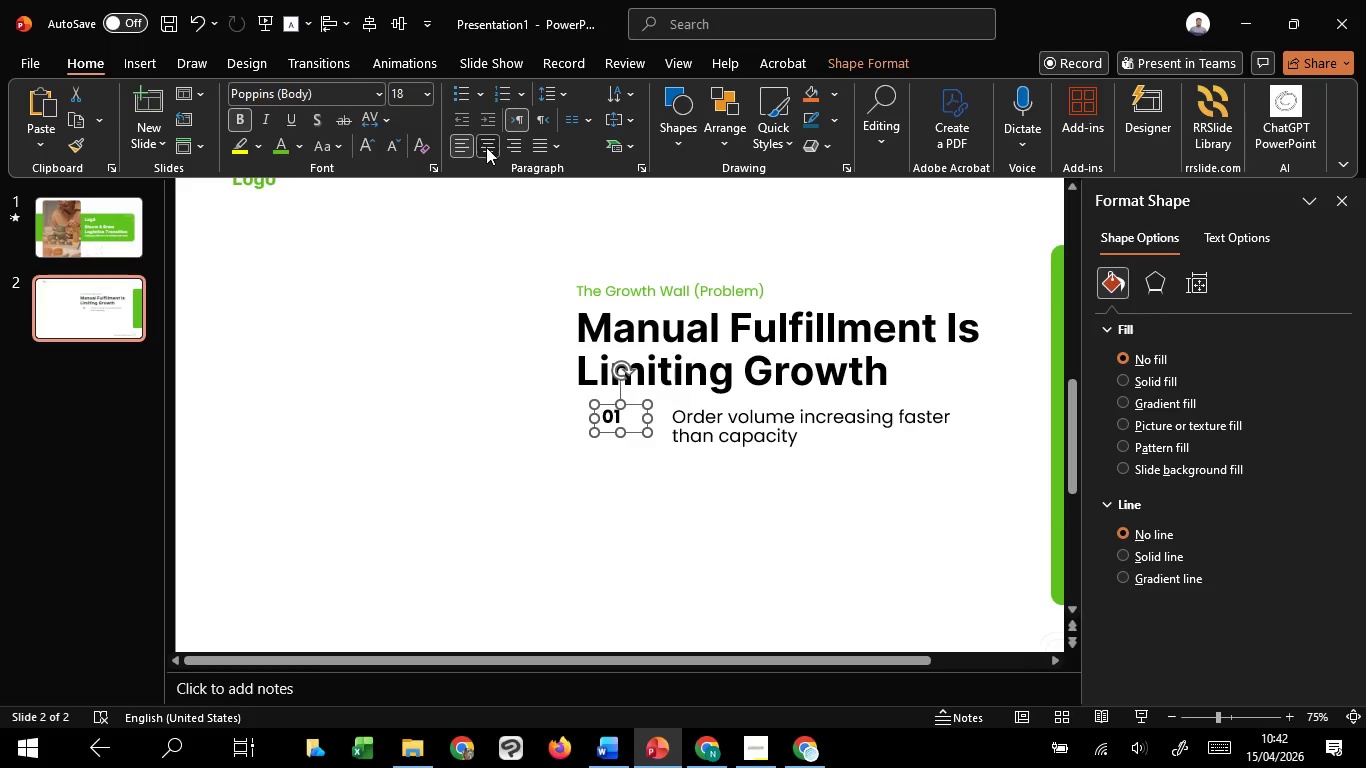 
hold_key(key=ShiftLeft, duration=1.52)
 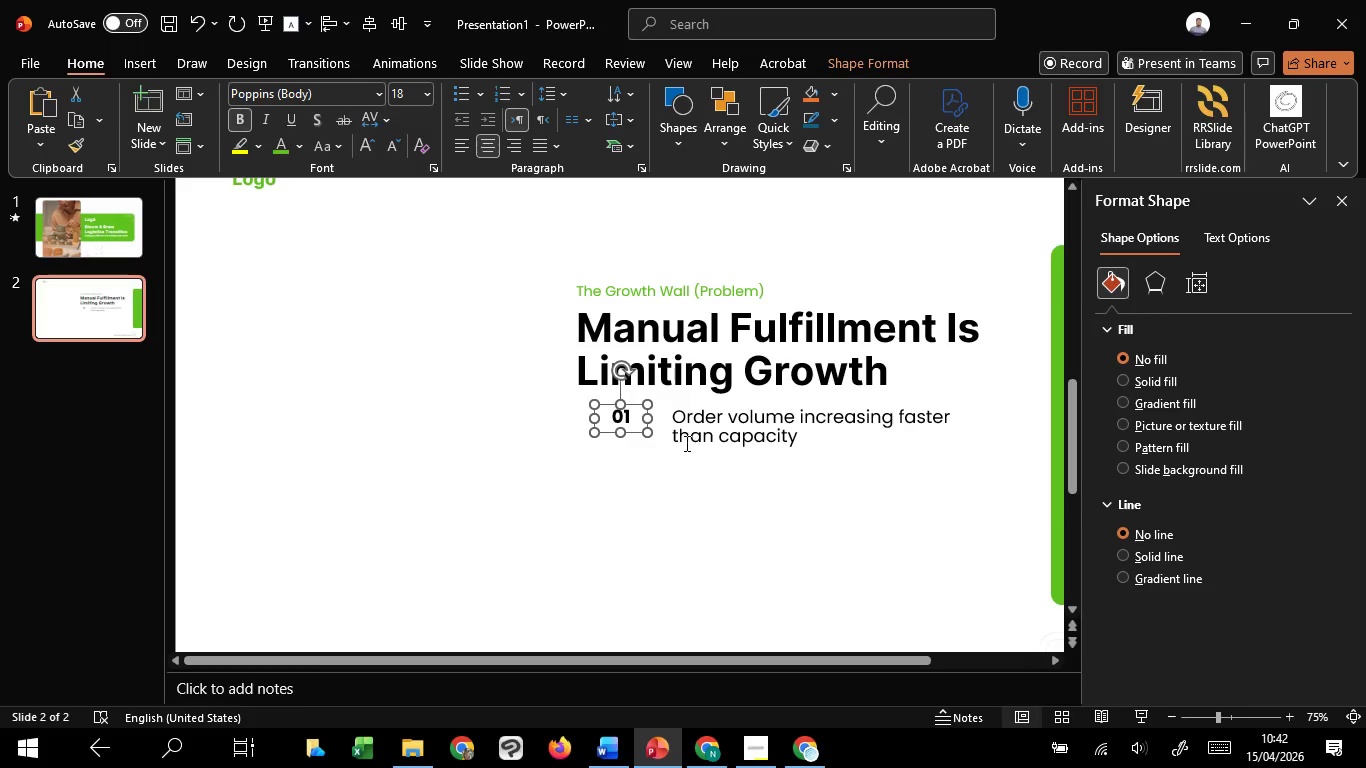 
left_click([486, 147])
 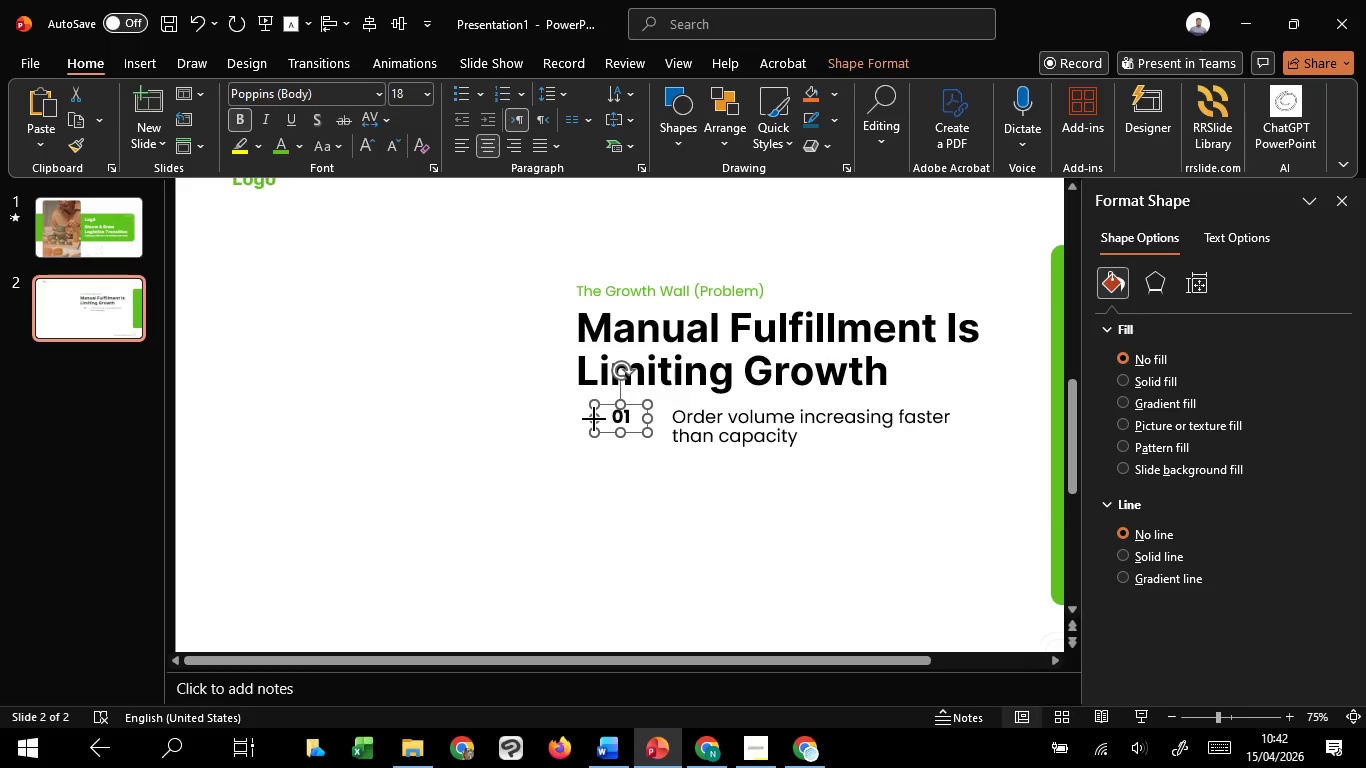 
hold_key(key=ControlLeft, duration=1.67)
hold_key(key=ShiftLeft, duration=1.51)
left_click_drag(start_coordinate=[594, 419], to_coordinate=[604, 415])
 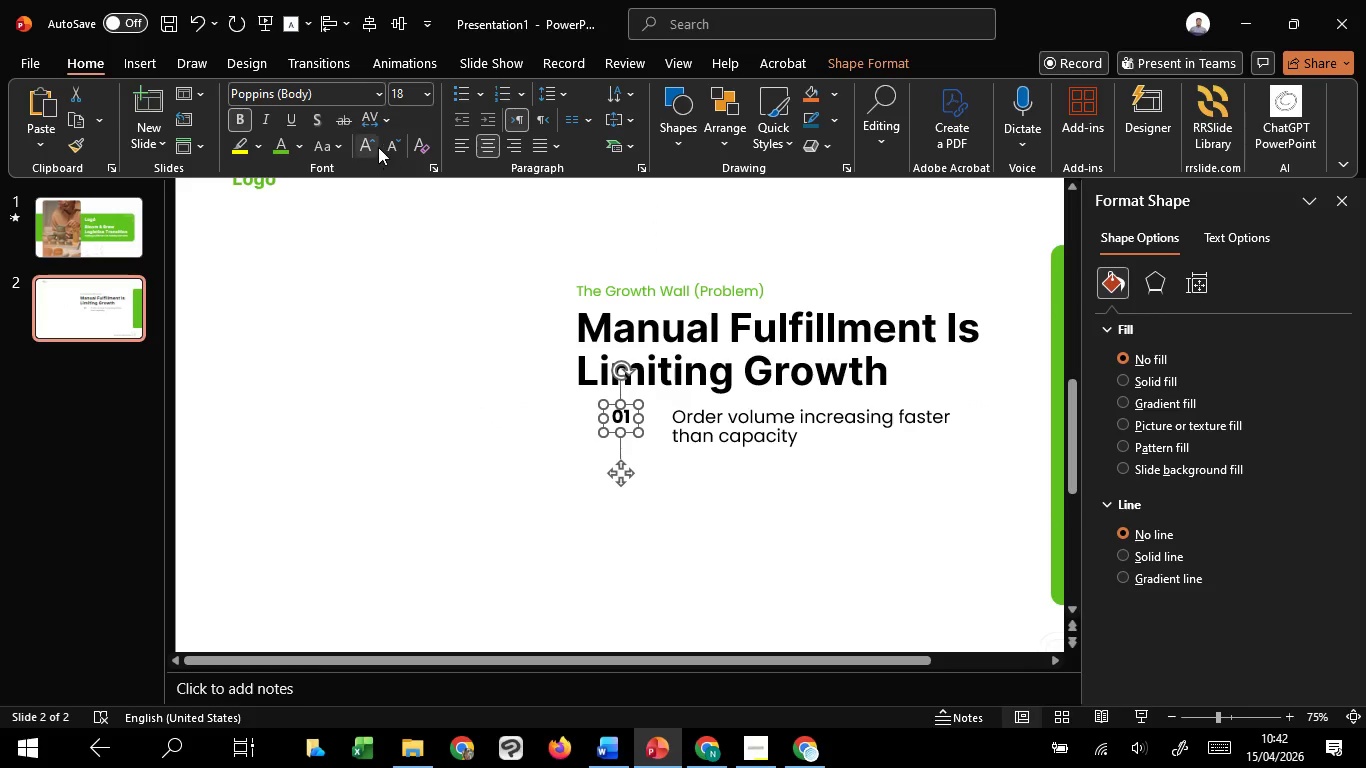 
key(Control+Shift+ShiftLeft)
 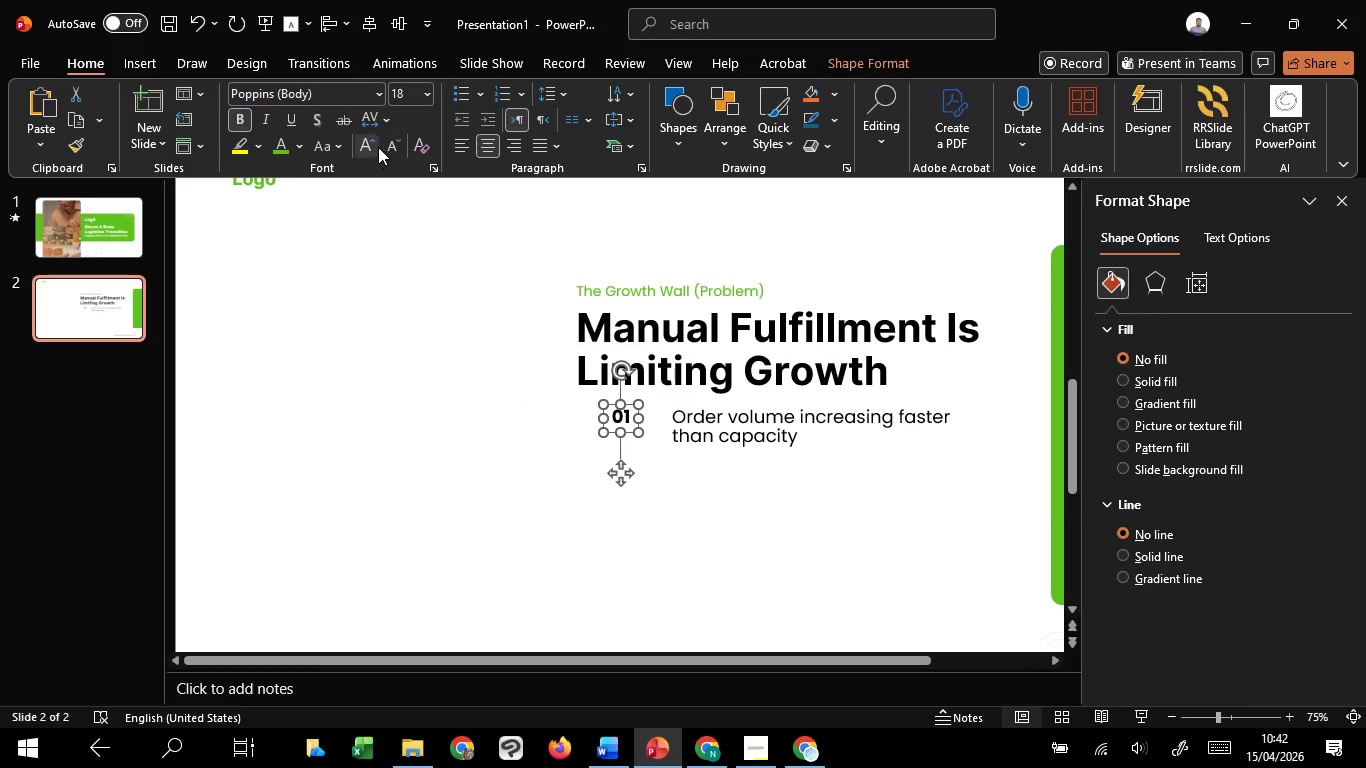 
key(Control+Shift+ShiftLeft)
 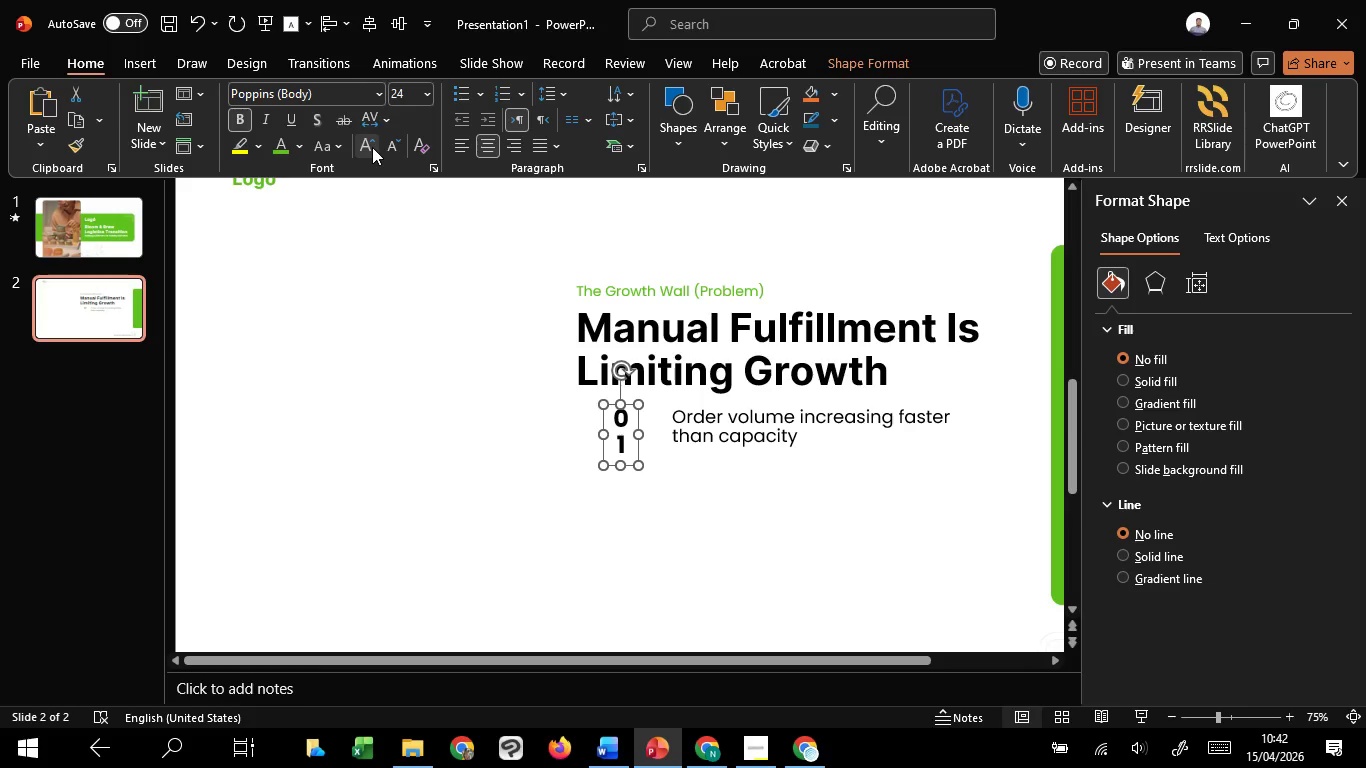 
double_click([372, 147])
 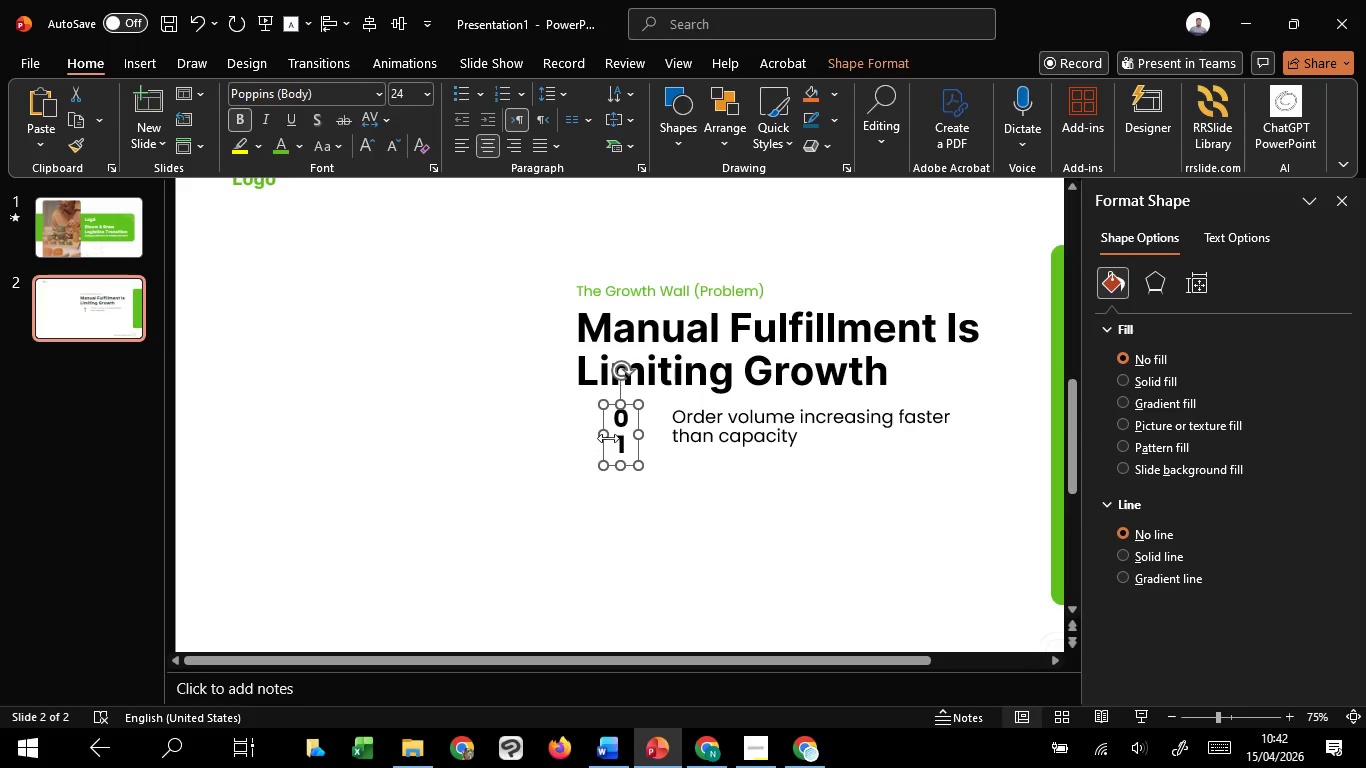 
hold_key(key=ControlLeft, duration=1.76)
hold_key(key=ShiftLeft, duration=1.51)
left_click_drag(start_coordinate=[608, 438], to_coordinate=[587, 435])
 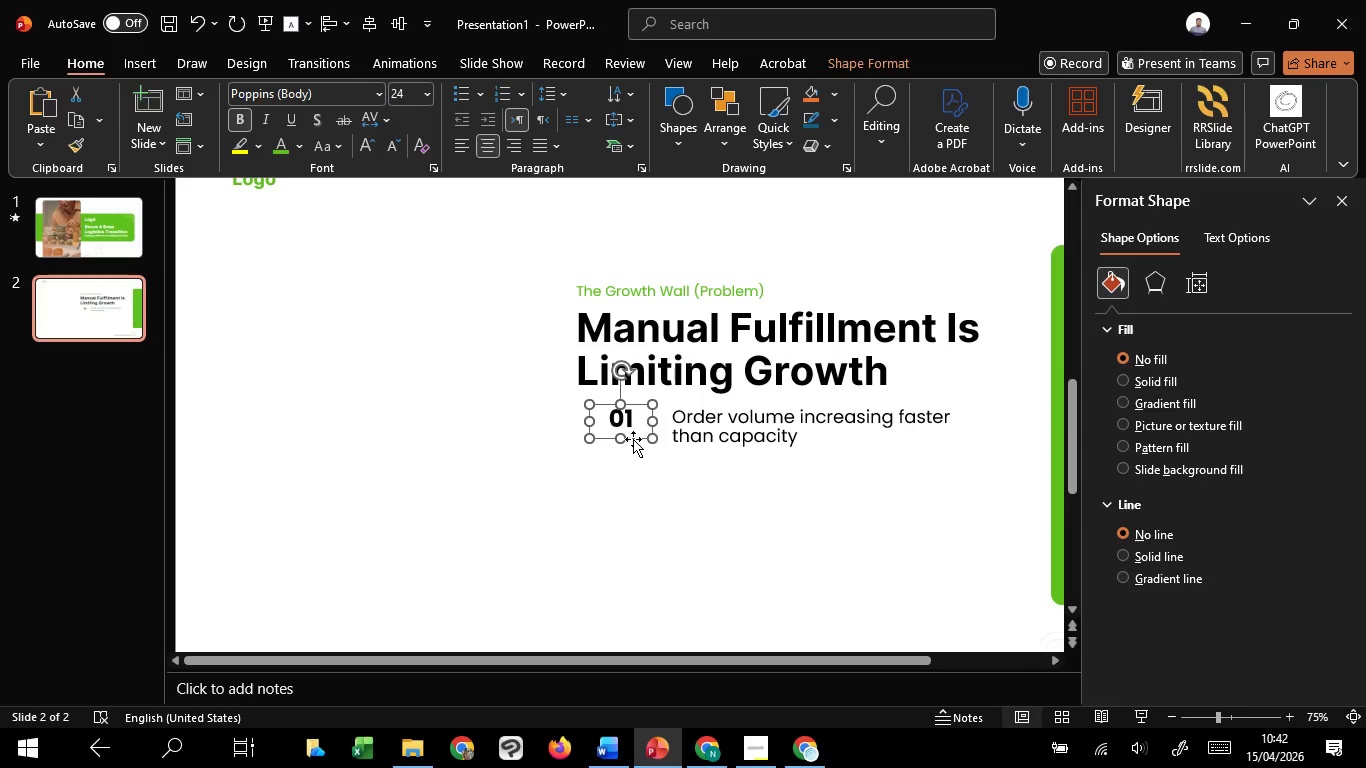 
key(Control+Shift+ShiftLeft)
 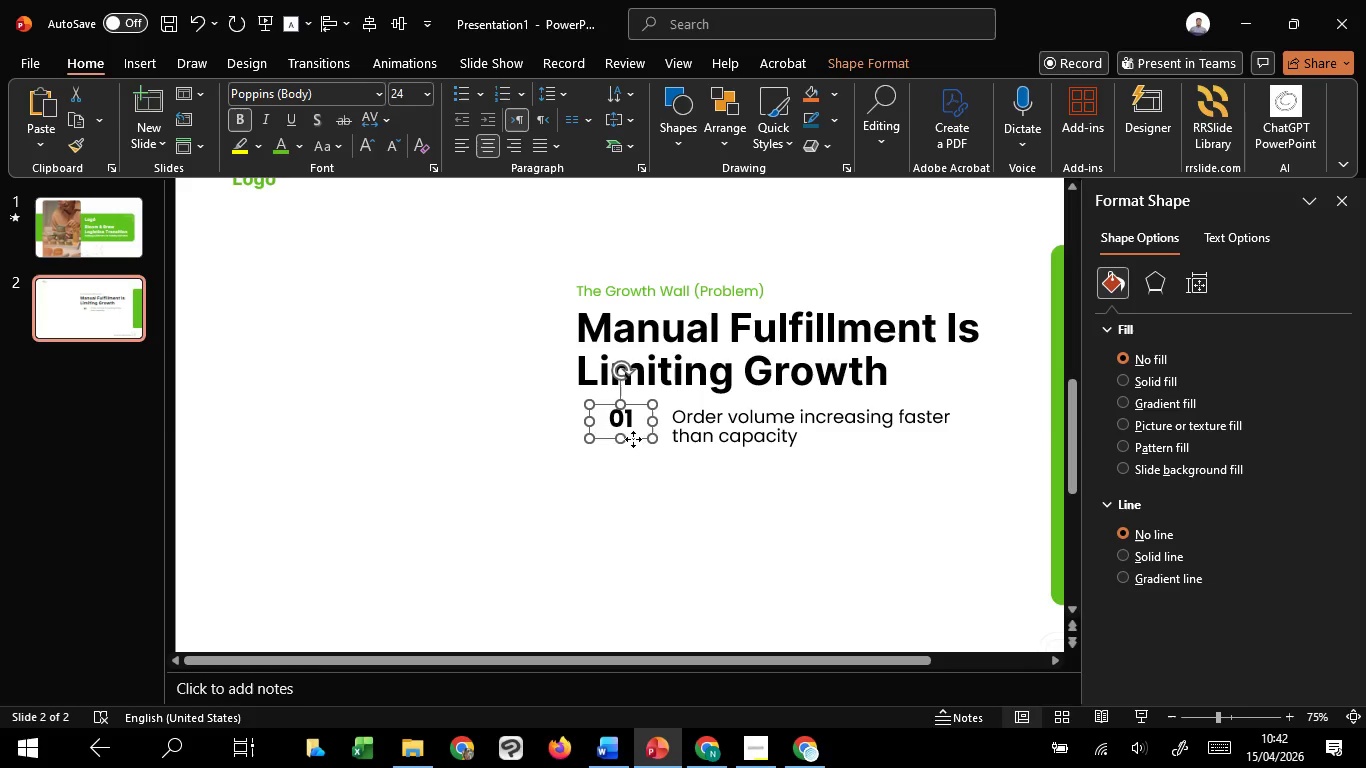 
hold_key(key=ShiftLeft, duration=1.5)
 